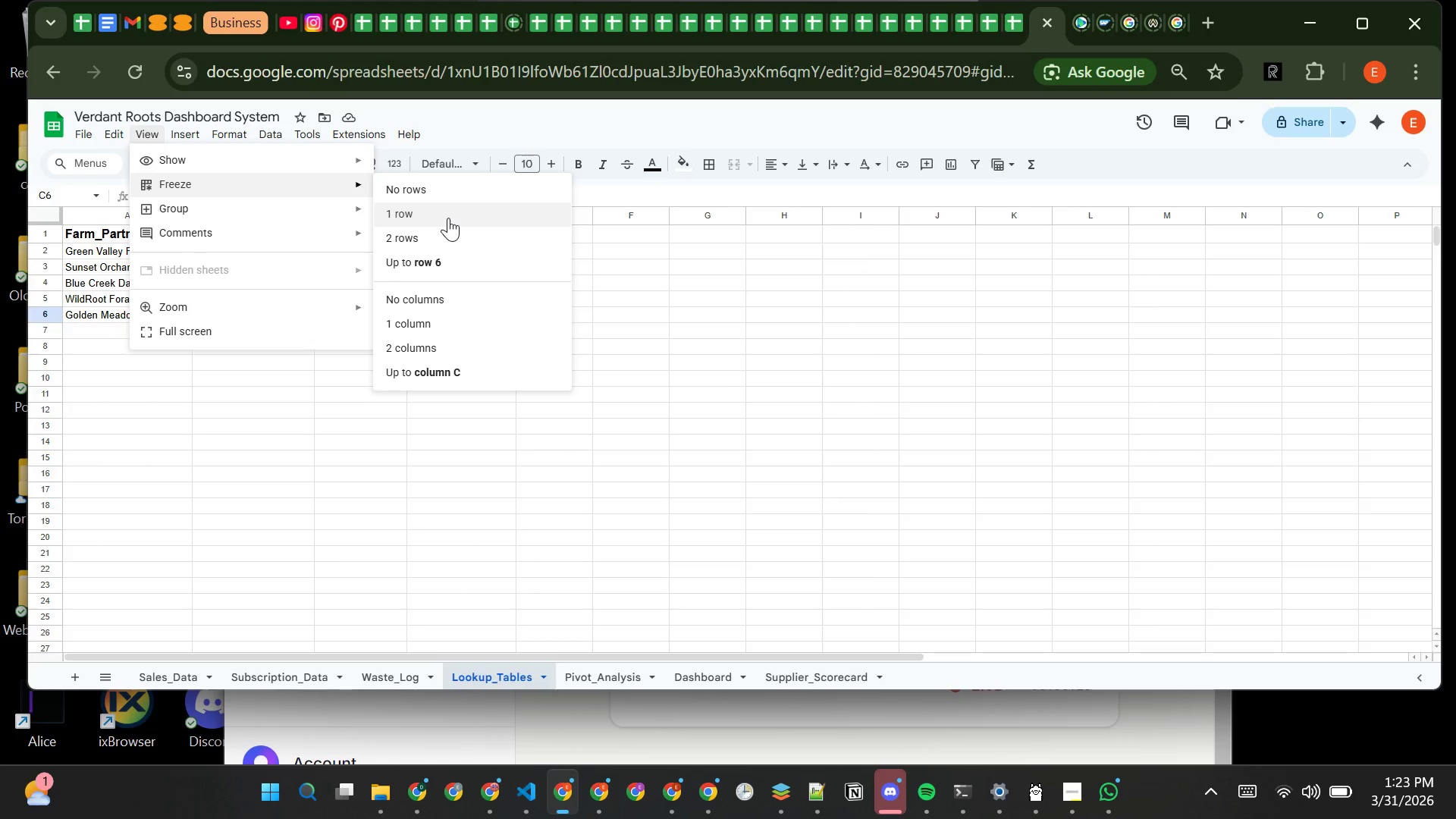 
left_click([448, 218])
 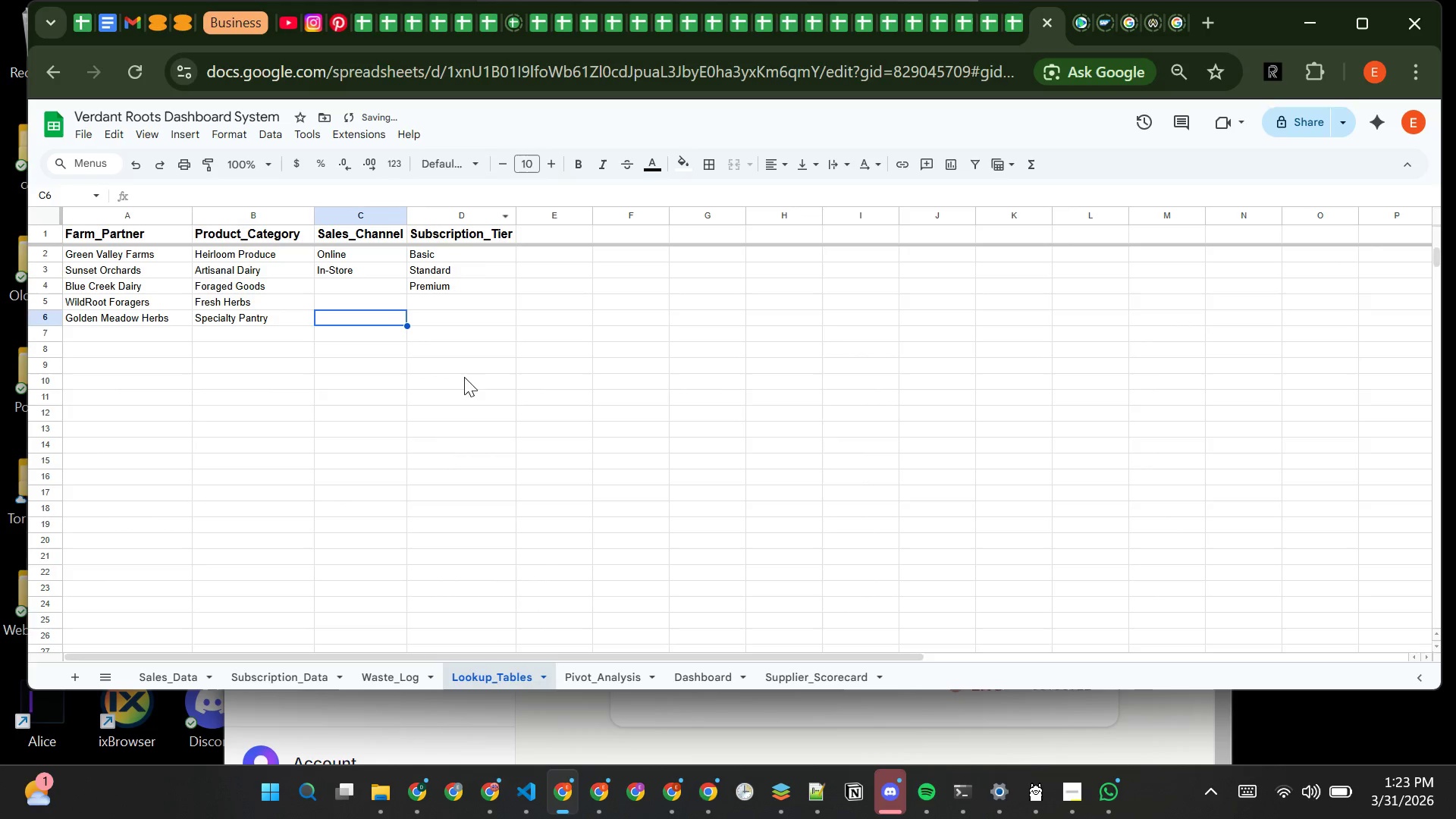 
left_click([464, 381])
 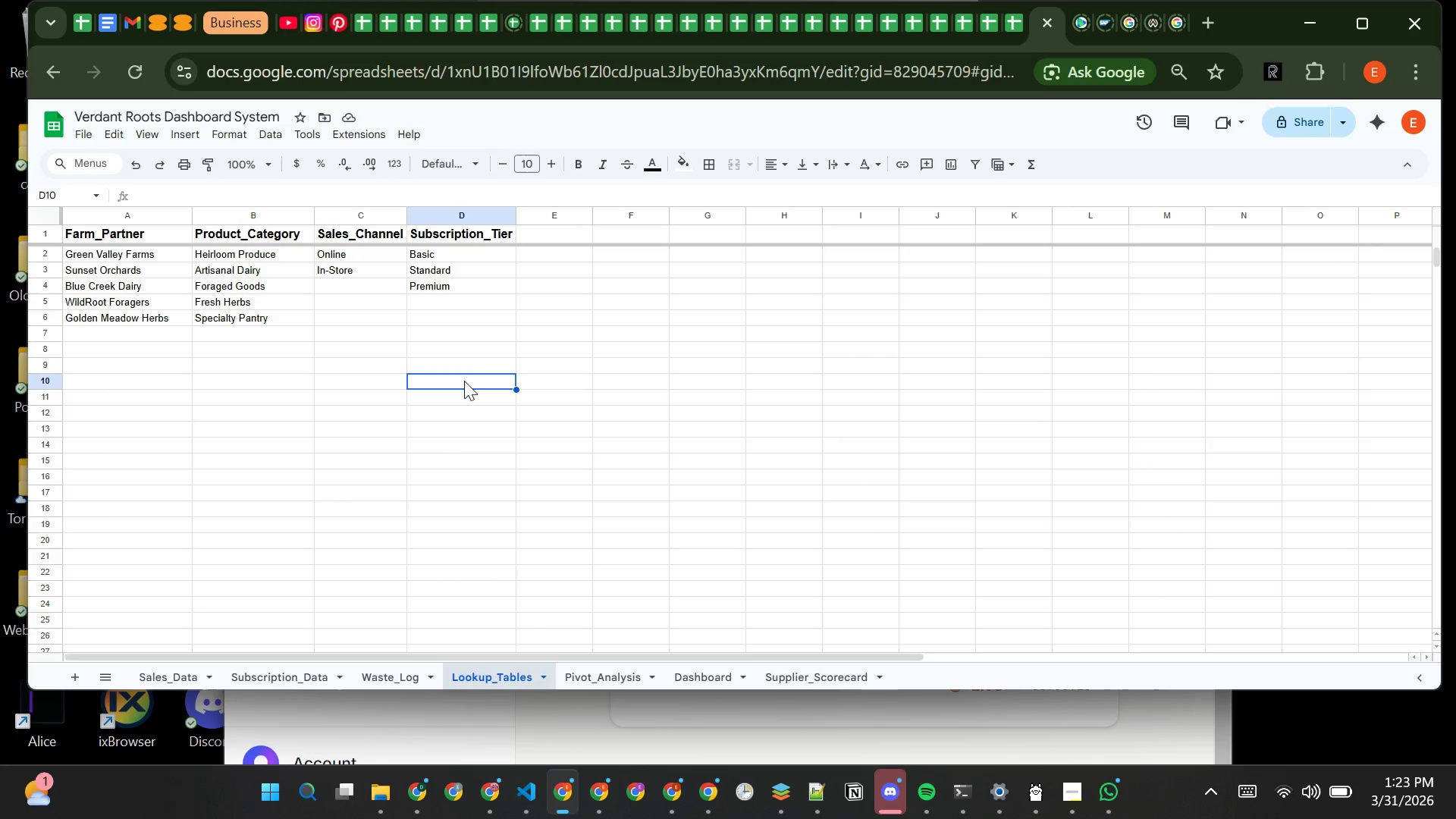 
wait(10.06)
 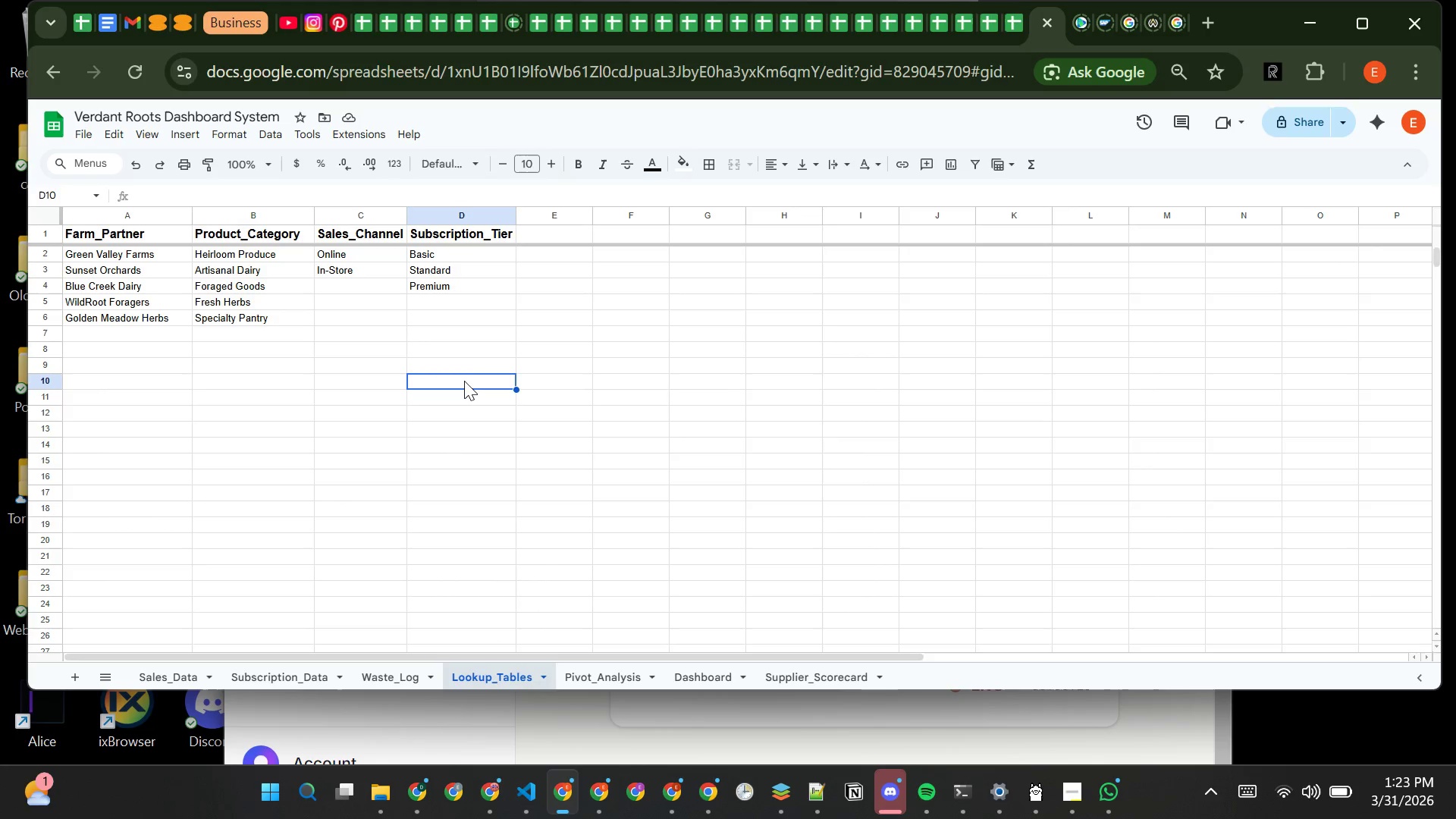 
left_click_drag(start_coordinate=[409, 218], to_coordinate=[413, 215])
 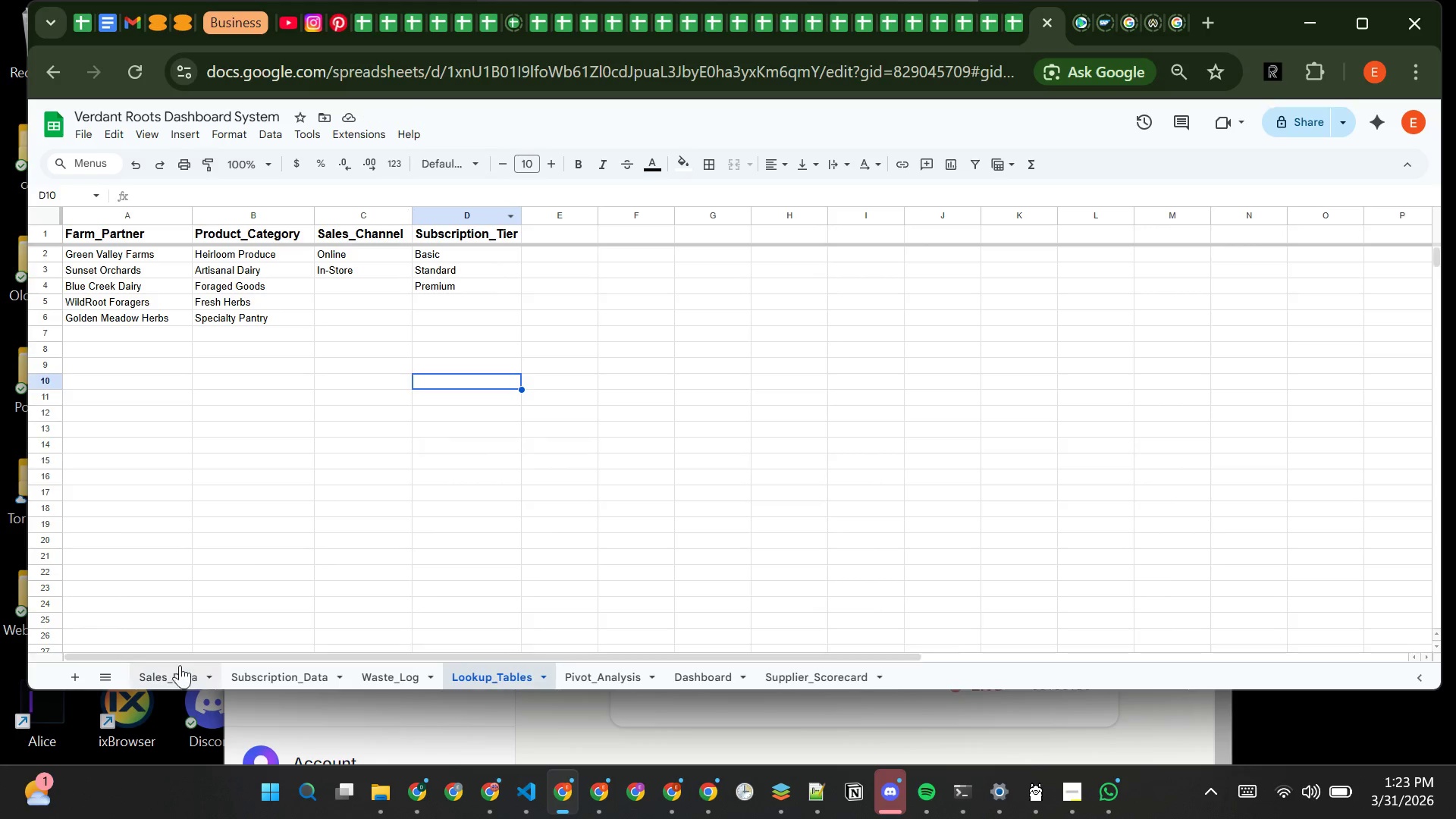 
wait(7.28)
 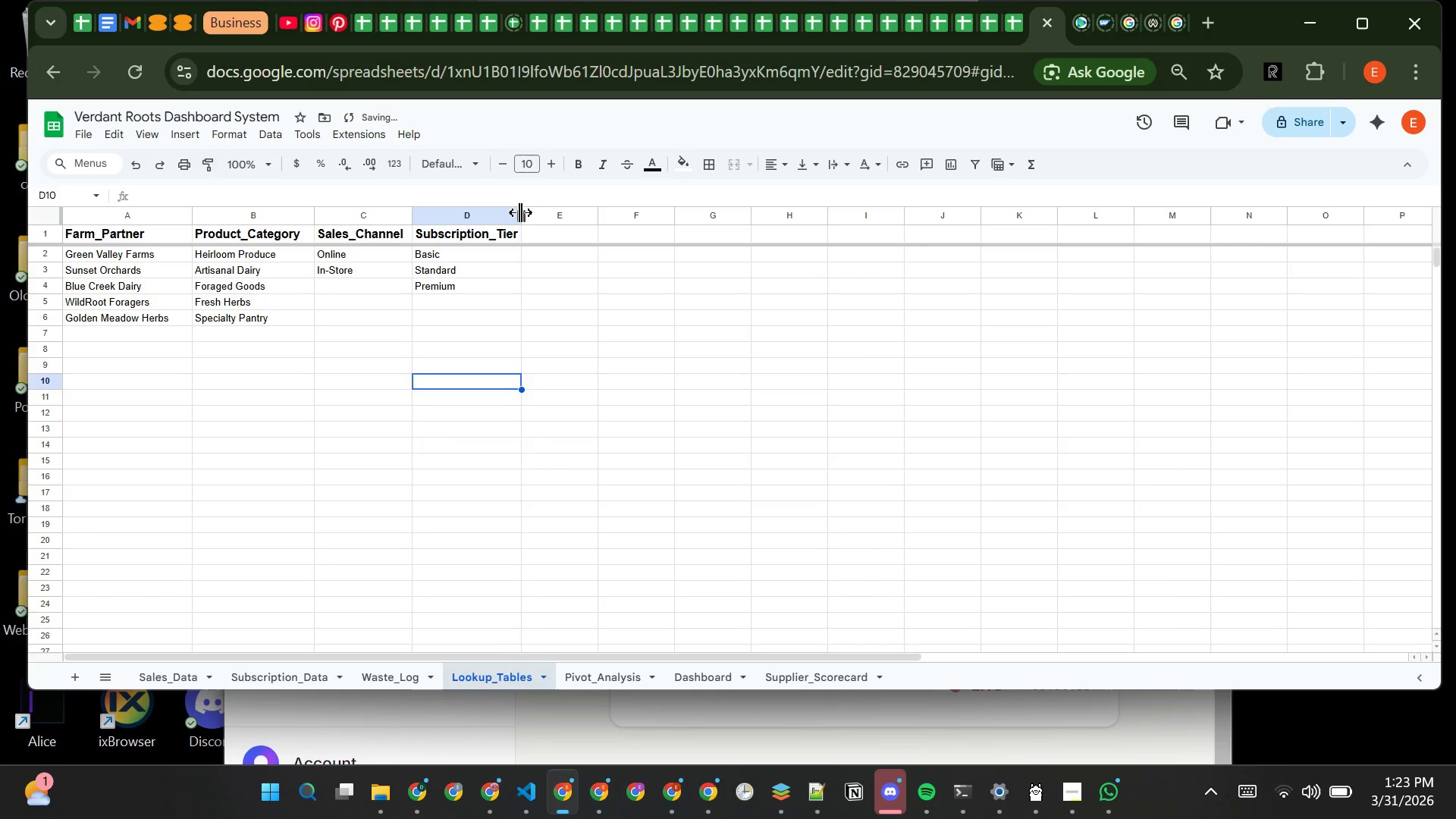 
left_click([158, 673])
 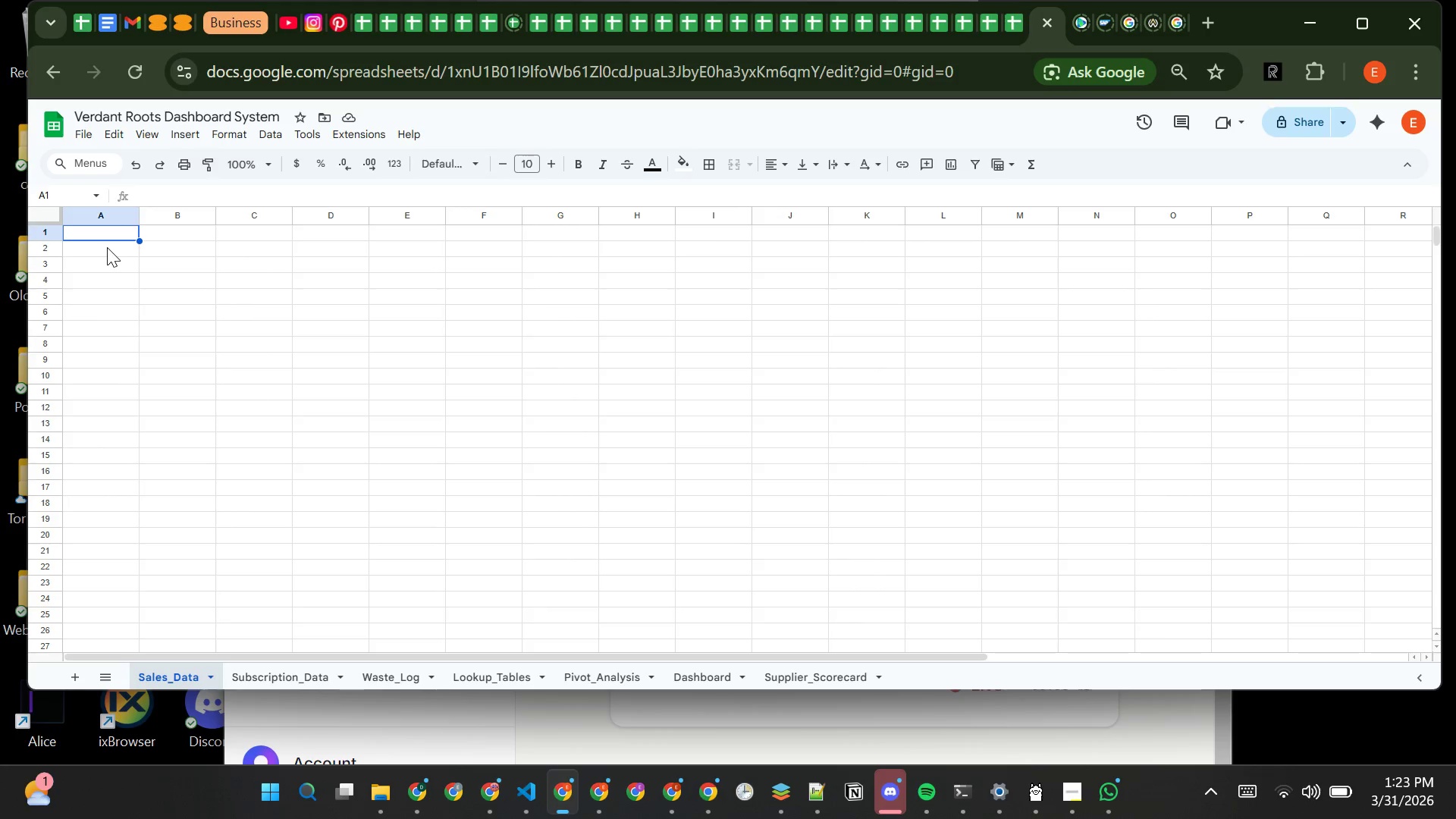 
type(d)
key(Backspace)
type(Date)
 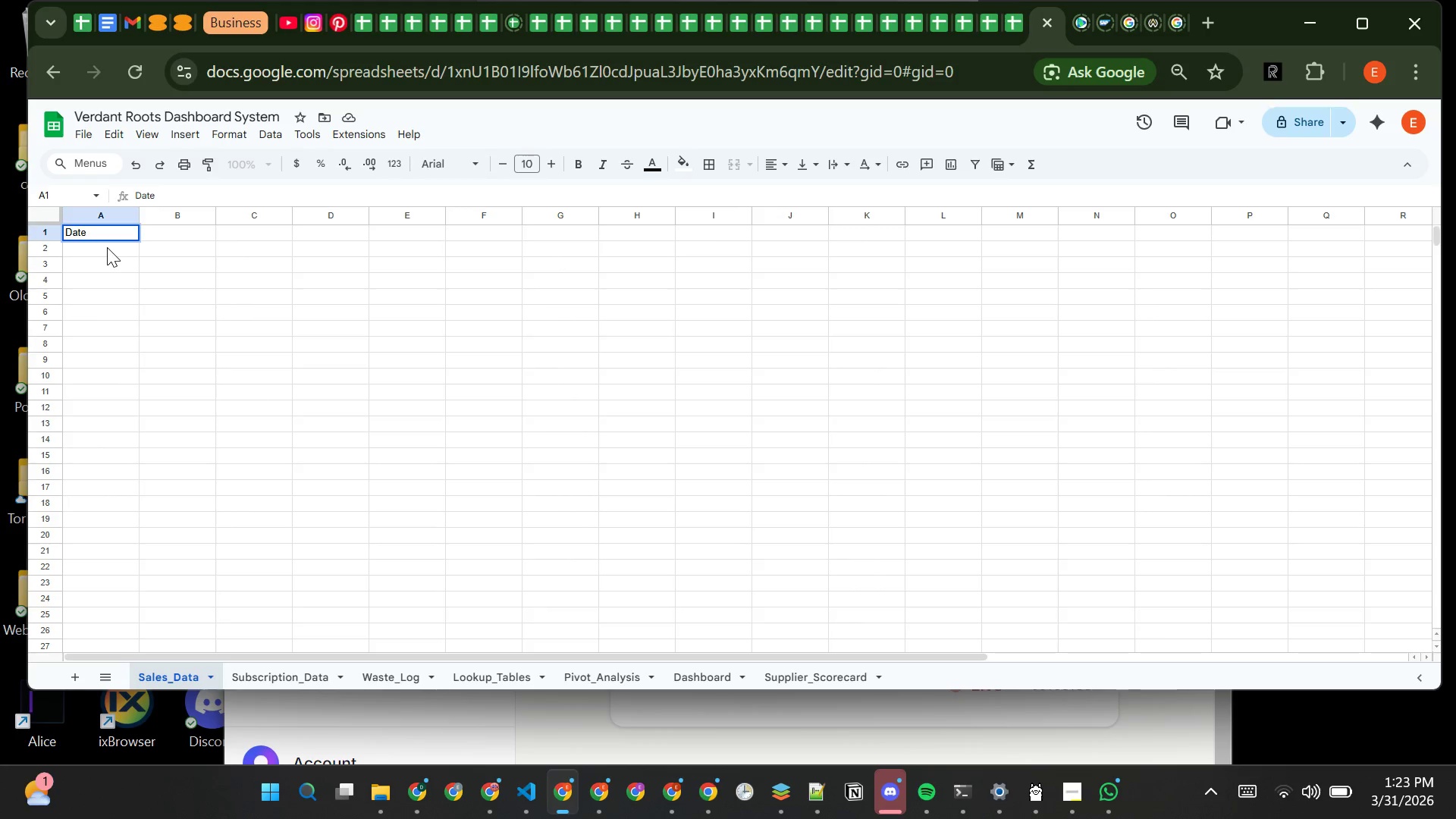 
key(Tab)
type(oRDER_id)
key(Tab)
type(Sales_Channel)
key(Tab)
 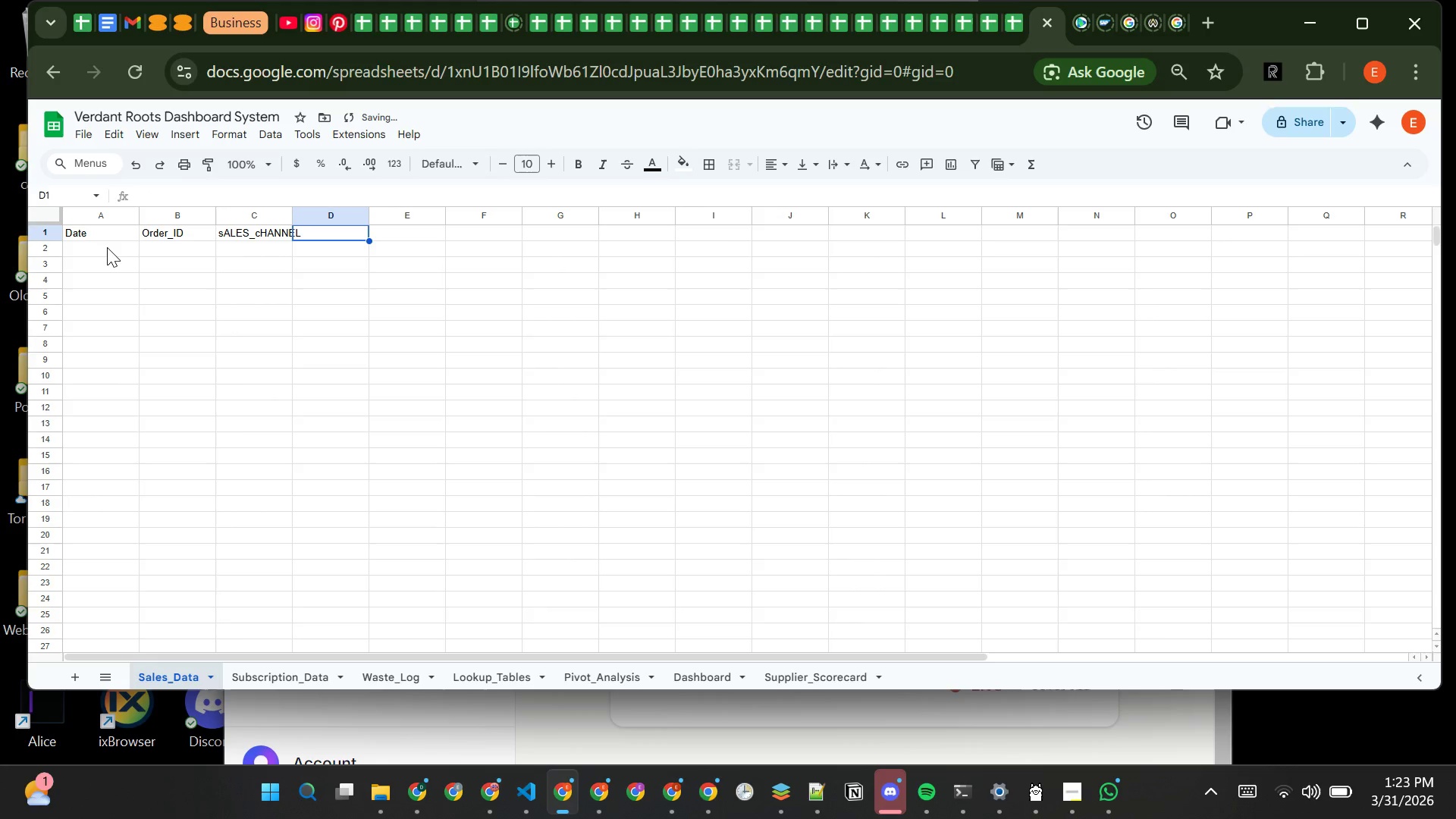 
key(ArrowLeft)
 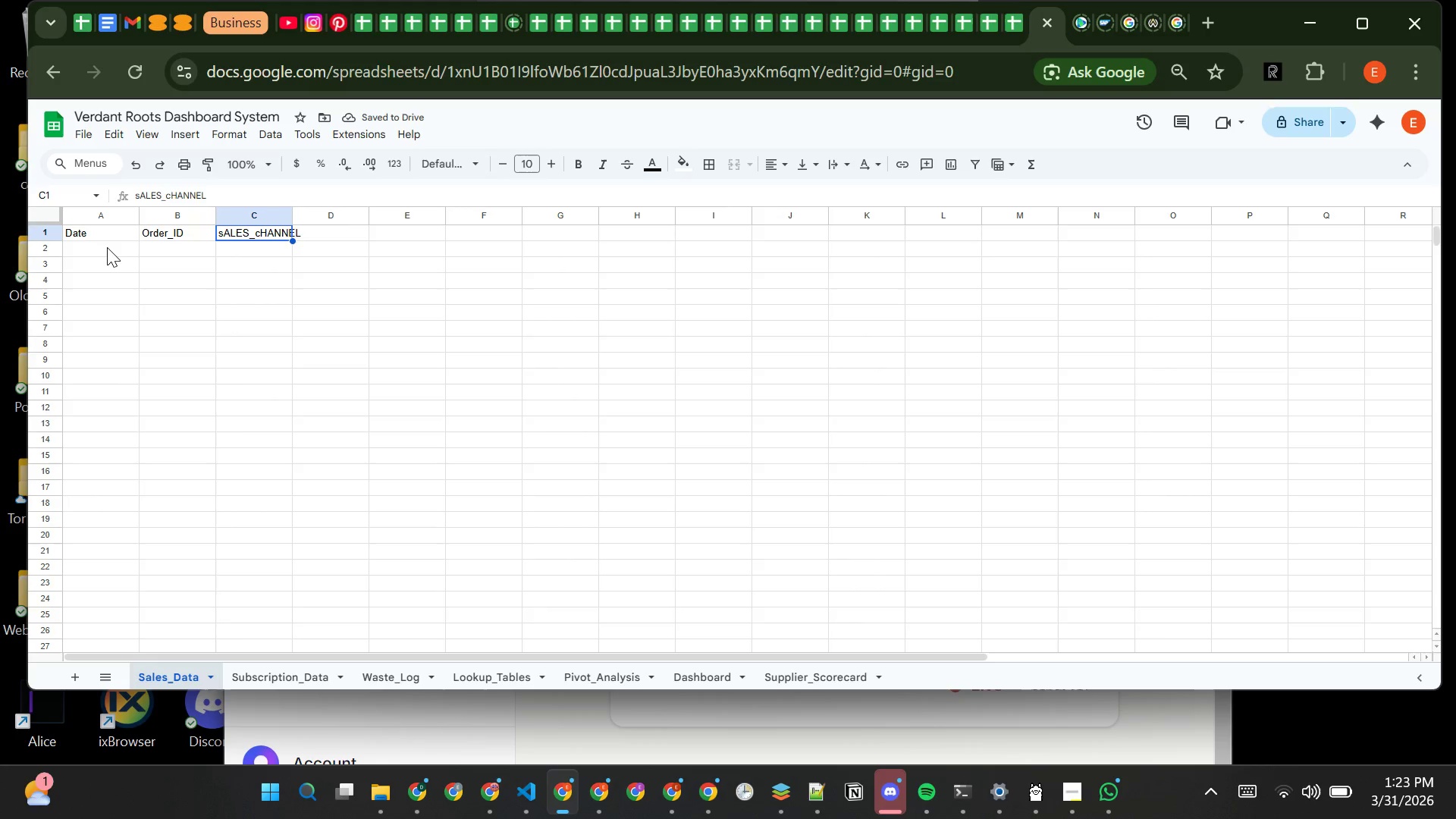 
type(Sales_Channel)
 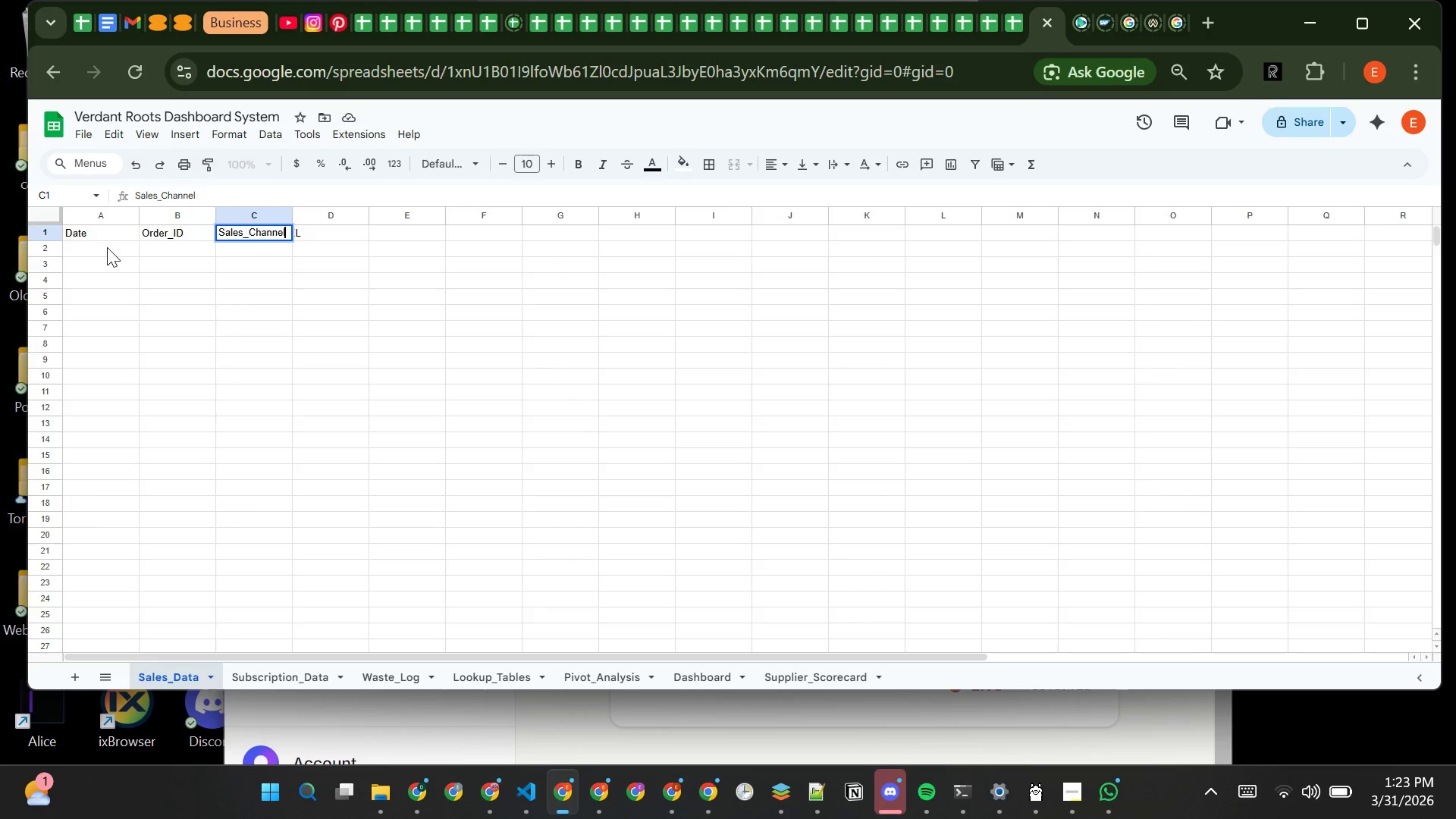 
key(Tab)
type(Product_Category)
key(Tab)
type(Product_Name)
key(Tab)
type(Farm_Partner)
key(Tab)
type(qUANTITY)
key(Tab)
type(uNIT_pRO)
key(Backspace)
type(ICE)
key(Tab)
type(Revenue)
 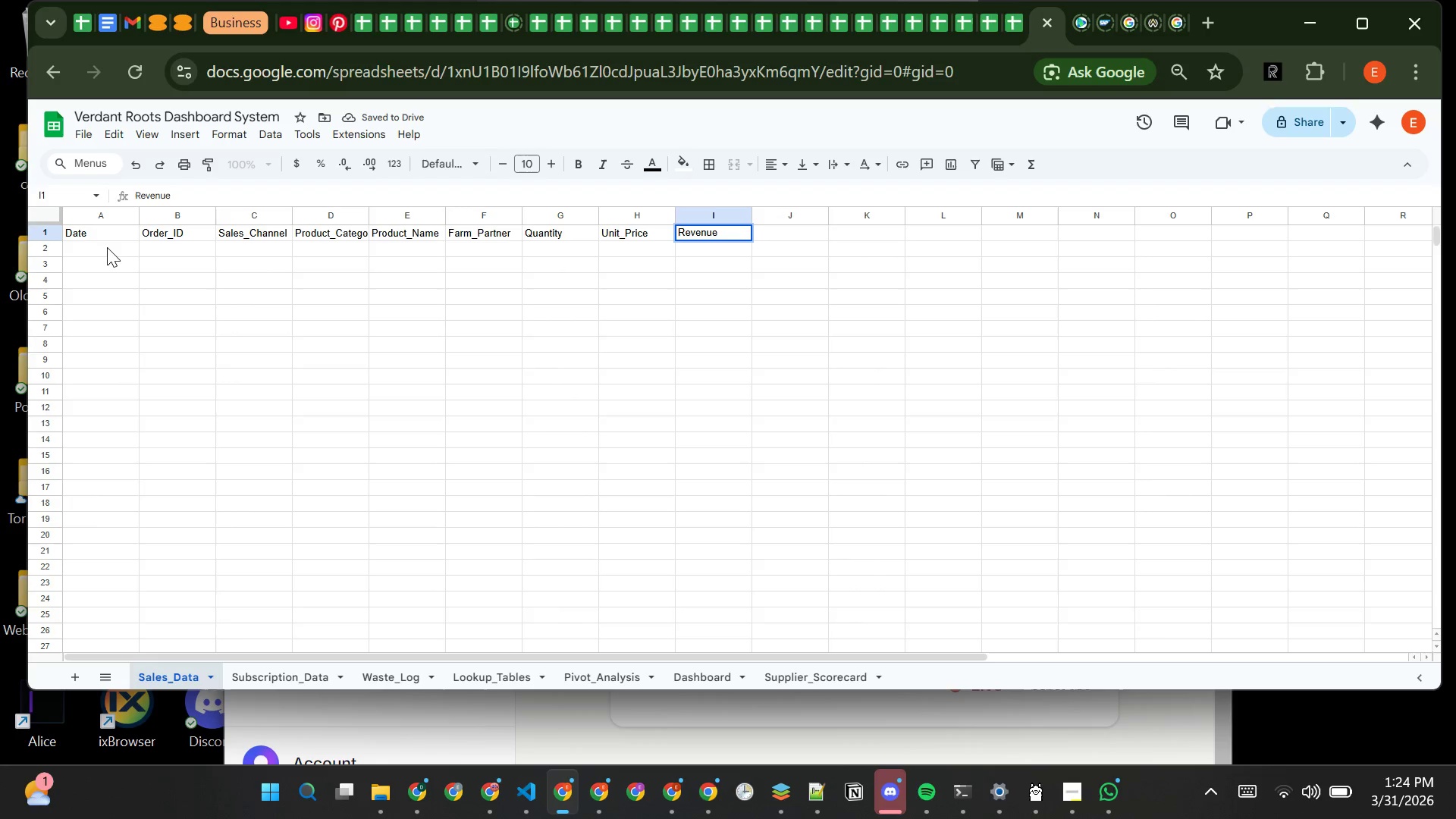 
 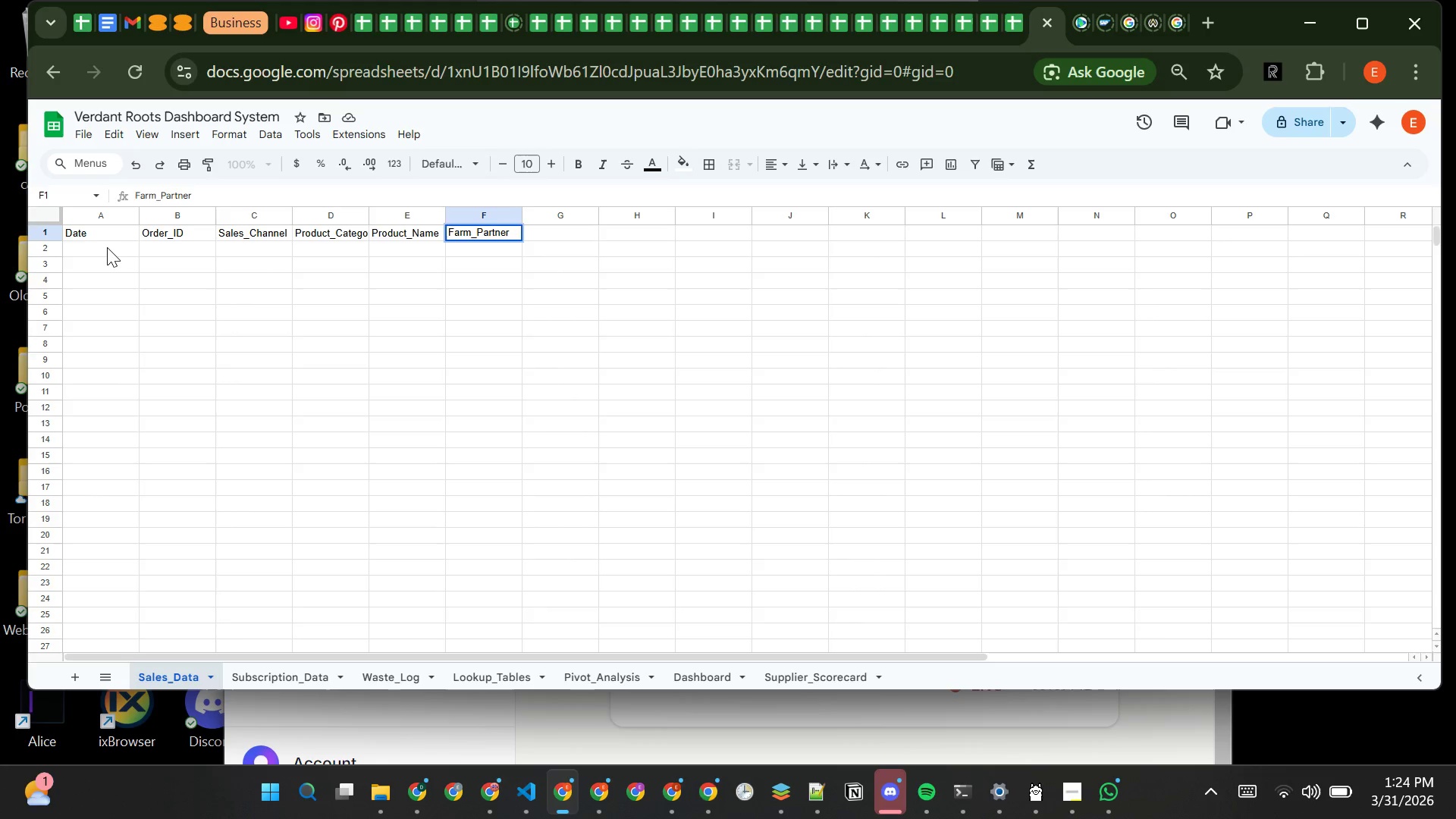 
hold_key(key=CapsLock, duration=0.34)
 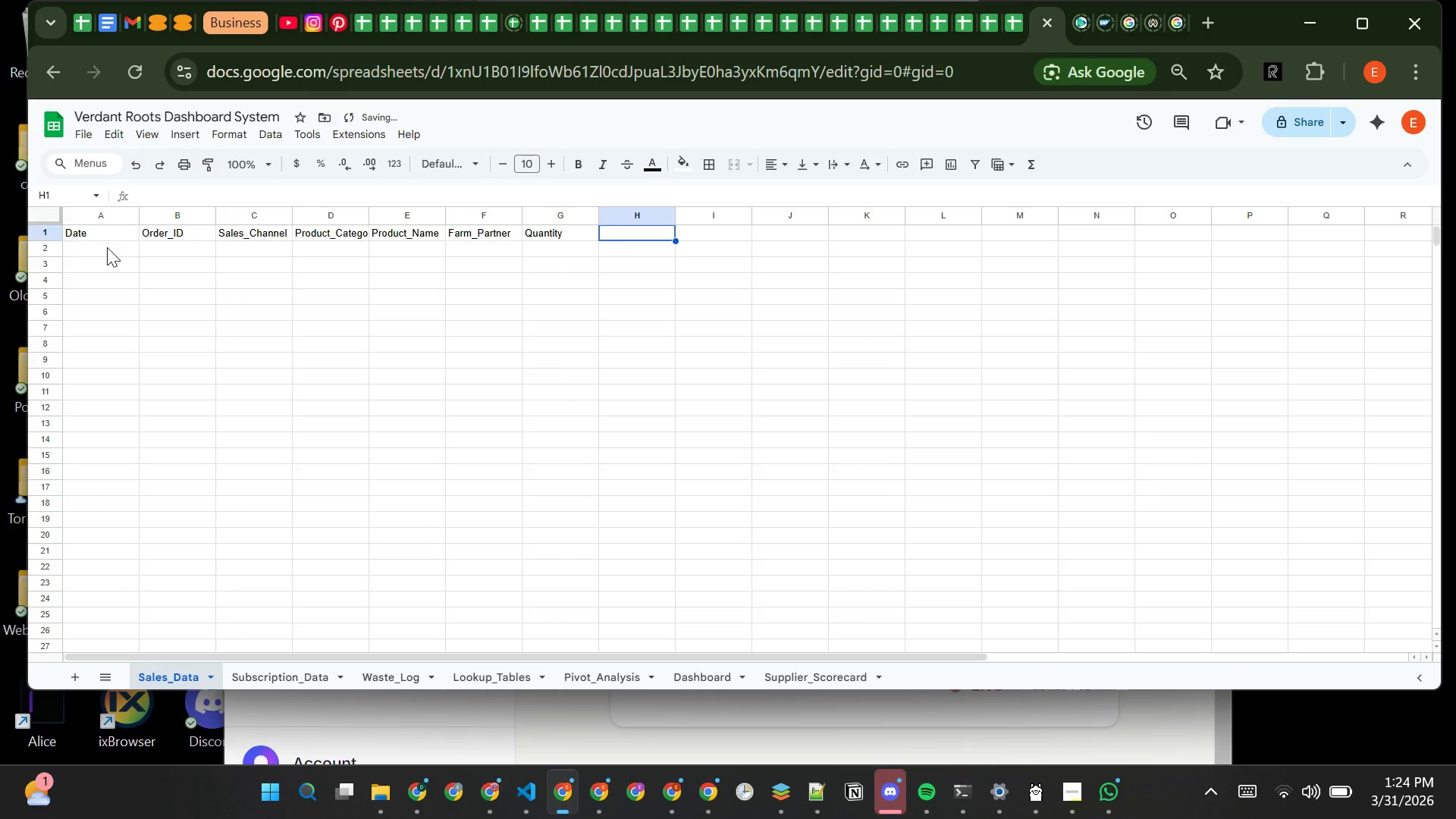 
hold_key(key=CapsLock, duration=0.31)
 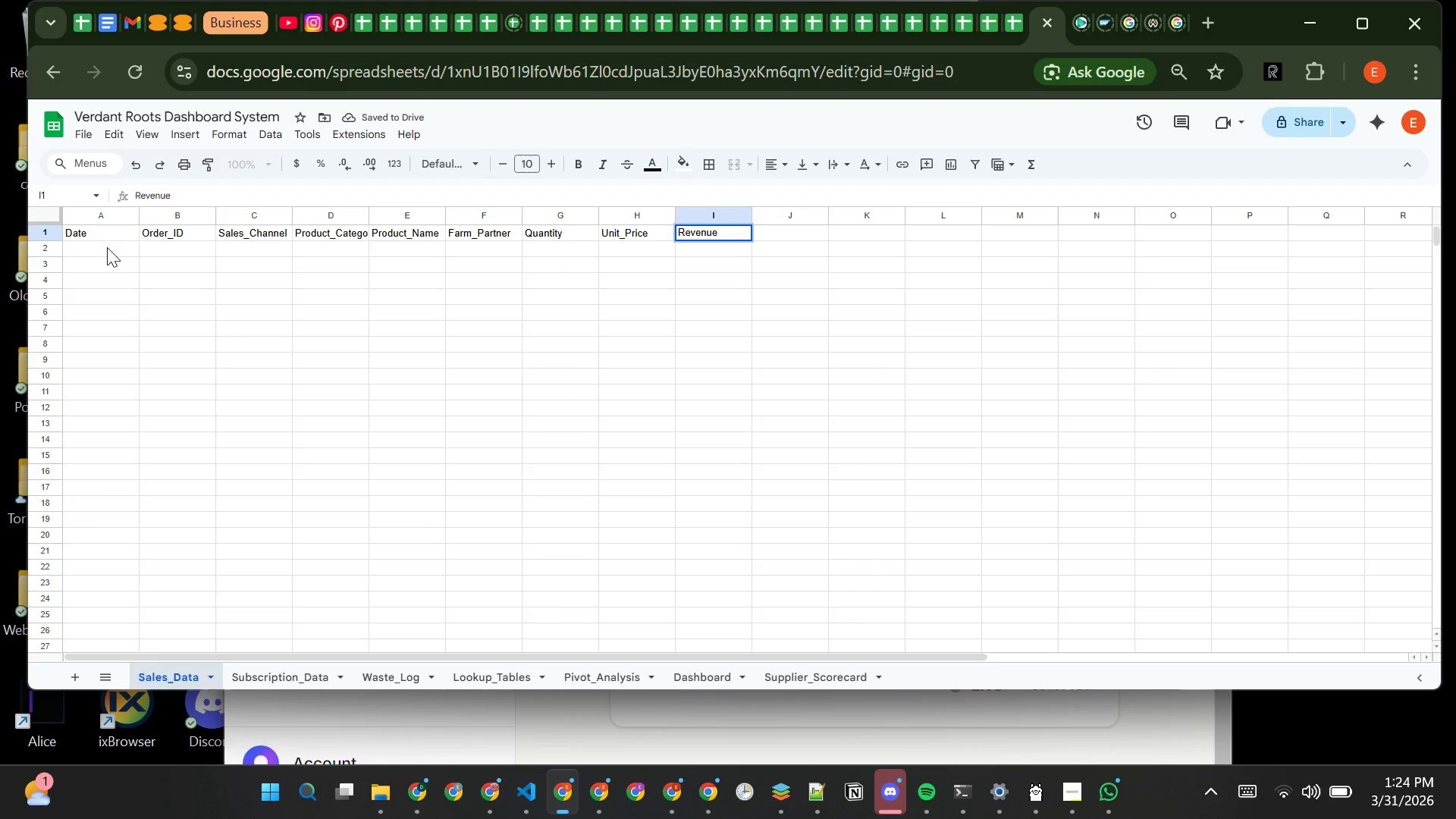 
key(Enter)
 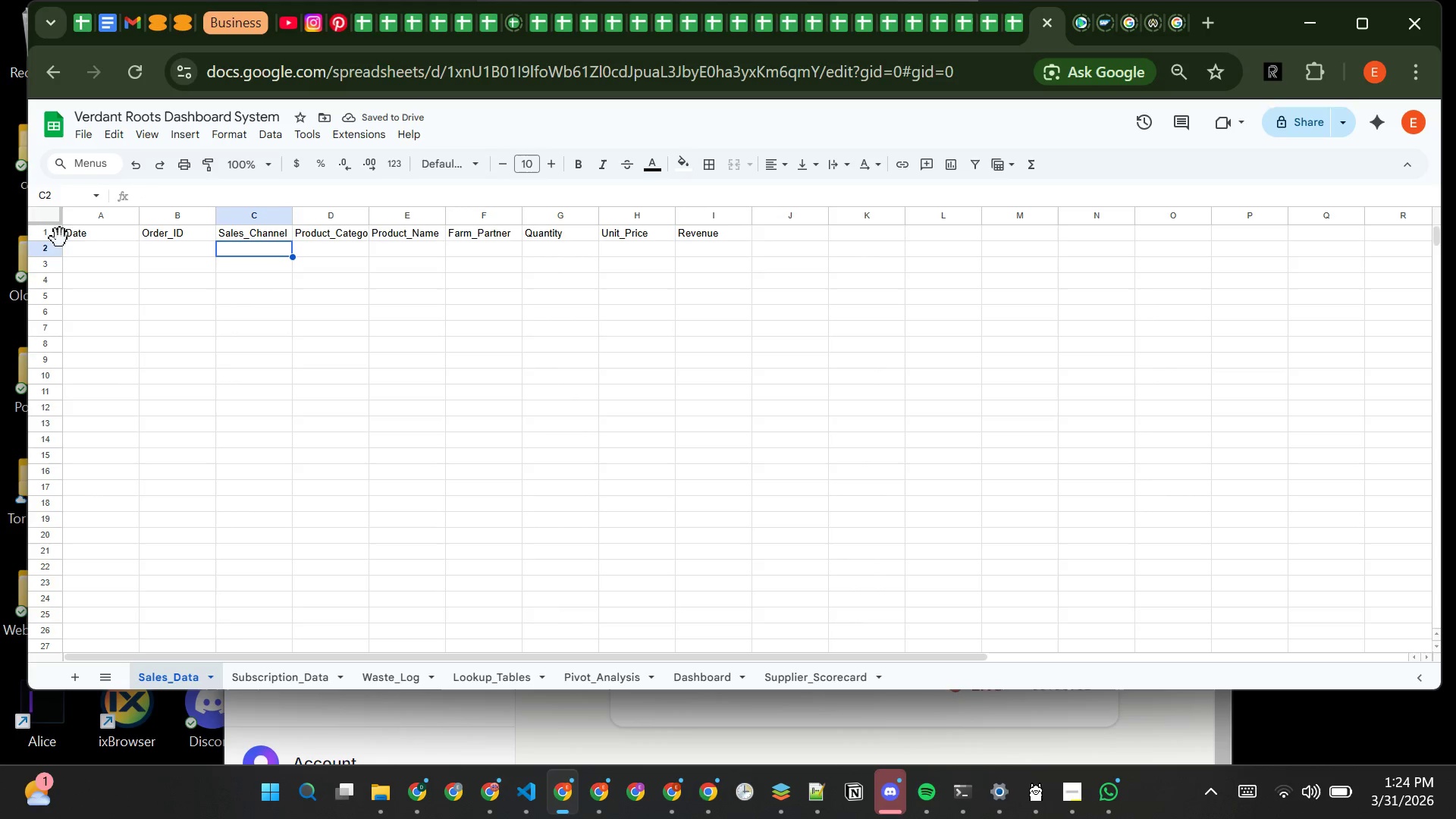 
left_click([49, 239])
 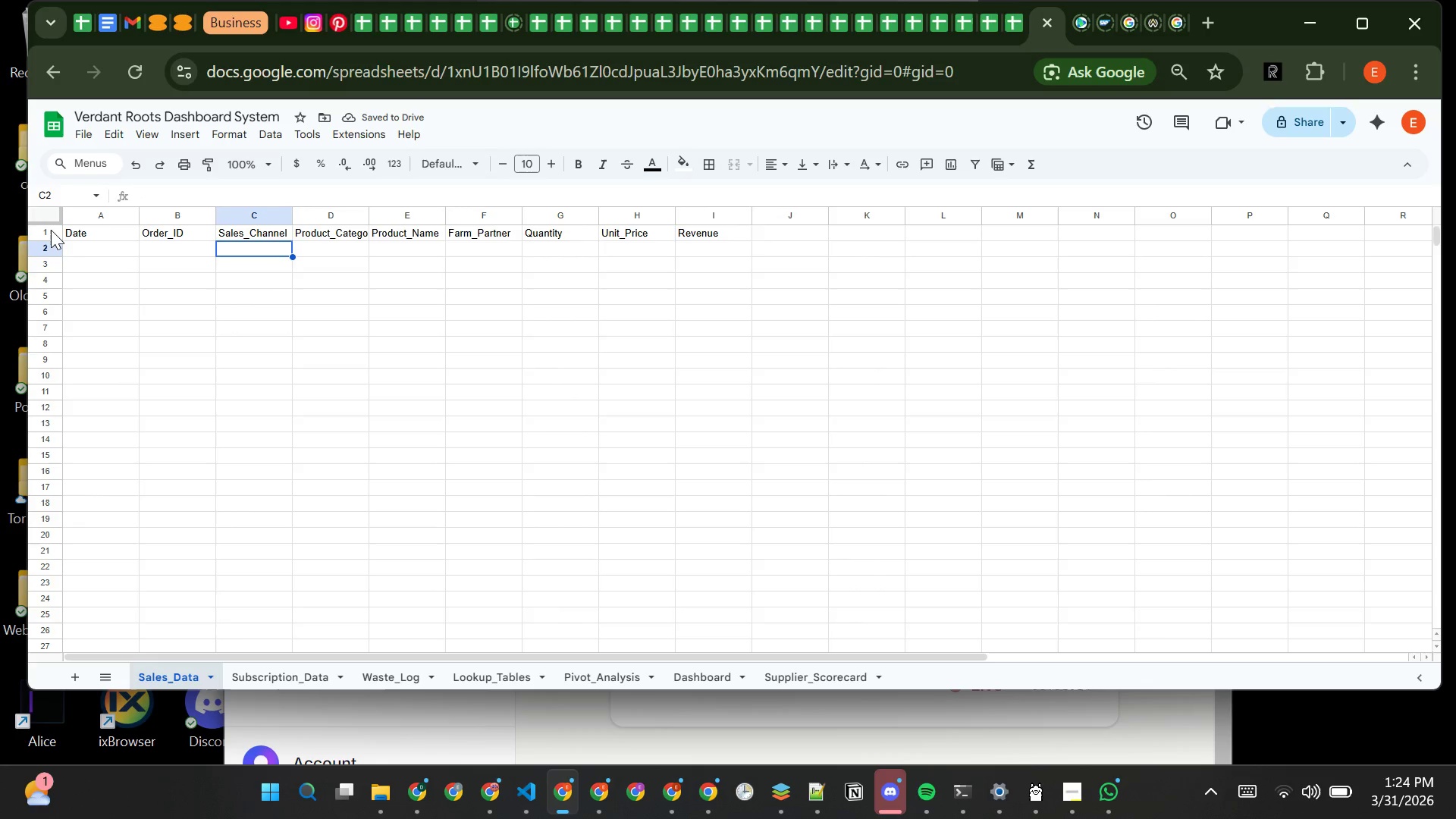 
left_click([52, 234])
 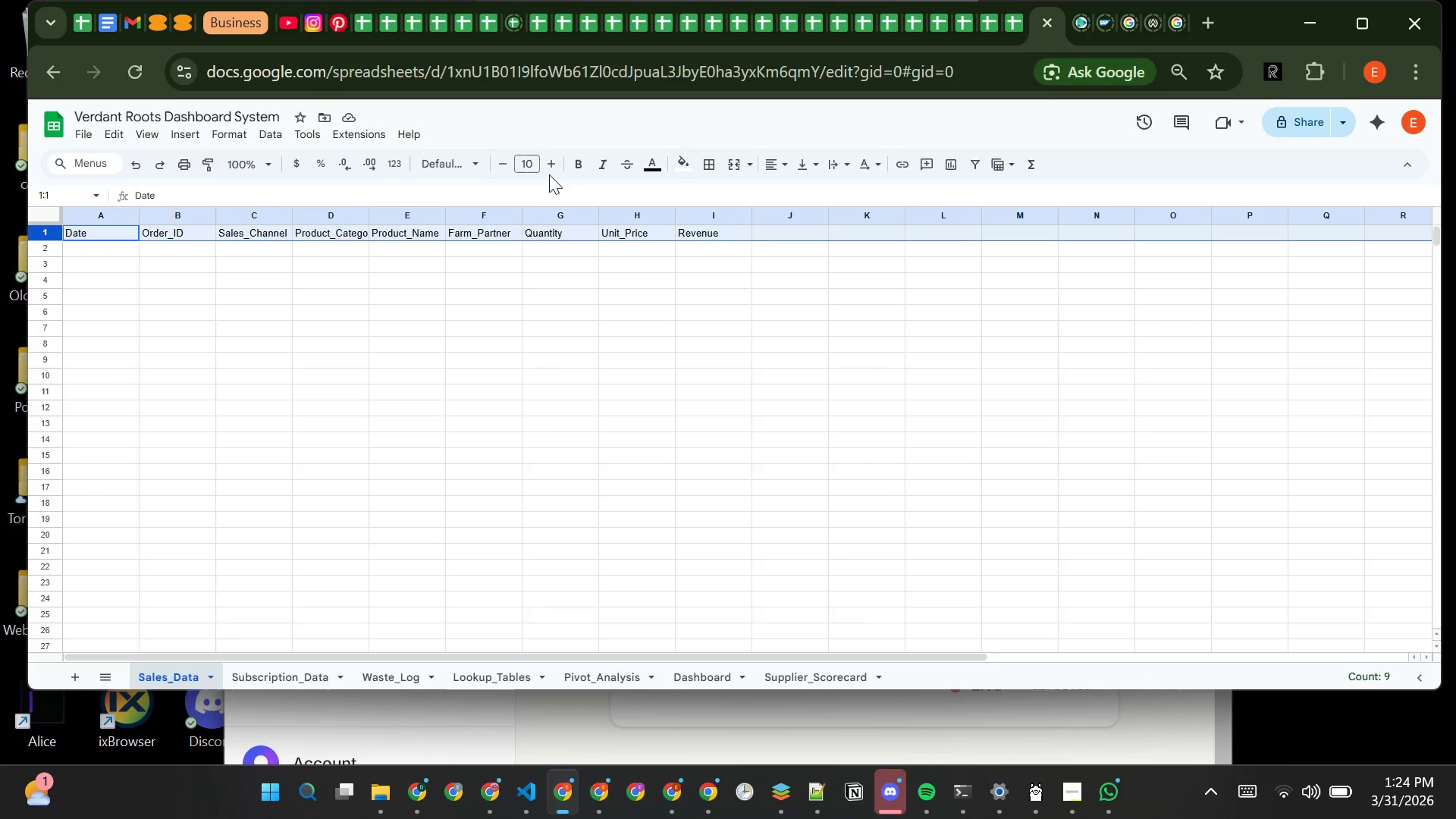 
left_click([551, 165])
 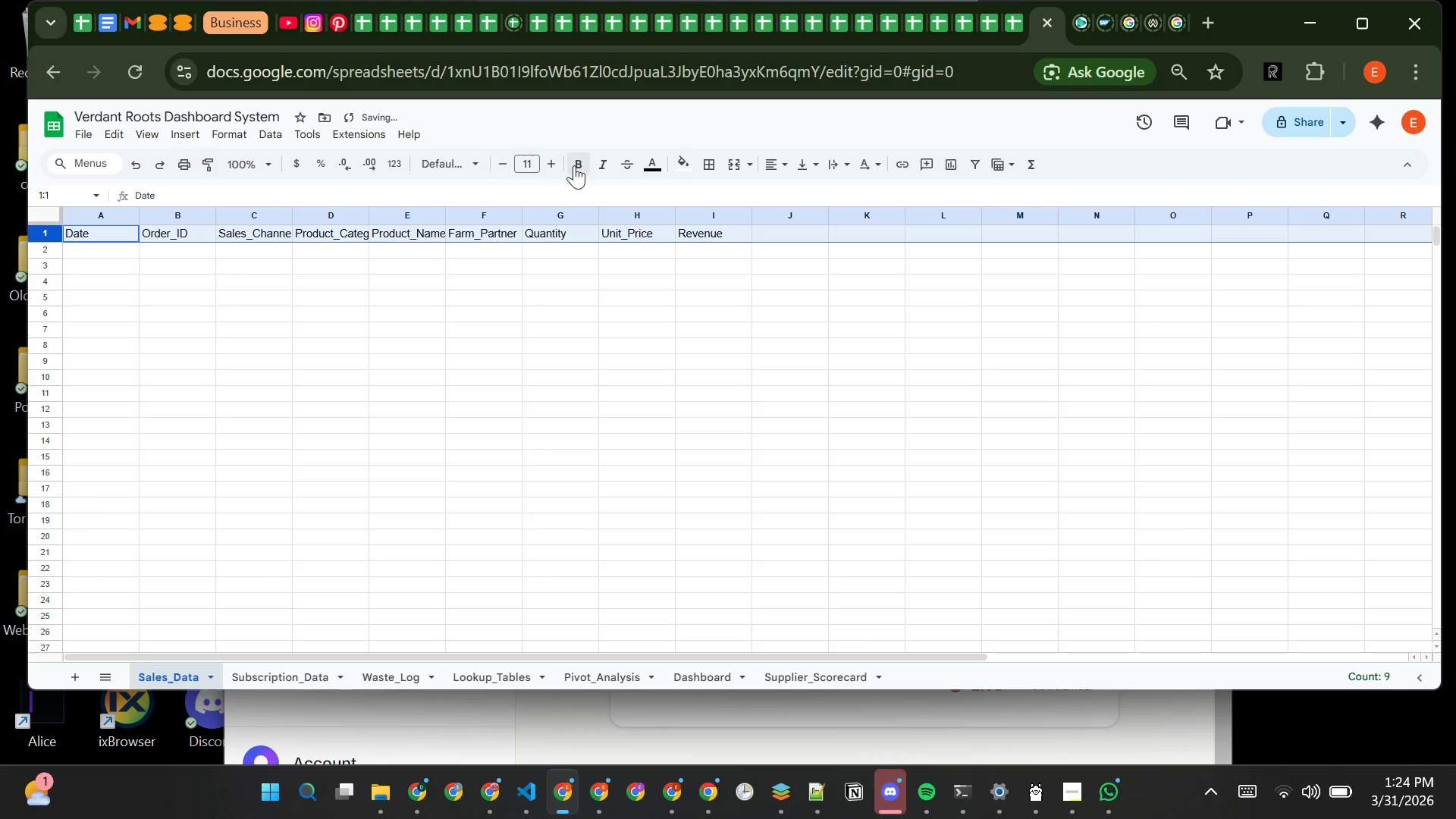 
left_click([574, 164])
 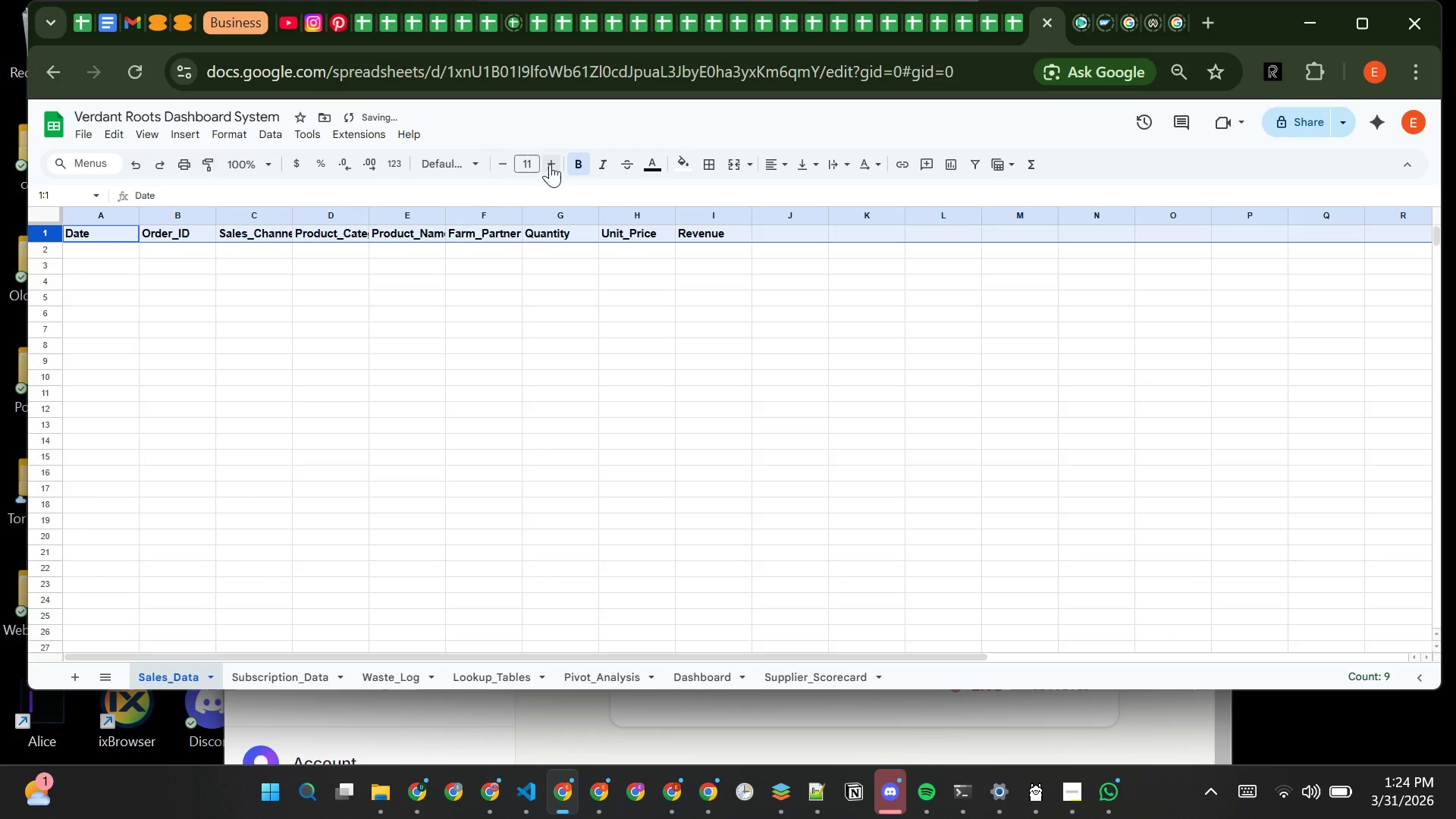 
left_click([550, 164])
 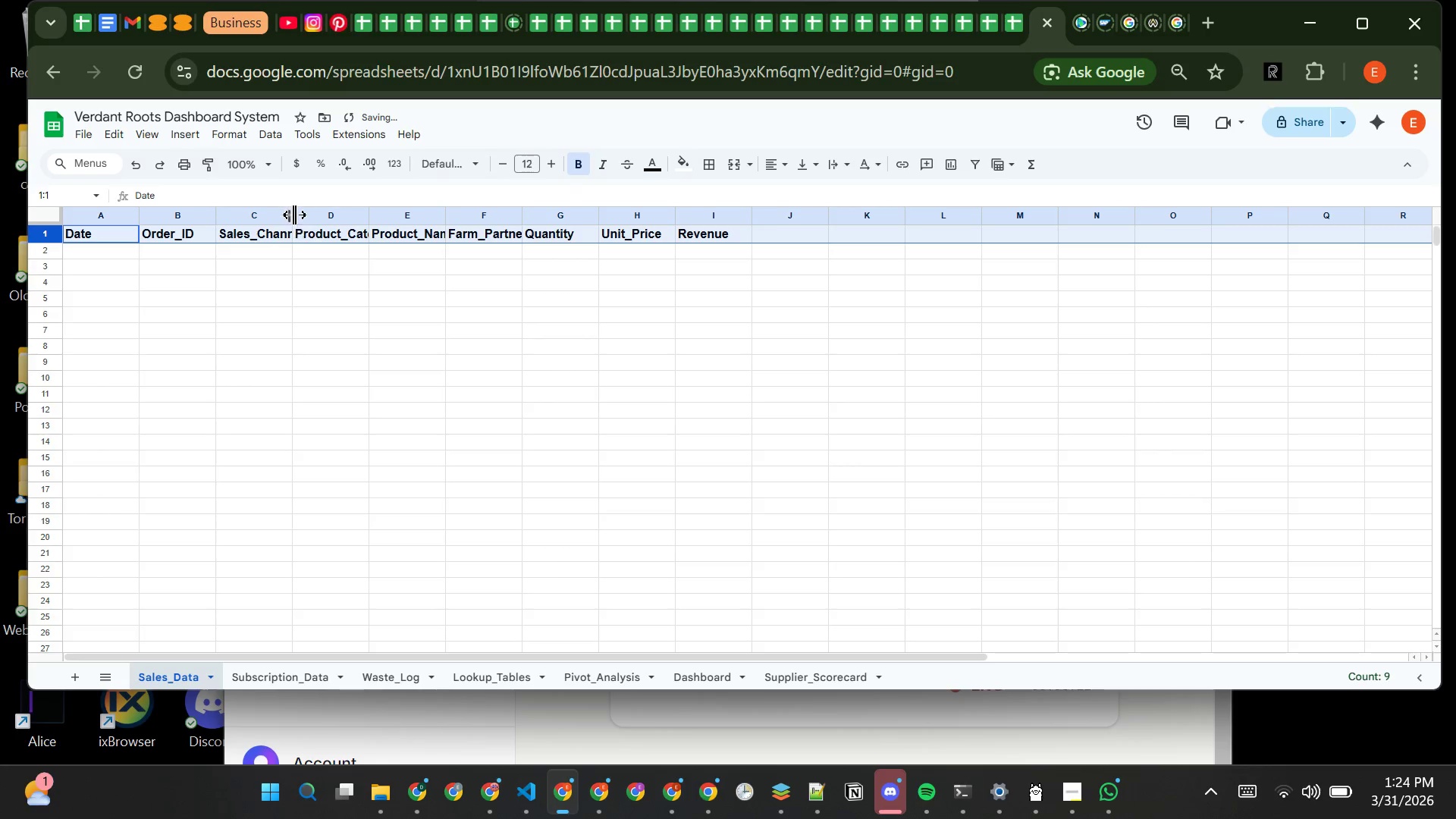 
double_click([295, 215])
 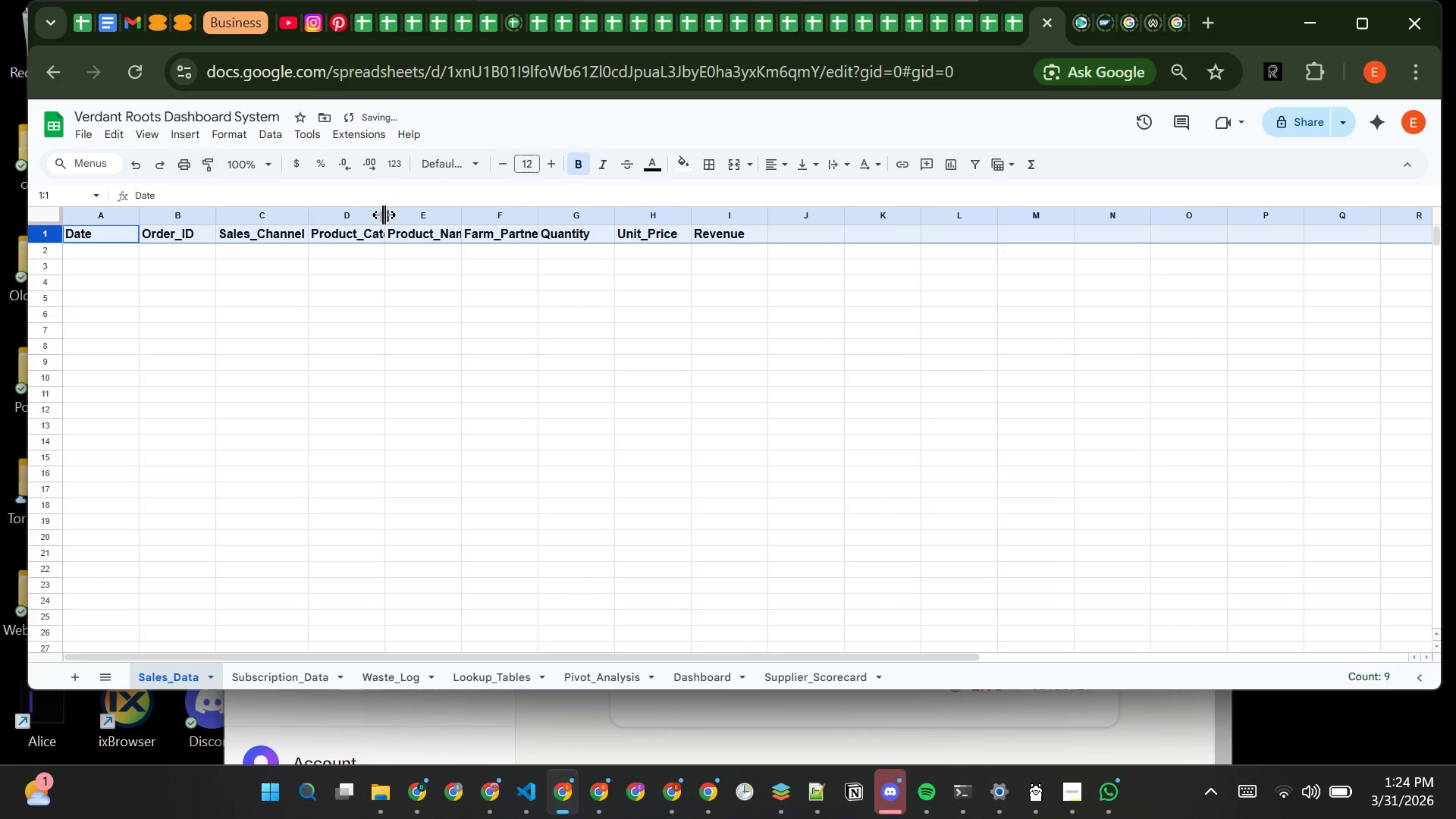 
double_click([388, 215])
 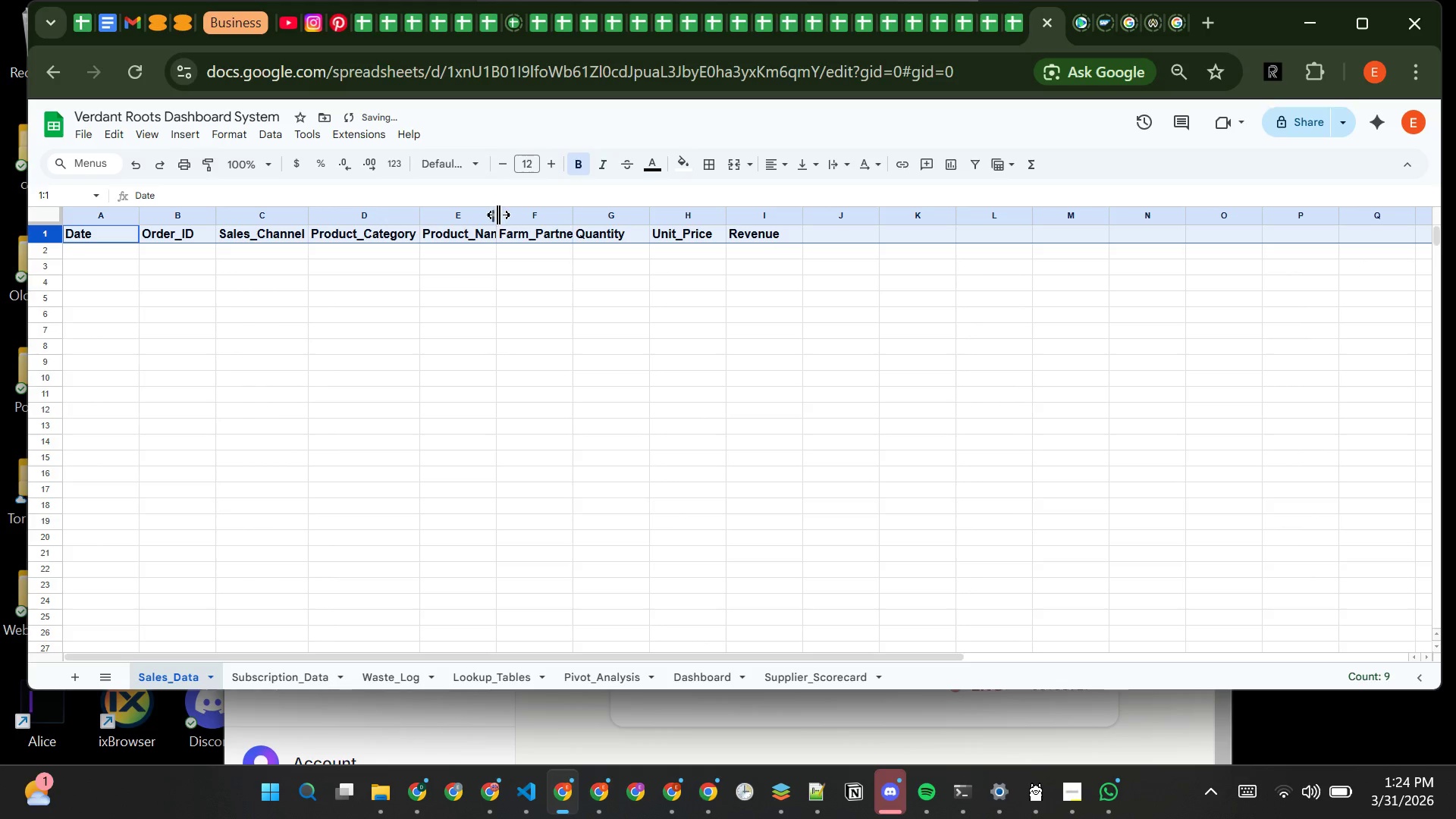 
double_click([498, 215])
 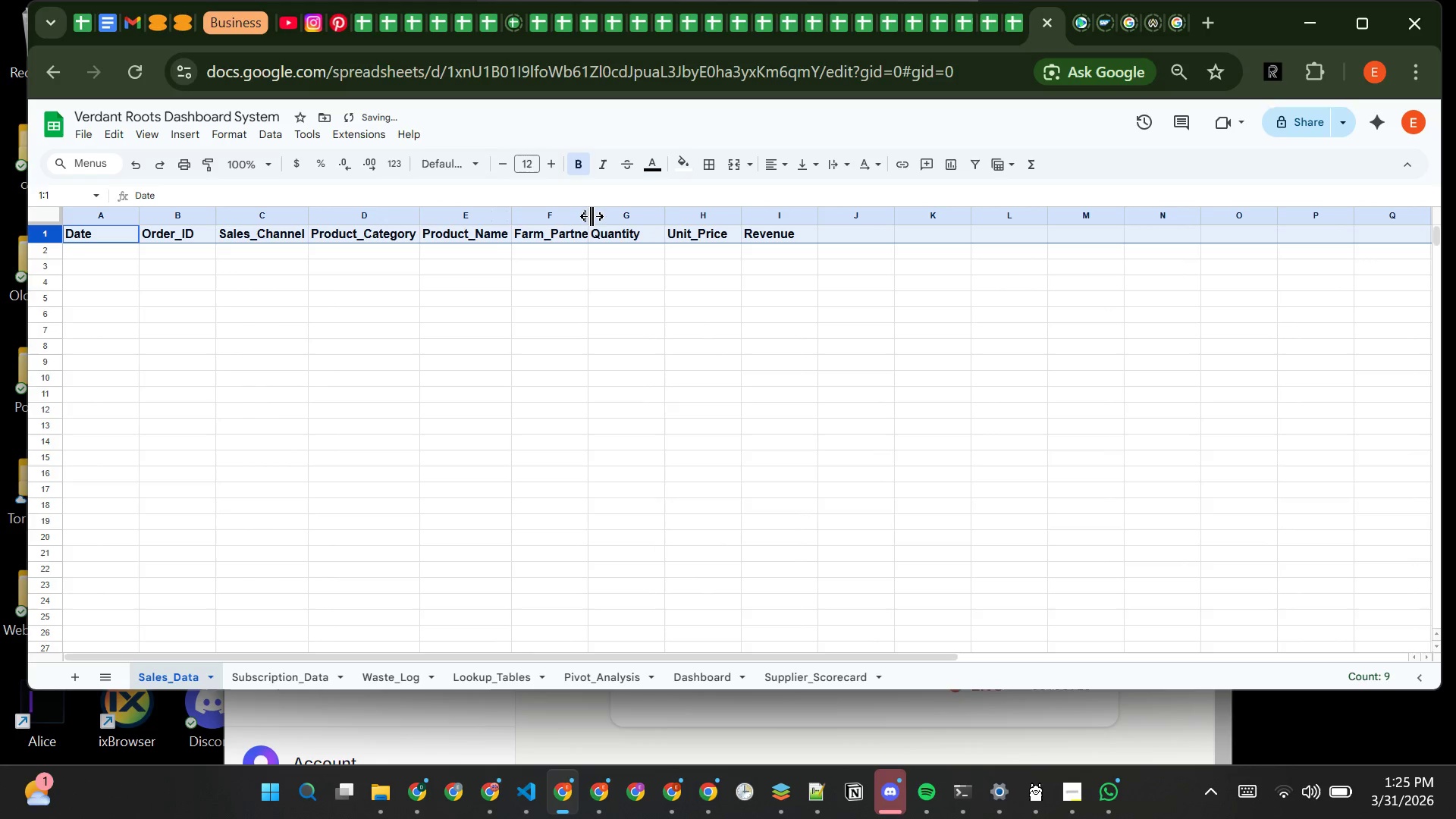 
double_click([592, 216])
 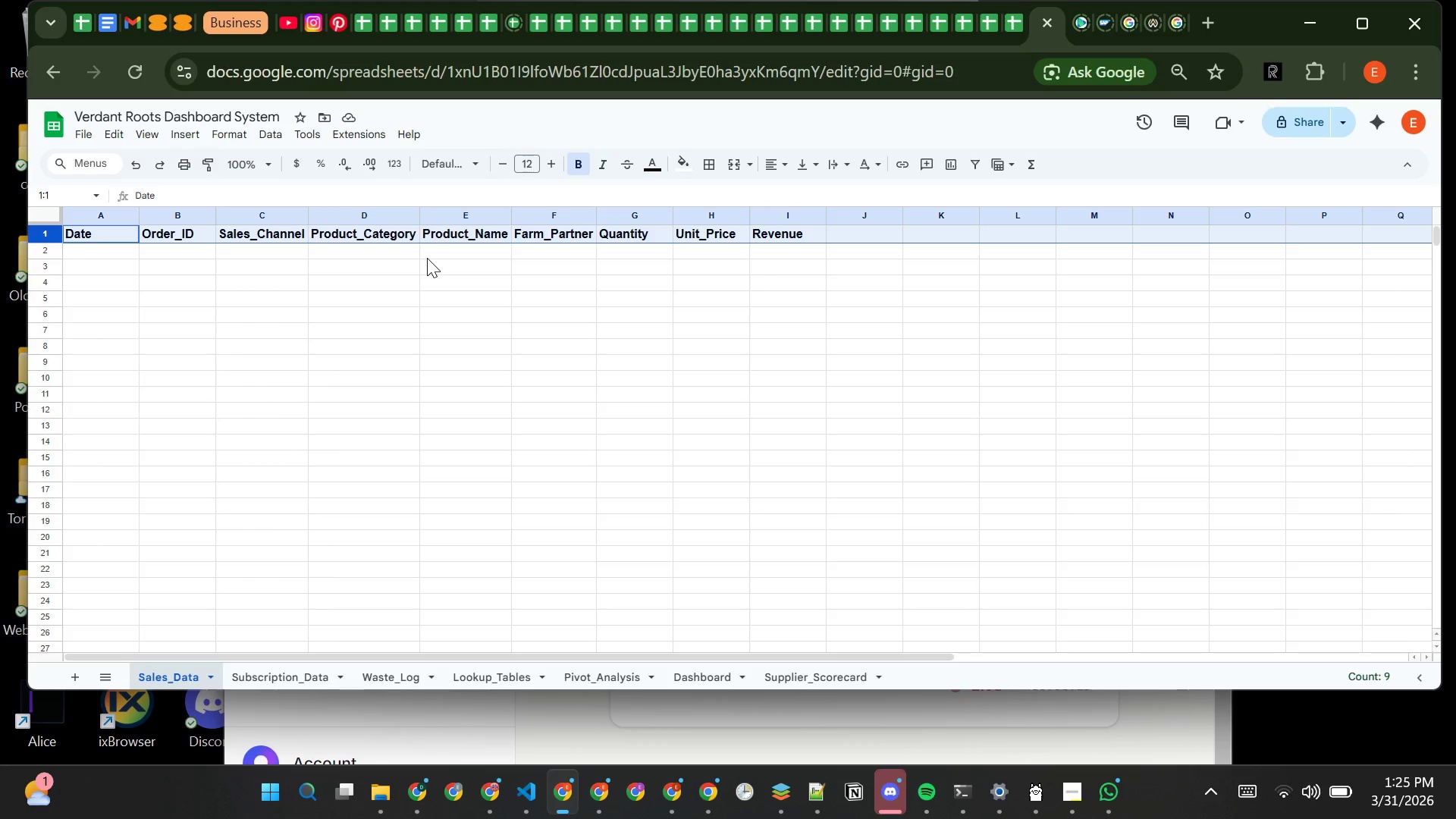 
wait(13.64)
 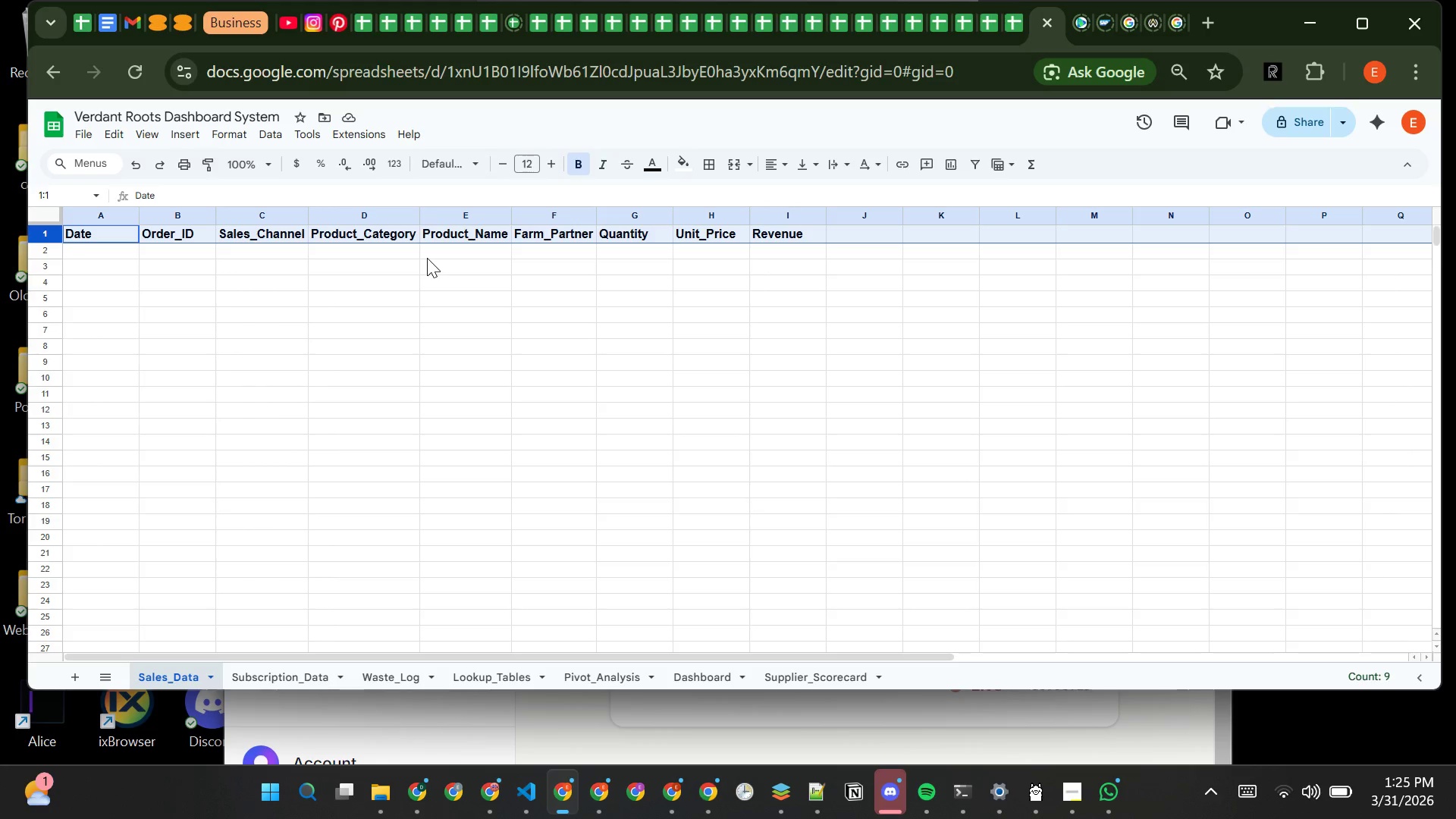 
left_click([786, 161])
 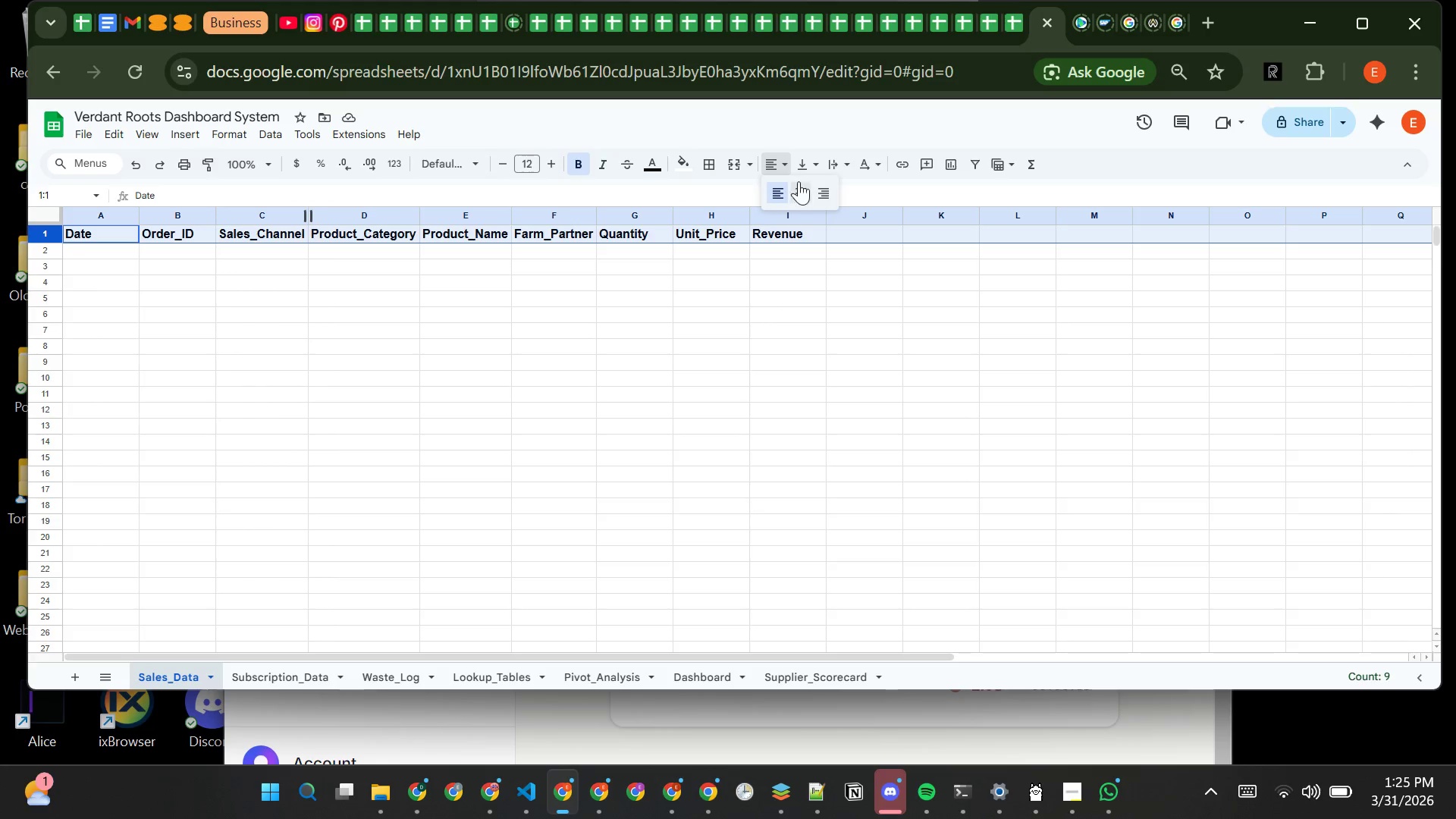 
left_click([795, 176])
 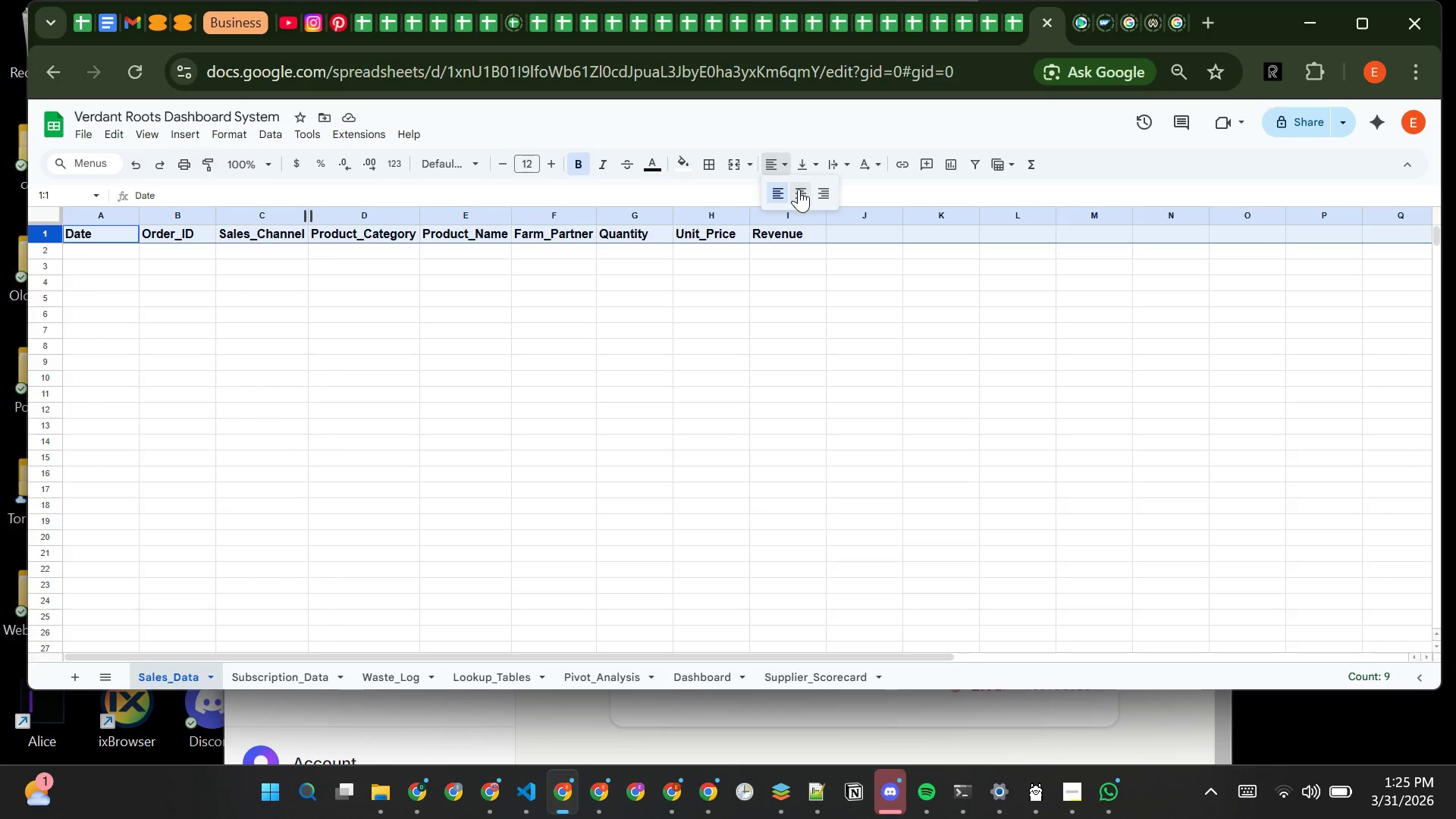 
left_click([799, 190])
 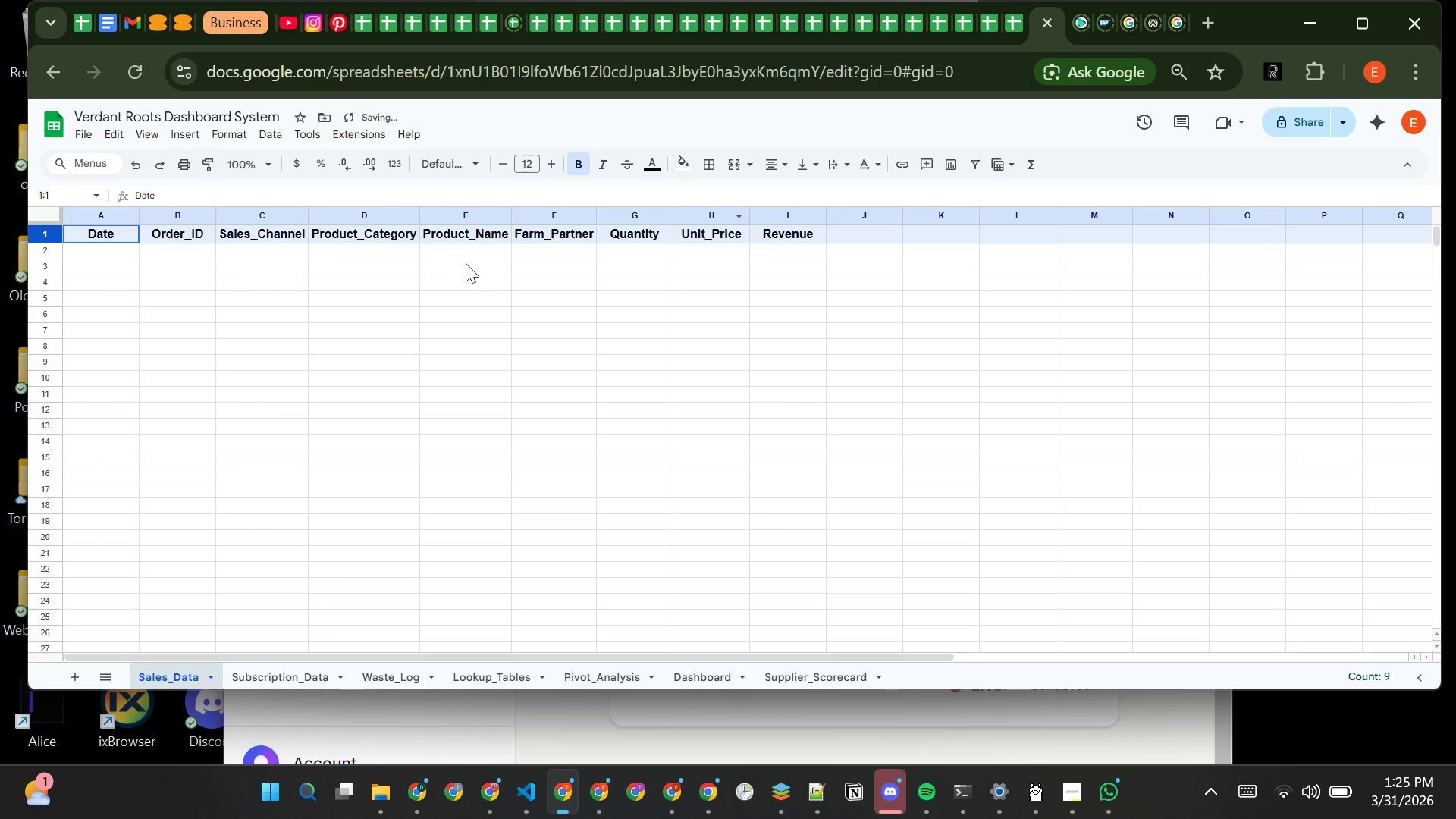 
left_click([460, 265])
 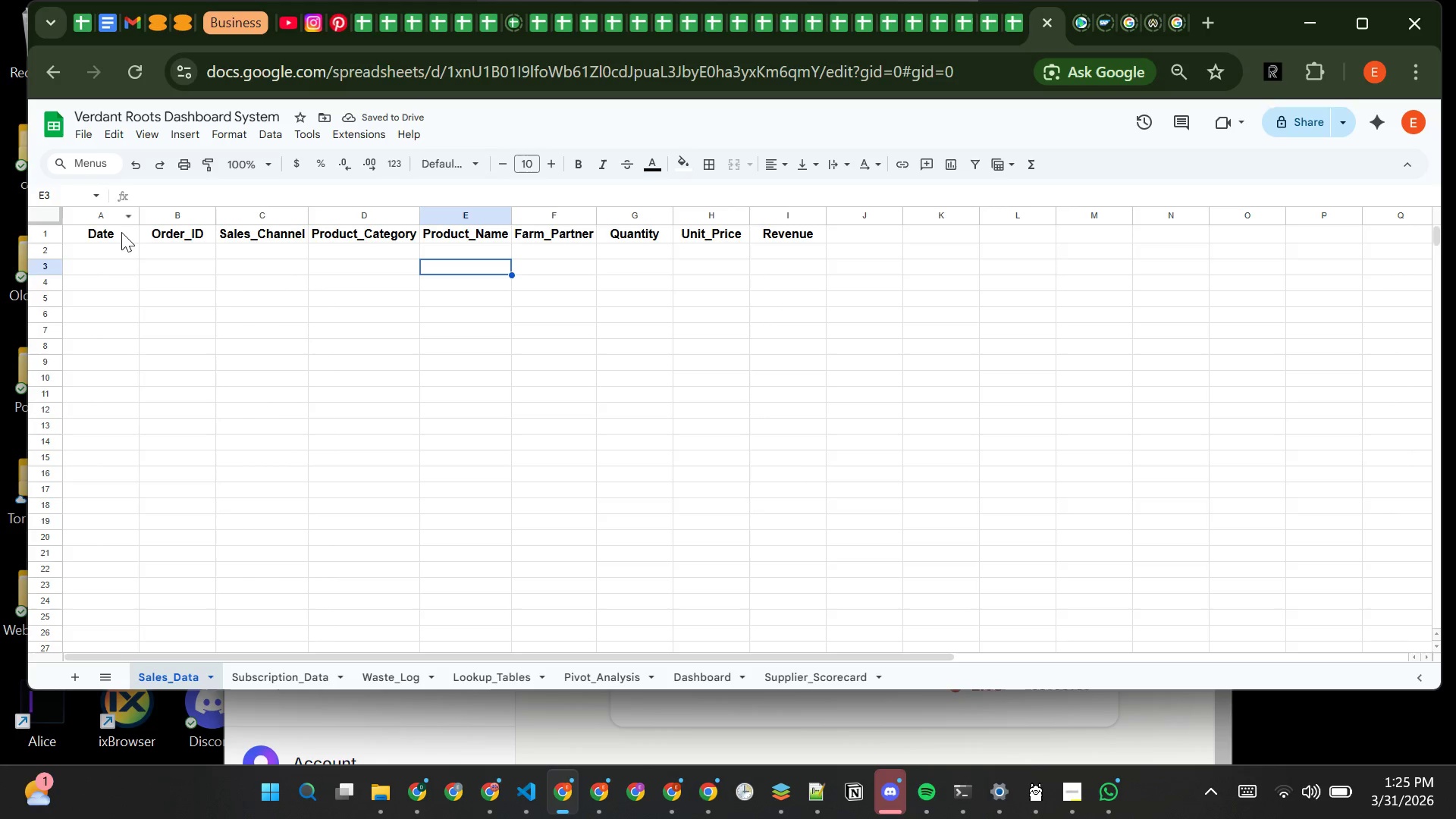 
left_click_drag(start_coordinate=[120, 232], to_coordinate=[514, 240])
 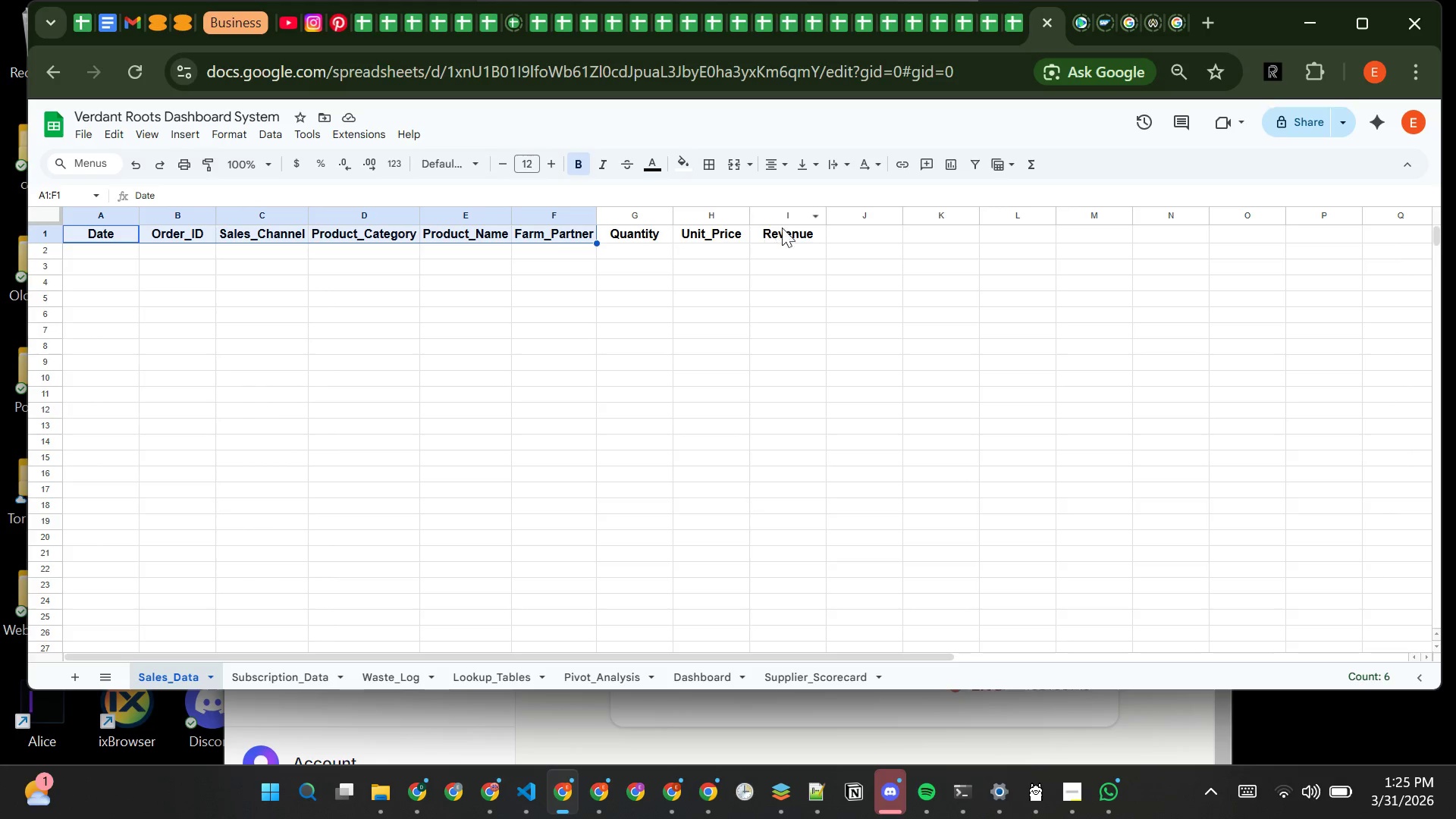 
wait(5.73)
 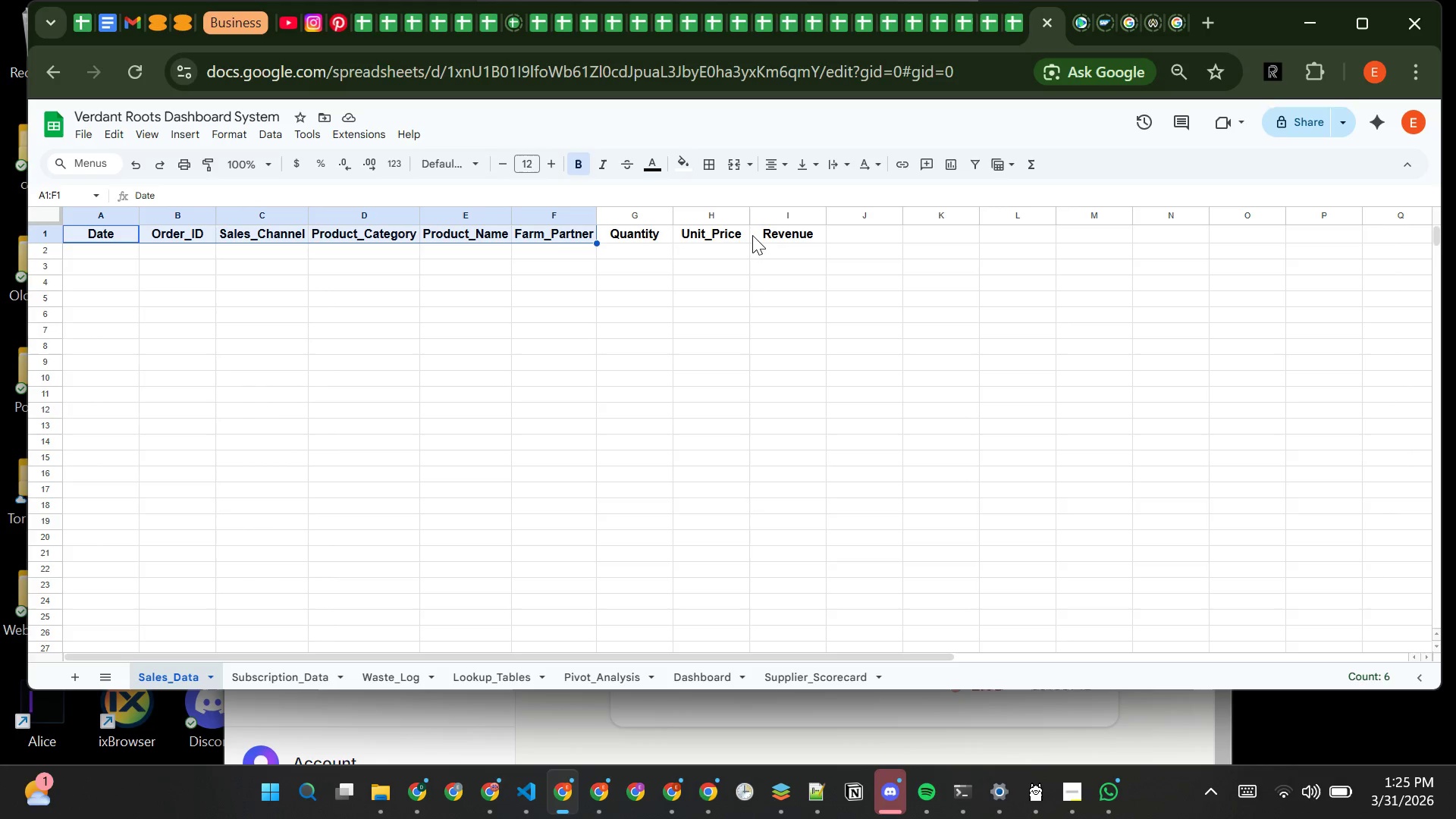 
left_click([333, 371])
 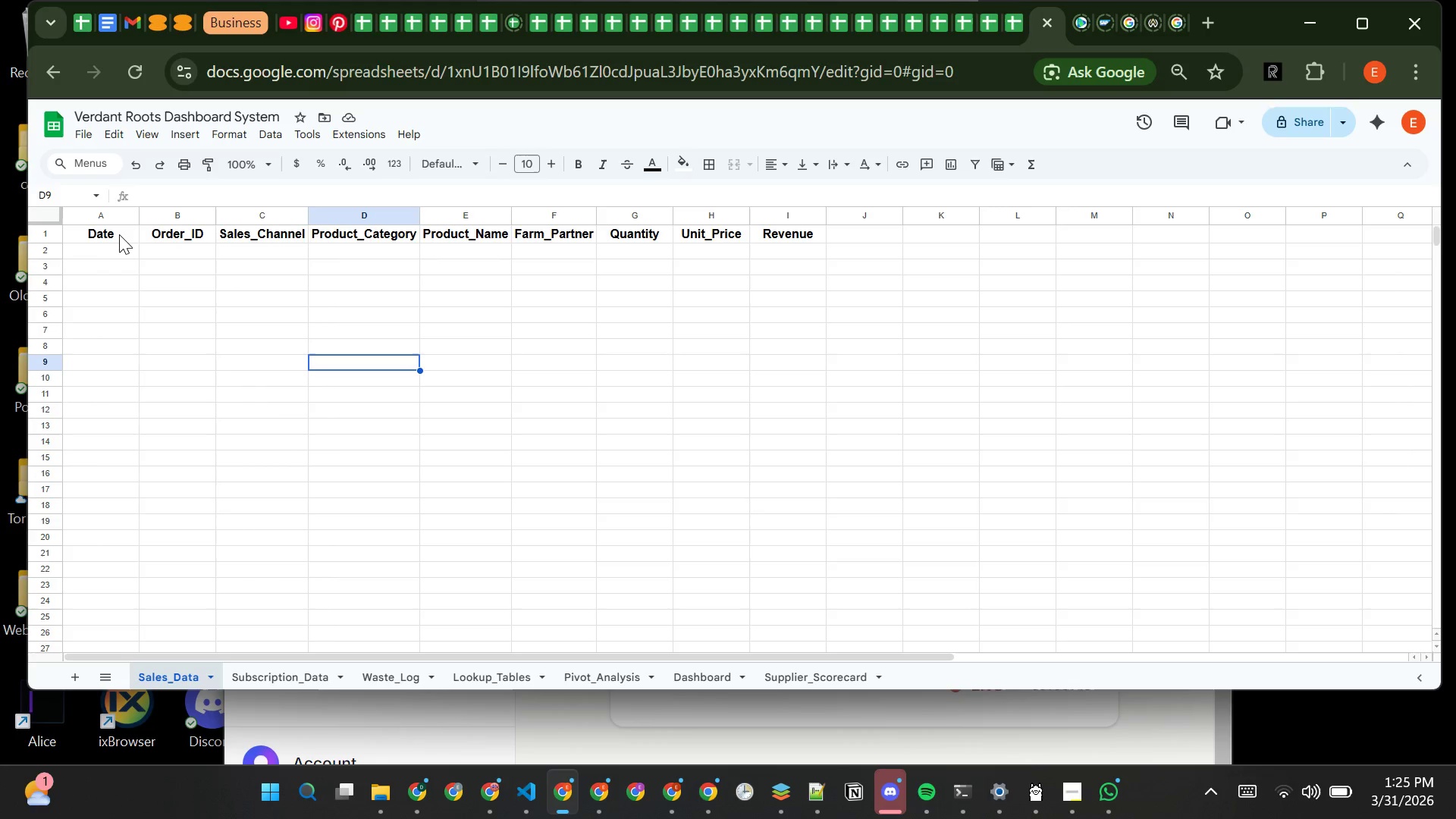 
left_click([118, 234])
 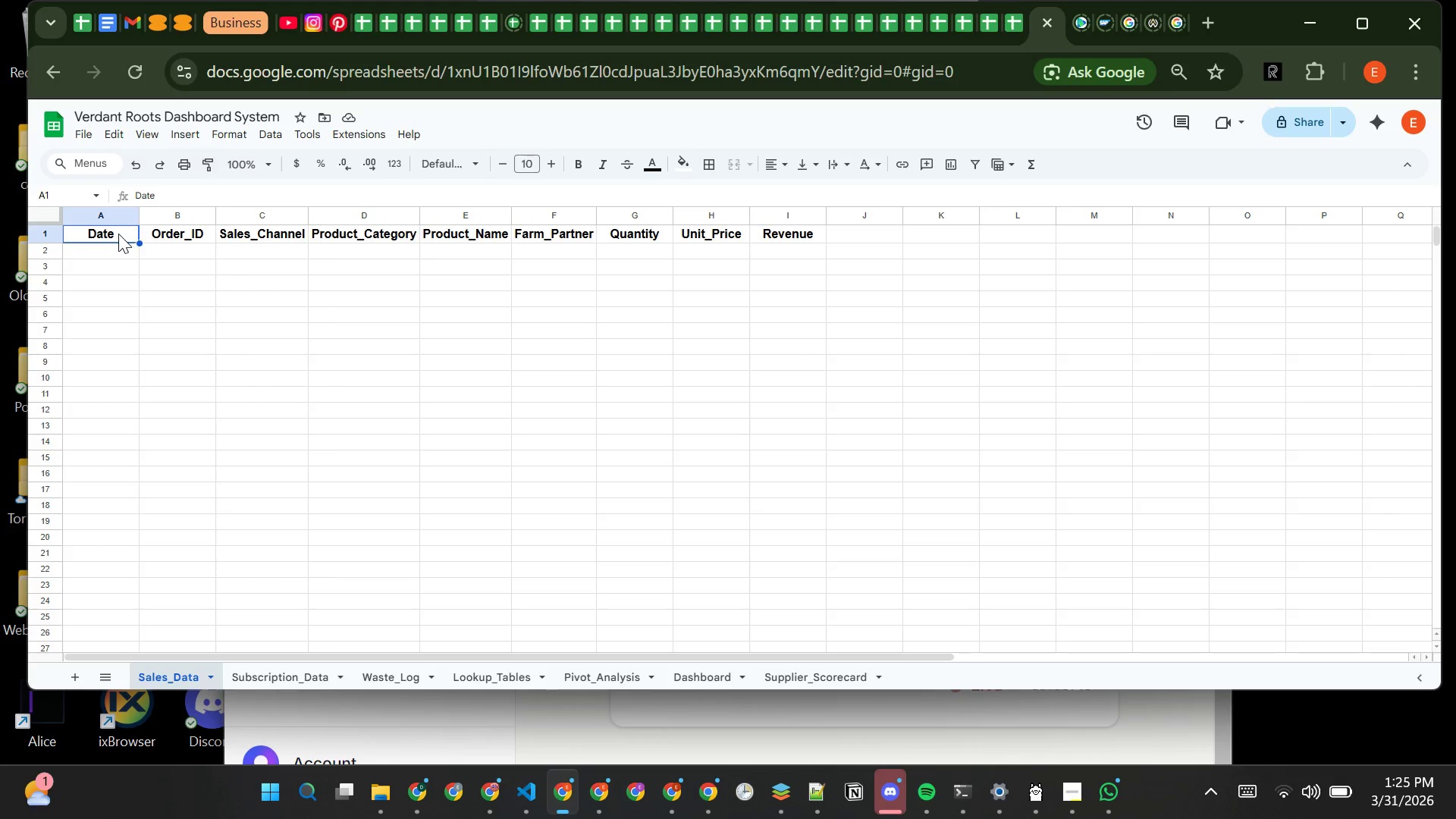 
left_click_drag(start_coordinate=[118, 234], to_coordinate=[780, 232])
 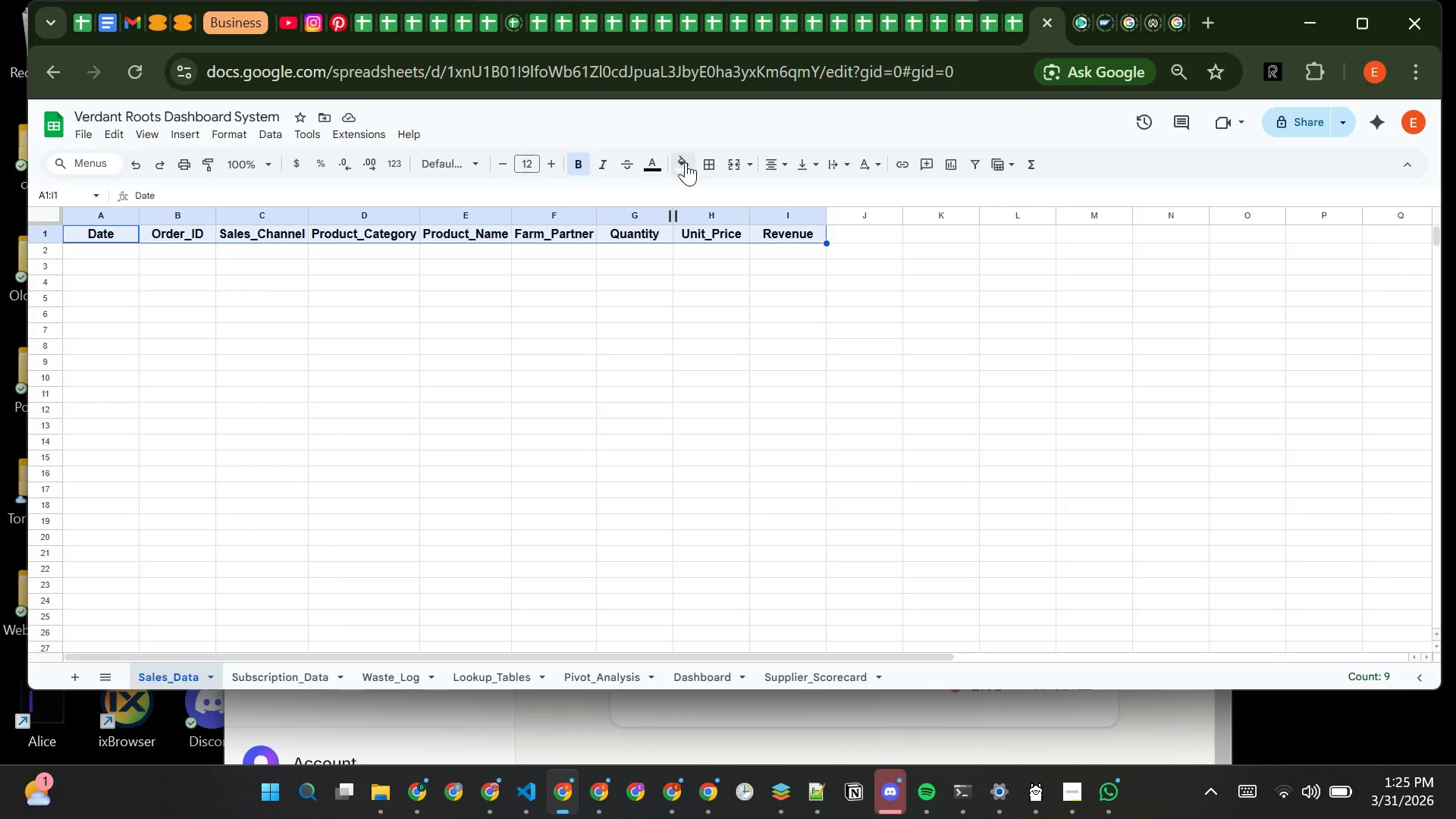 
left_click([687, 162])
 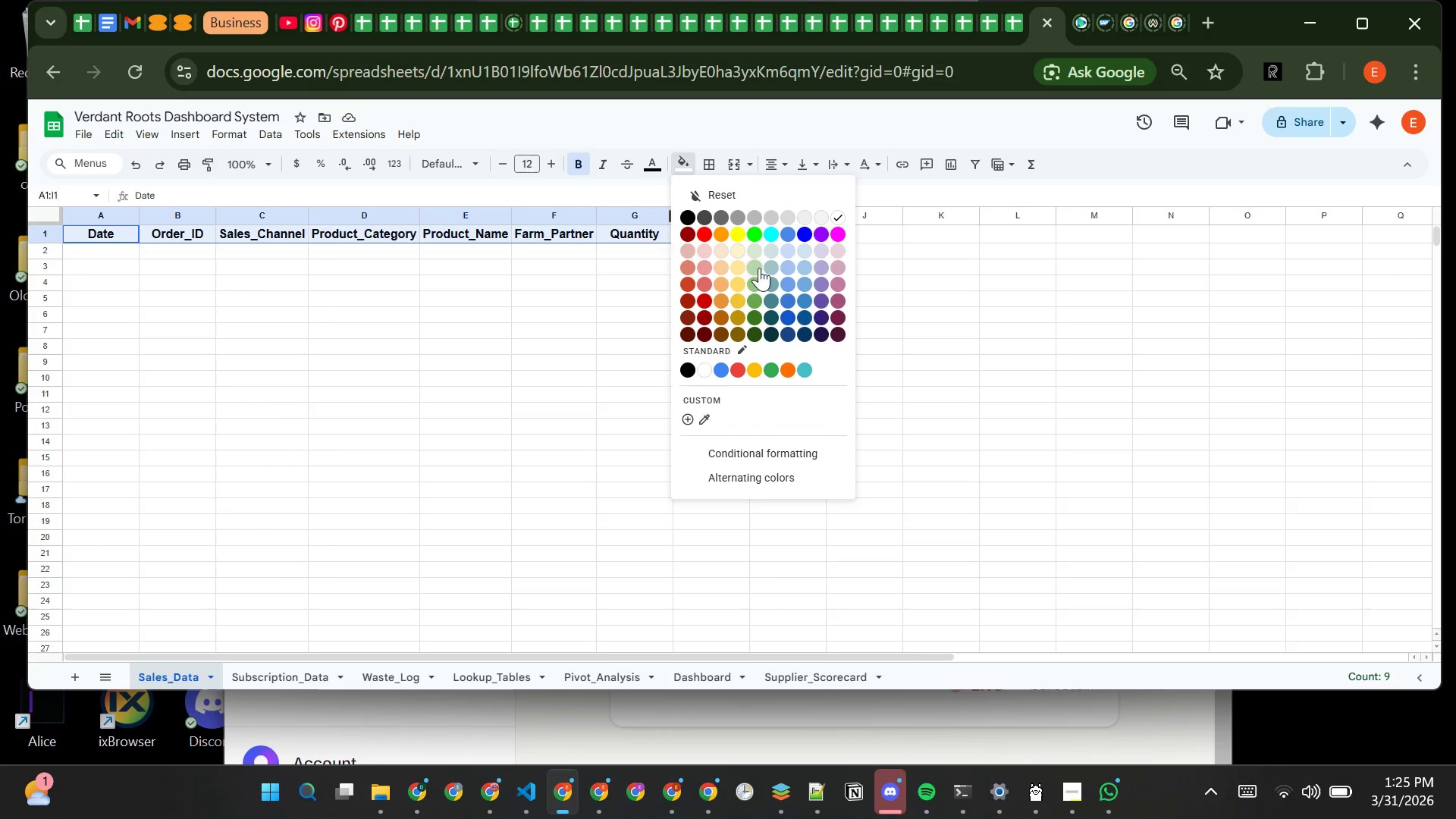 
left_click([753, 283])
 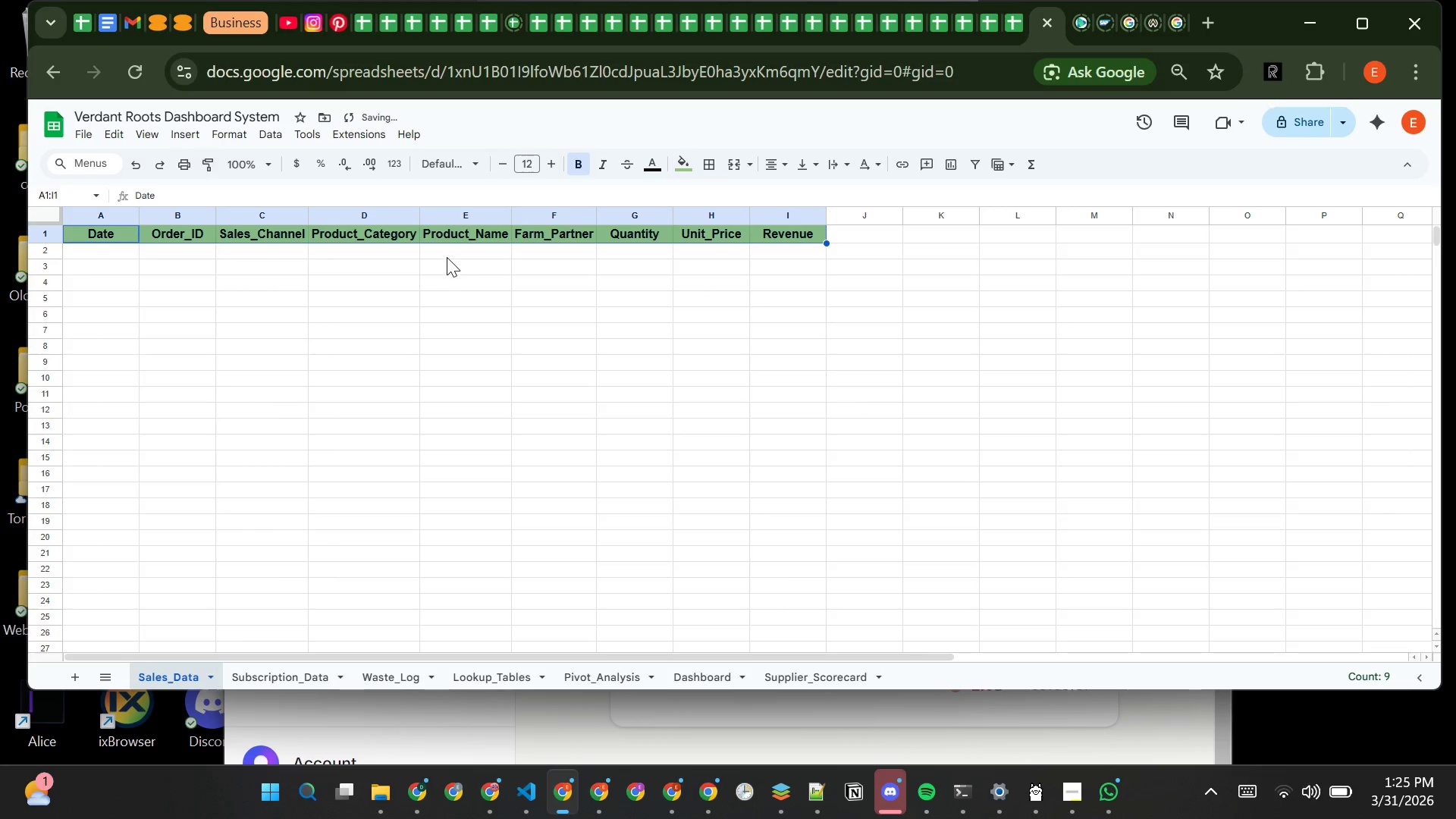 
left_click([447, 257])
 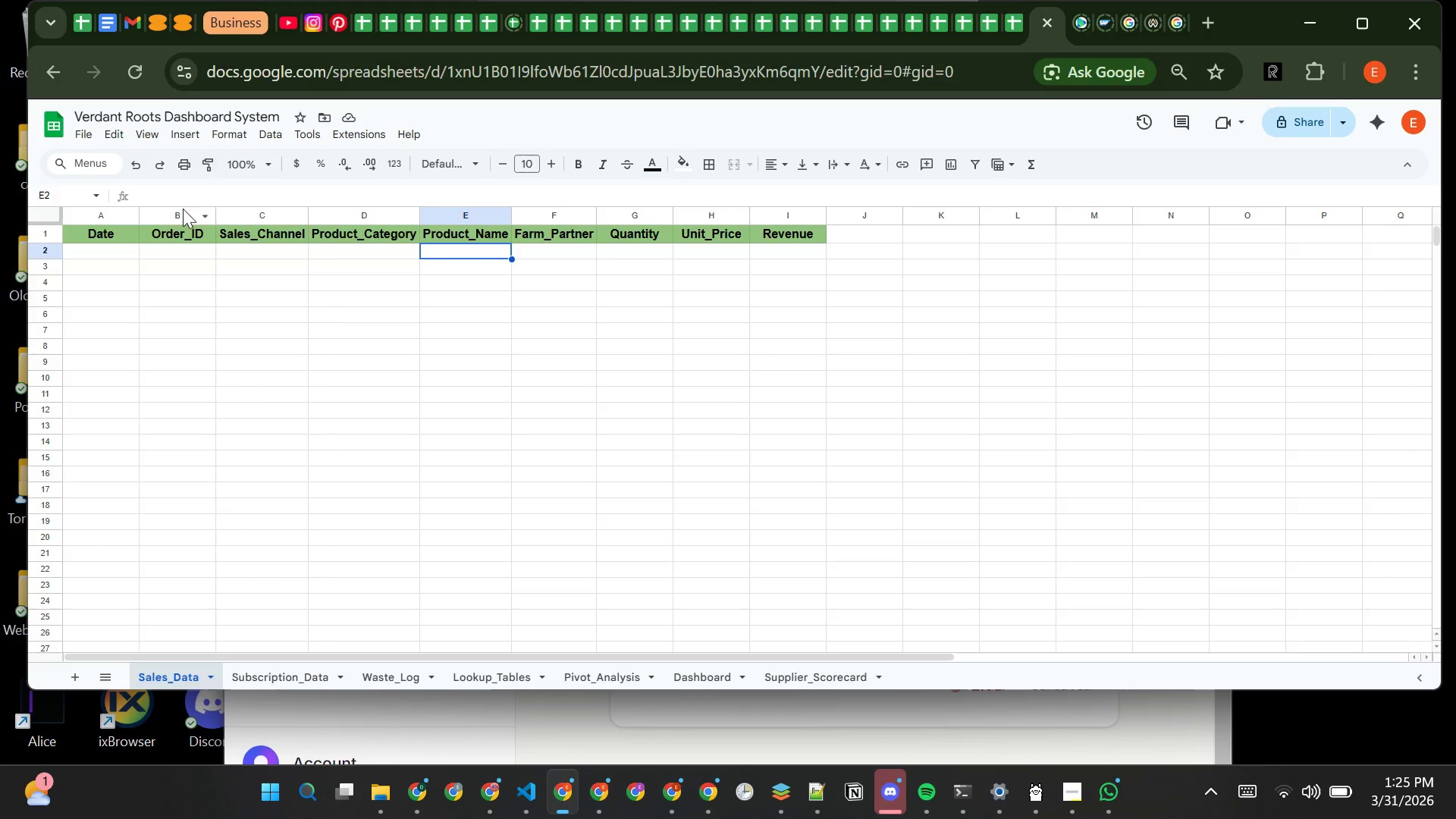 
wait(7.56)
 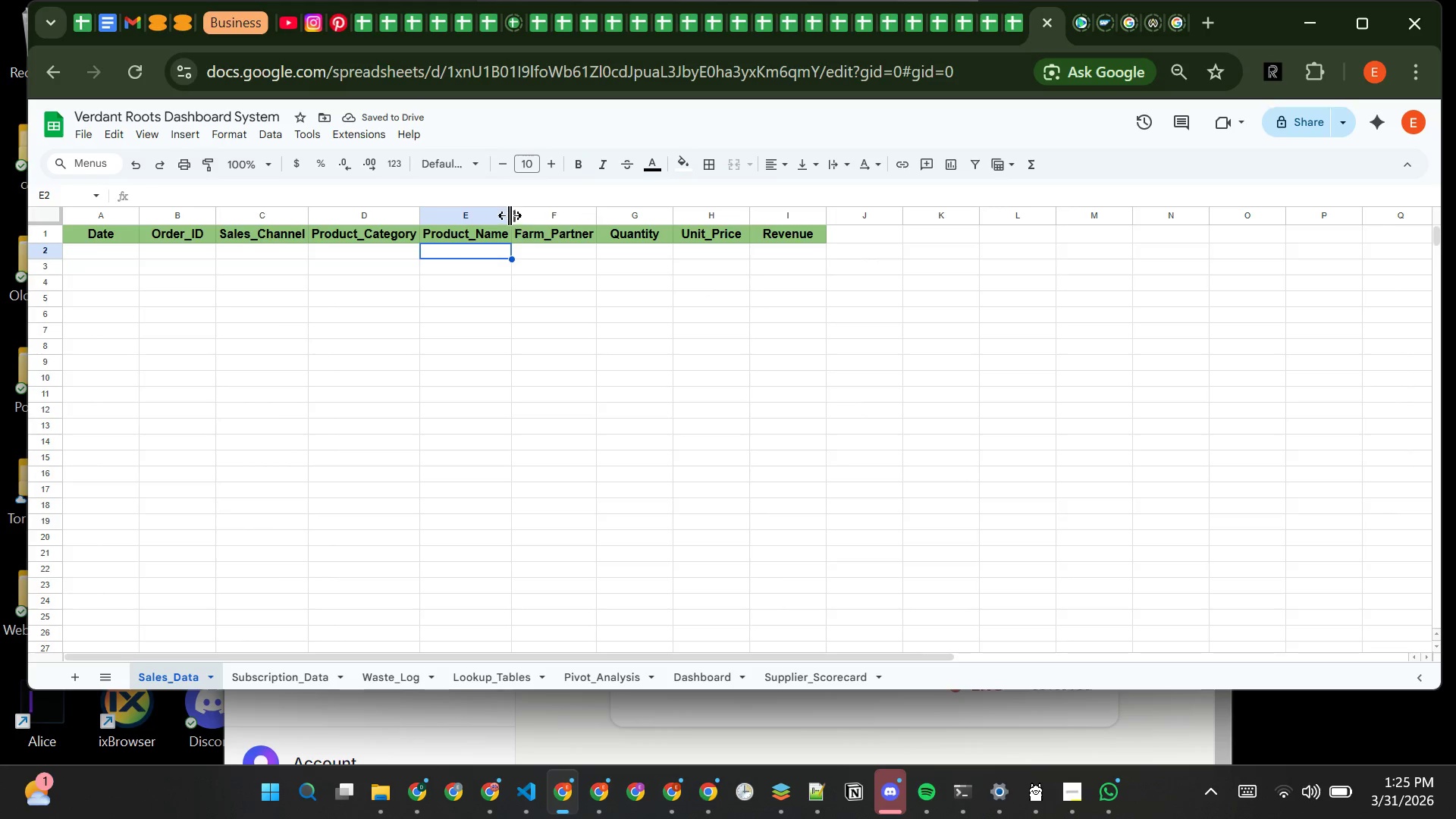 
left_click([127, 212])
 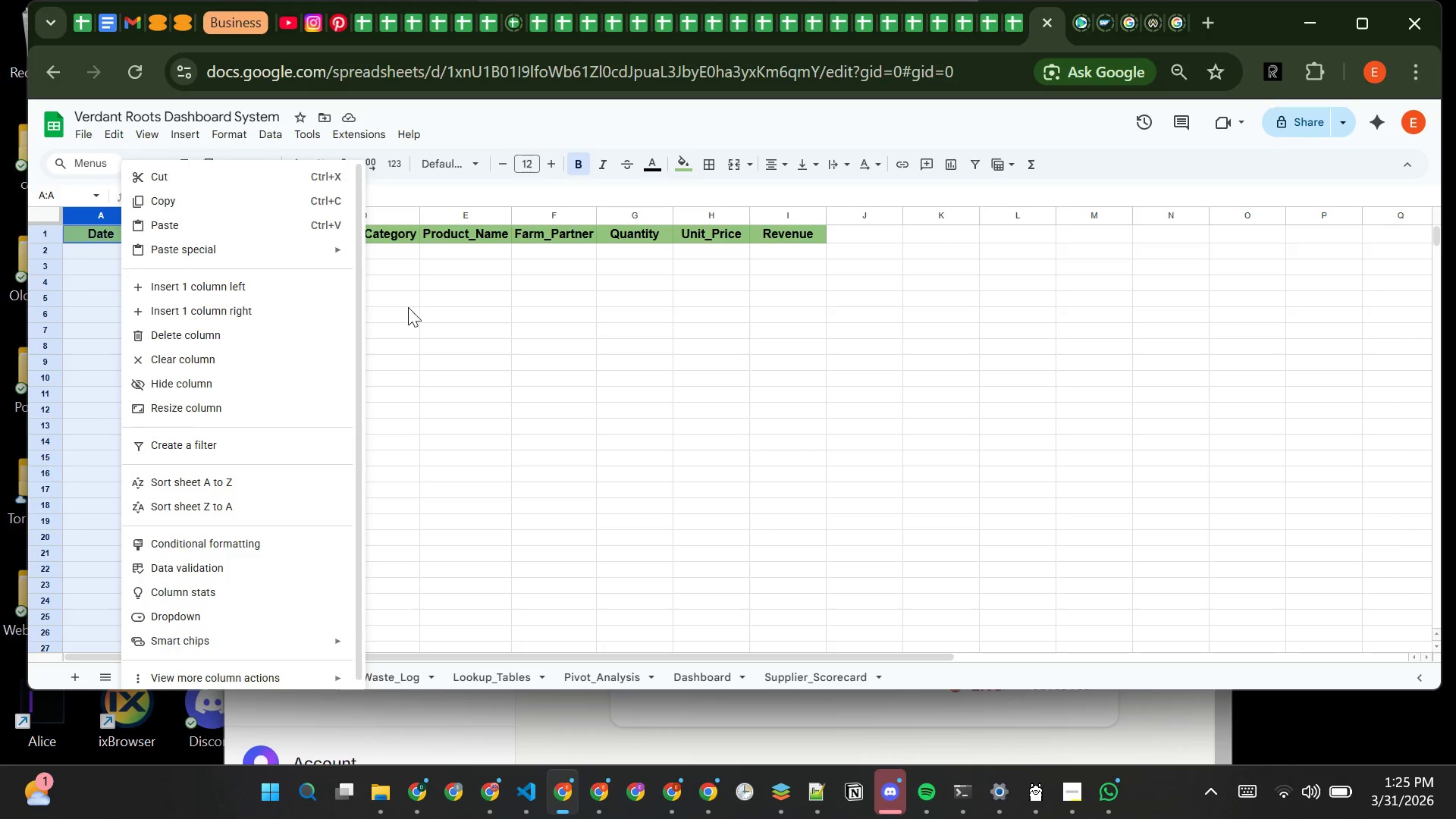 
left_click([425, 311])
 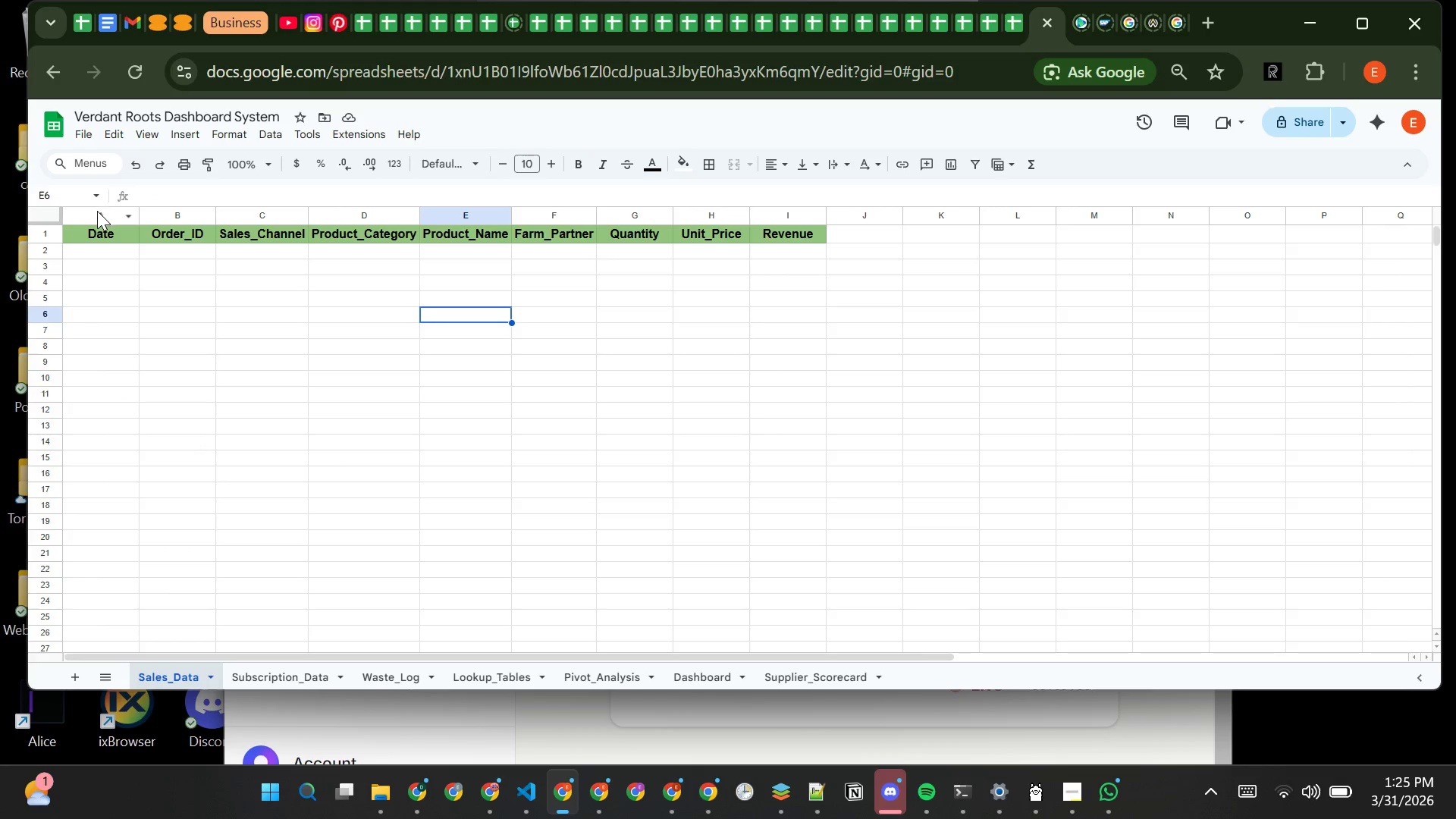 
left_click_drag(start_coordinate=[98, 212], to_coordinate=[769, 219])
 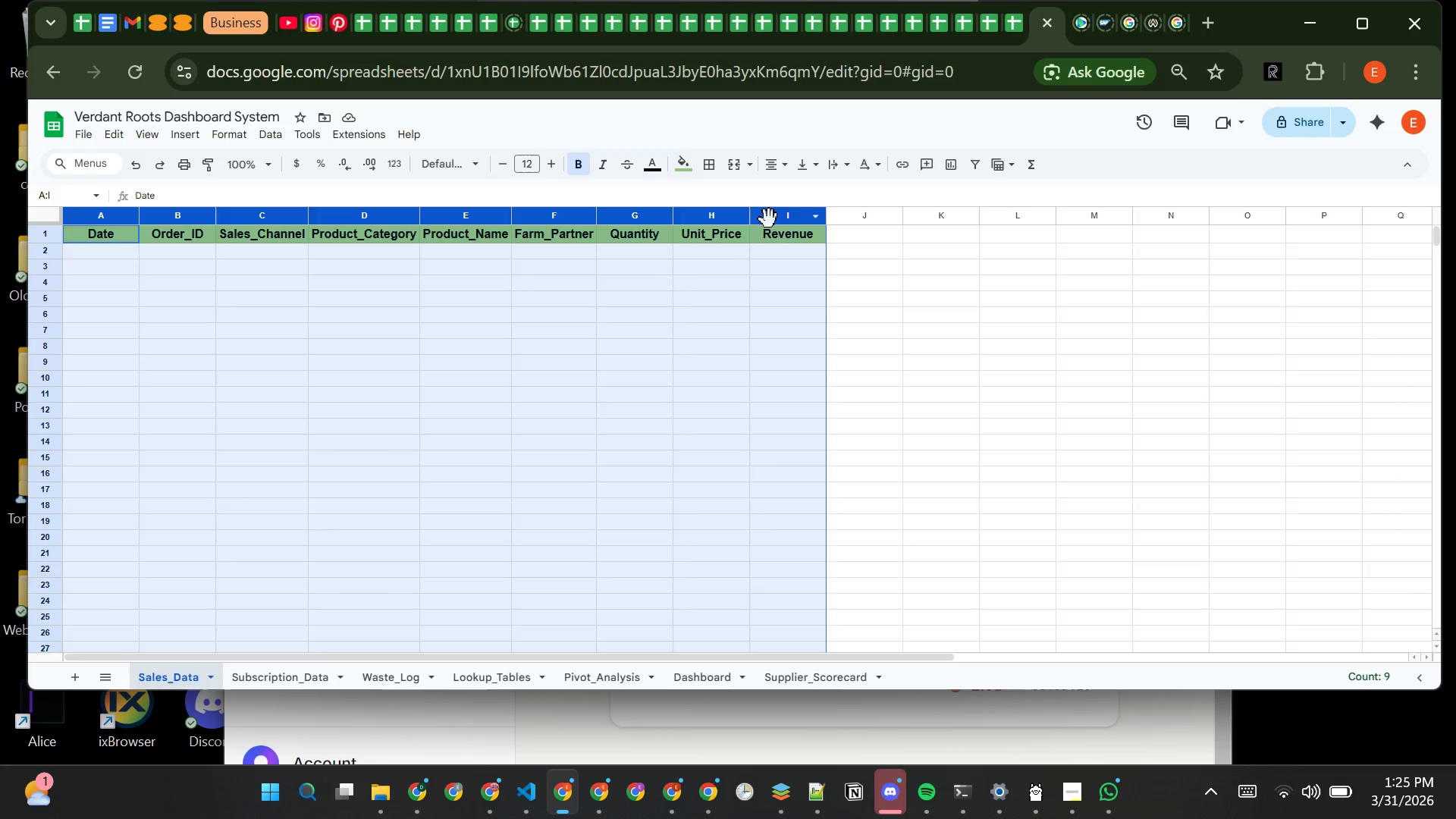 
left_click([769, 219])
 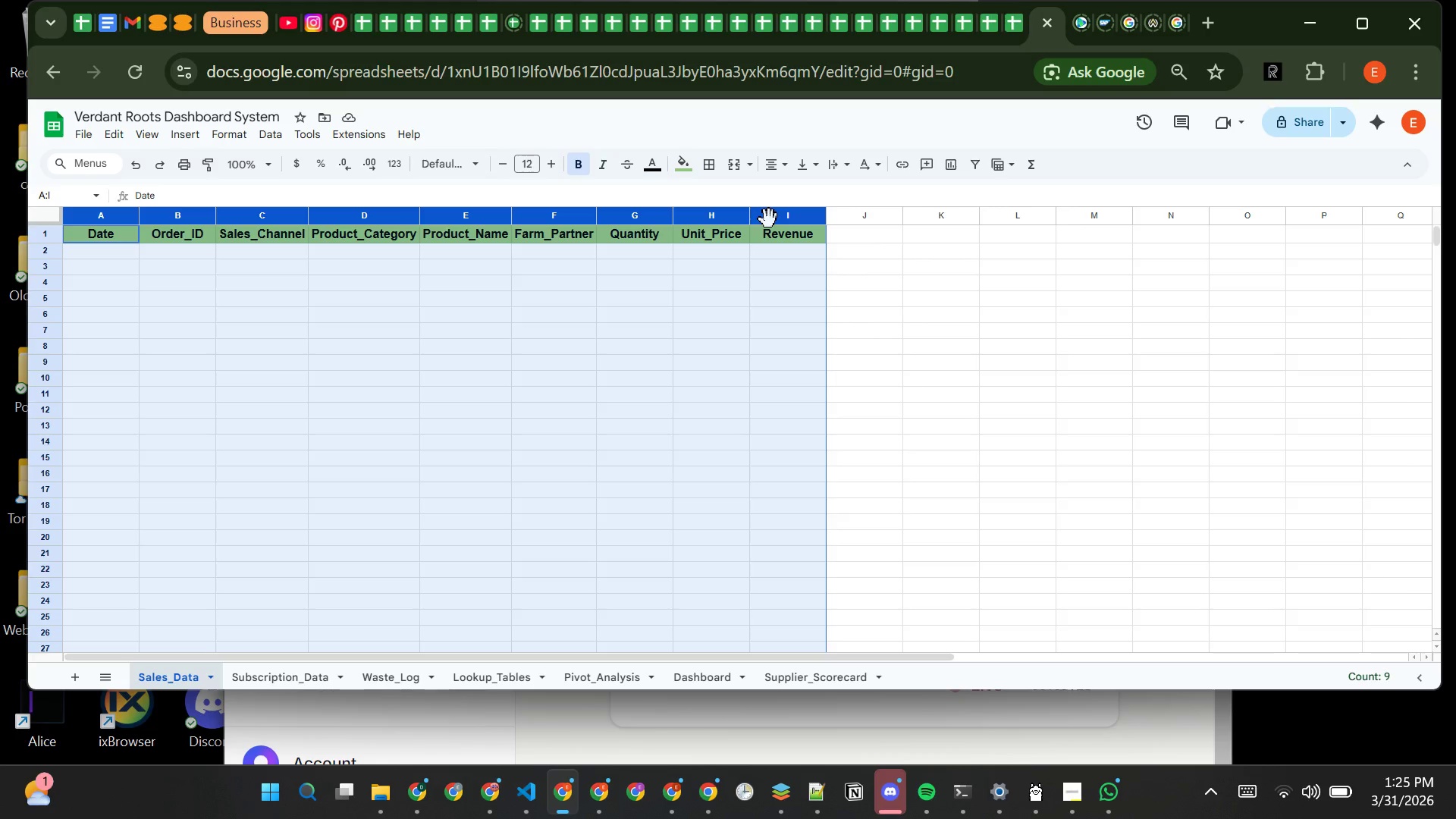 
right_click([769, 219])
 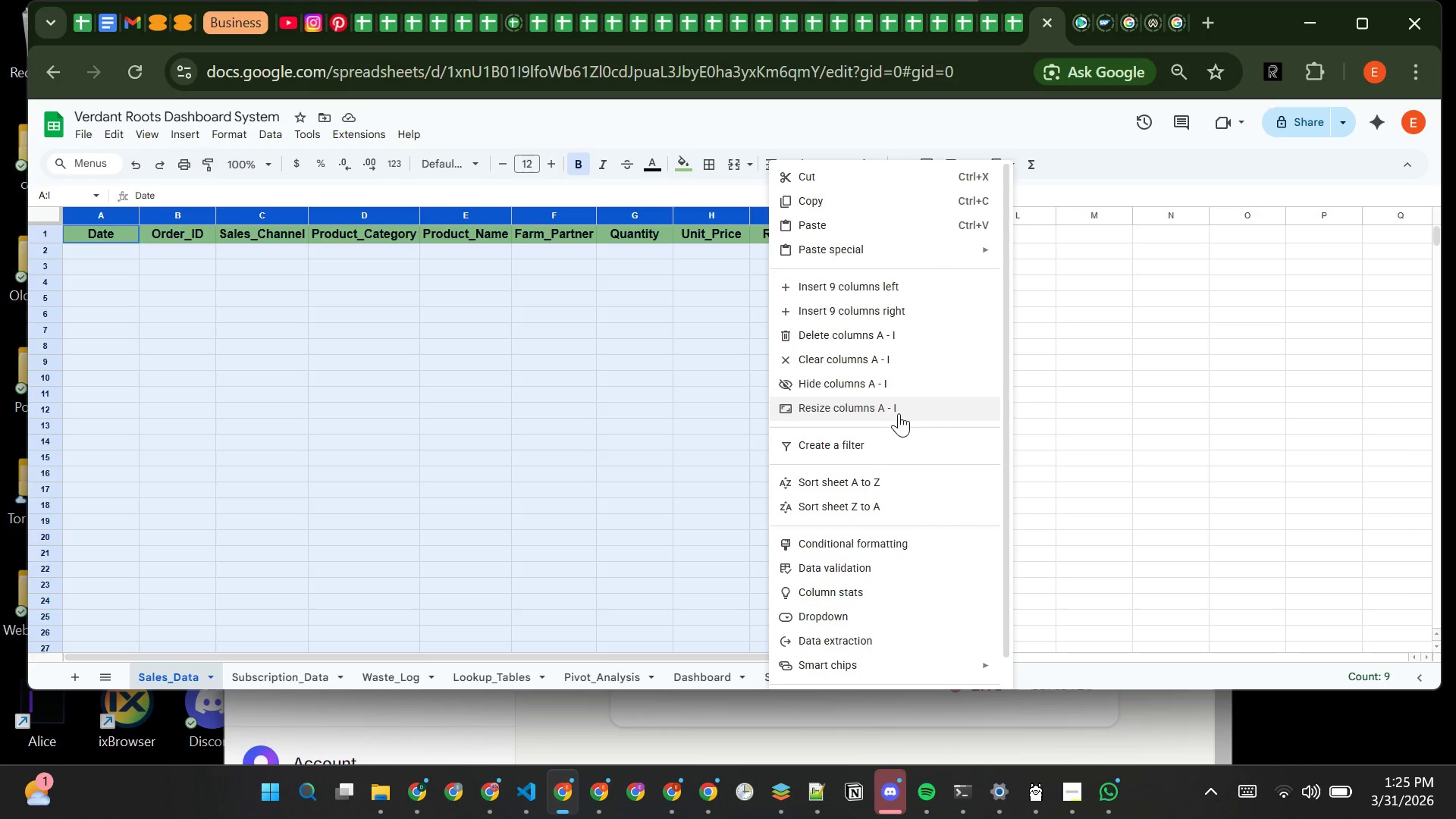 
left_click([894, 413])
 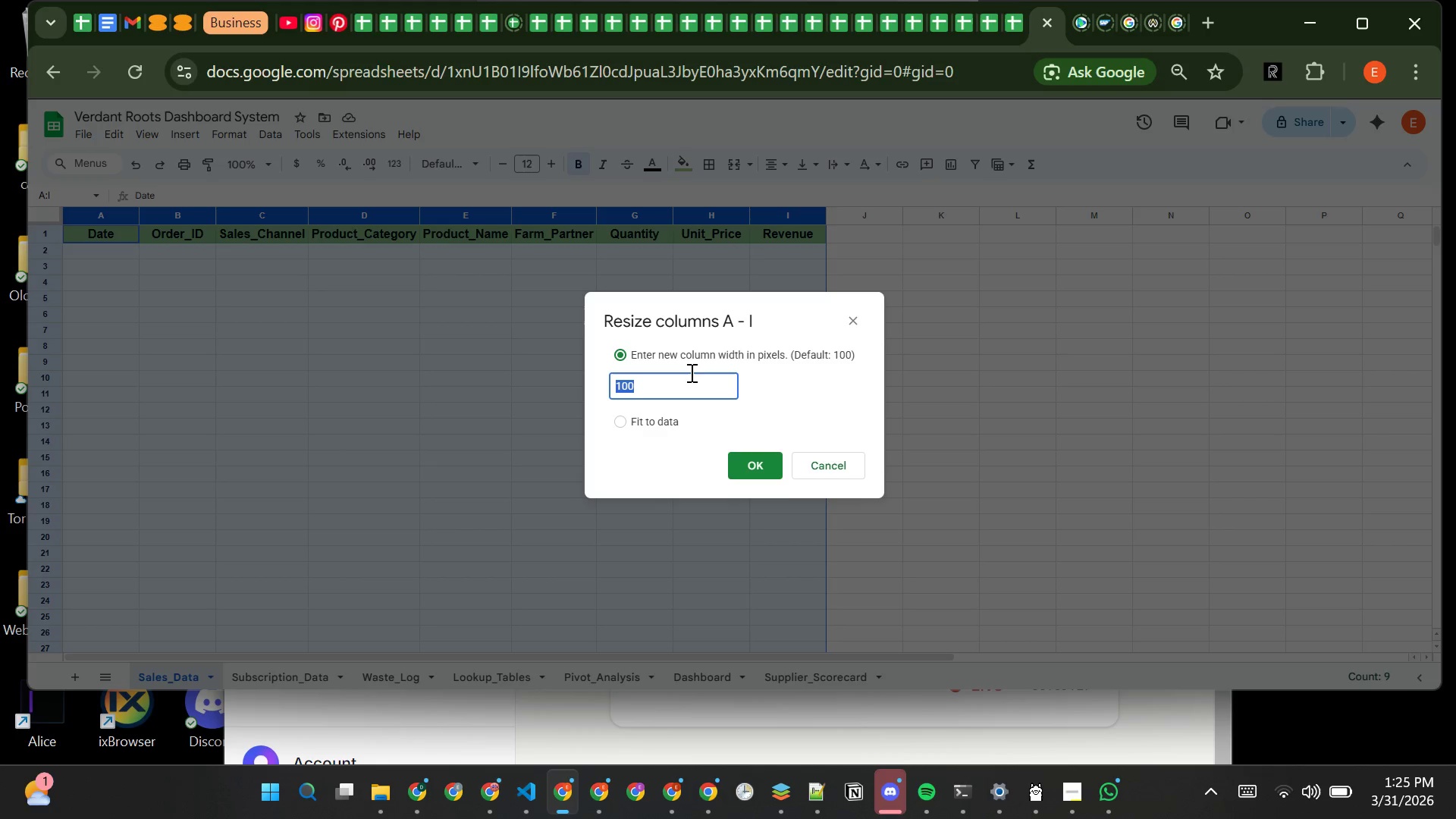 
type(130)
 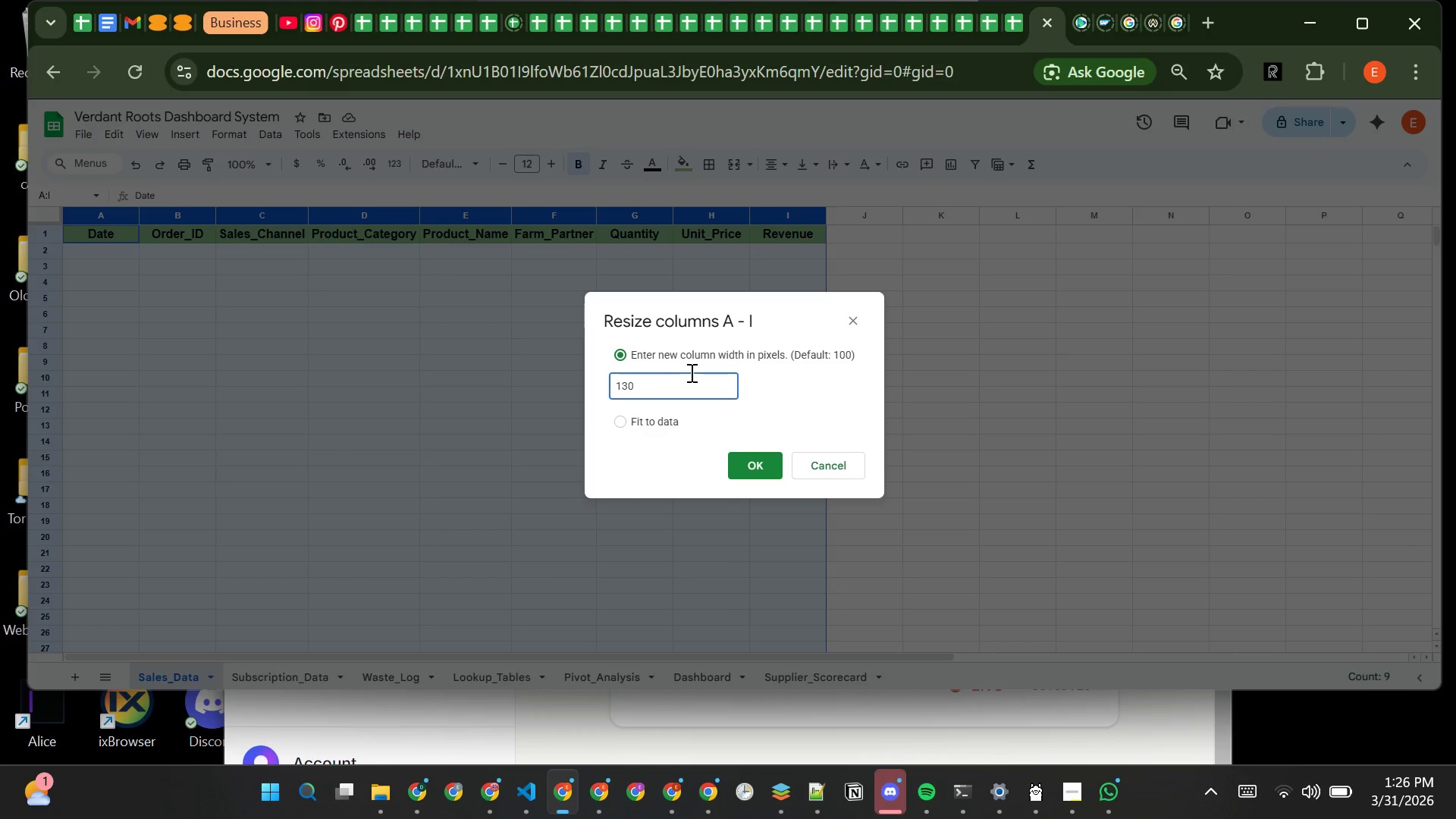 
key(Enter)
 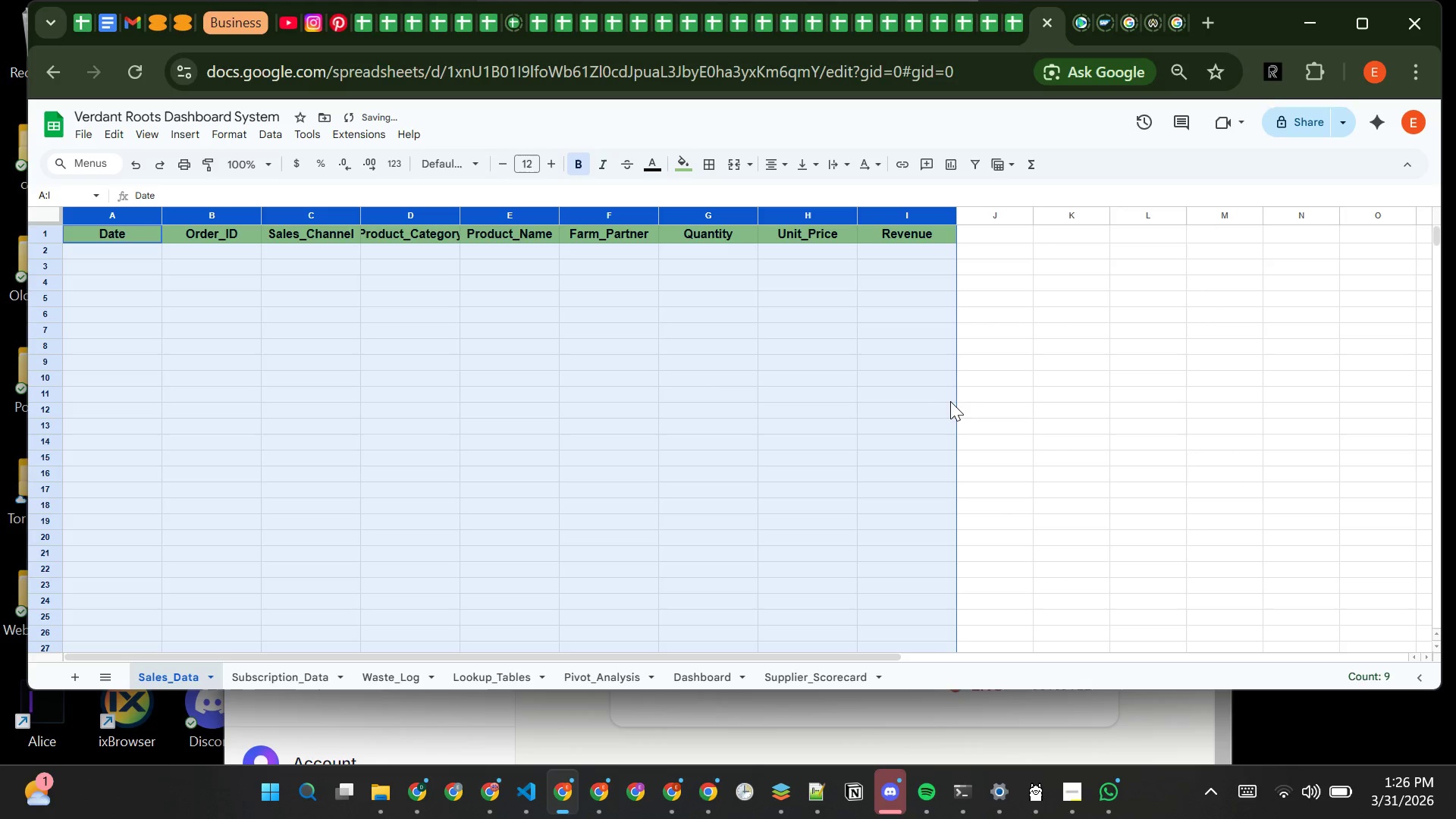 
left_click([991, 389])
 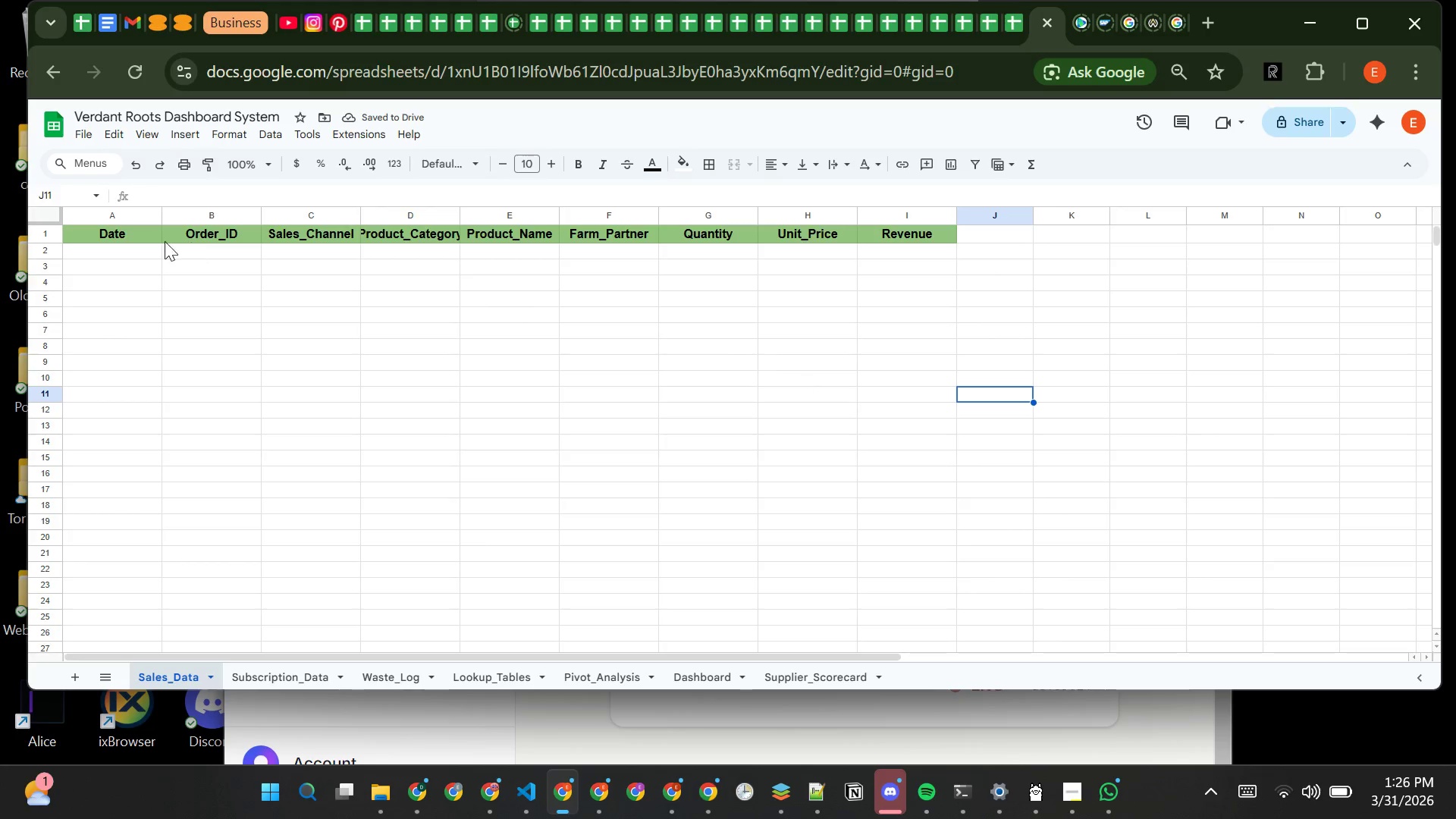 
left_click([145, 250])
 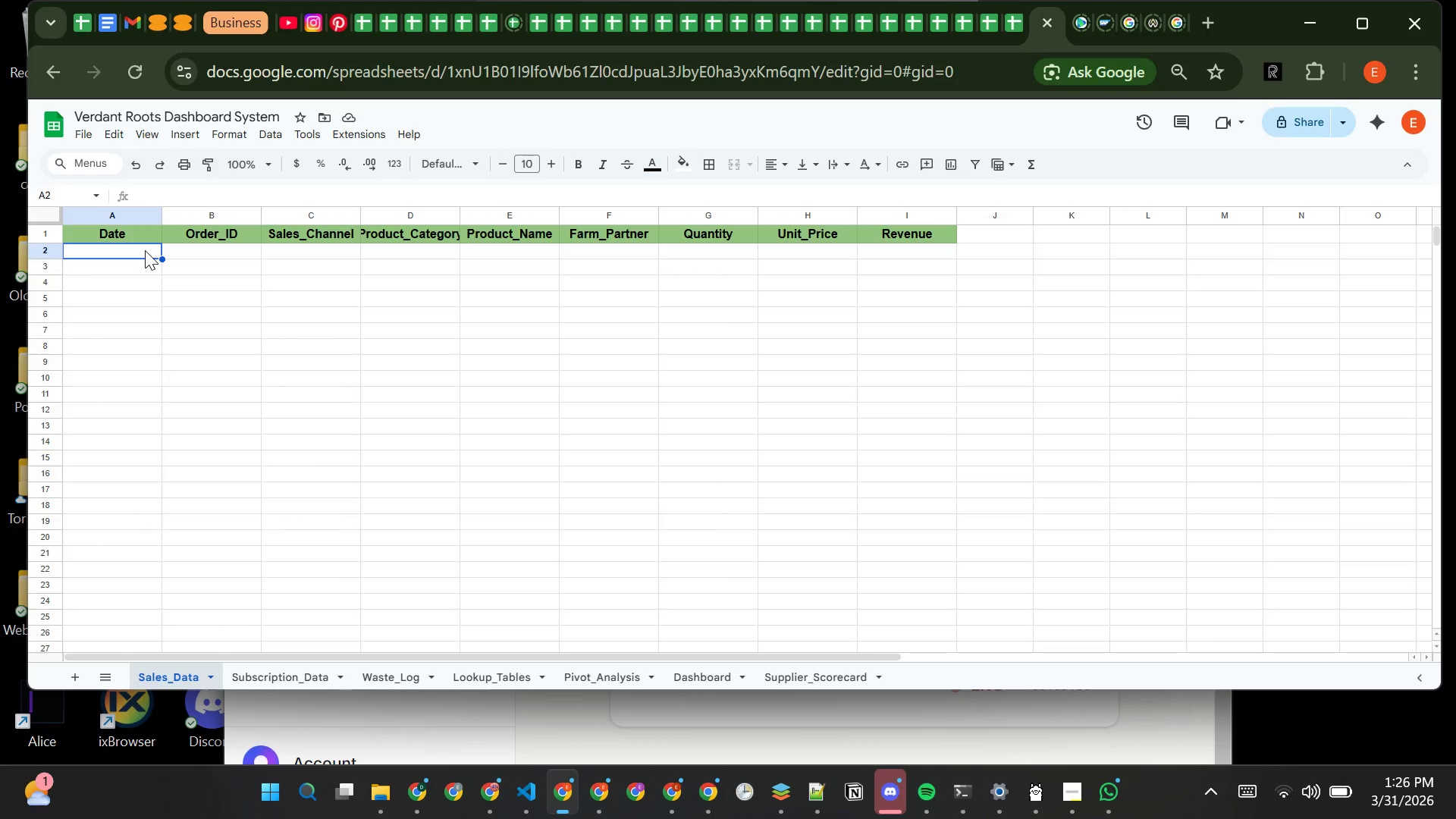 
wait(16.72)
 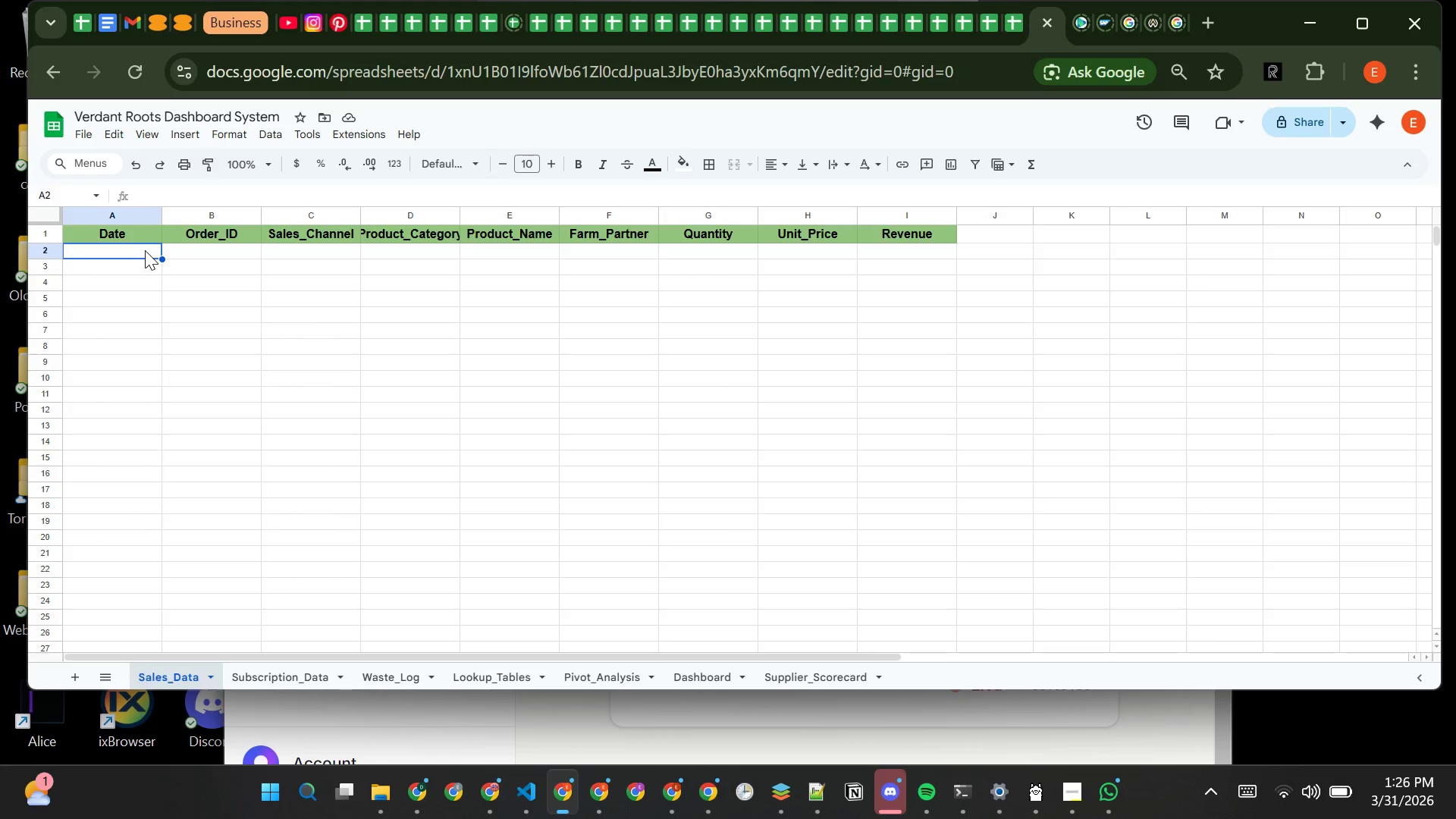 
left_click([302, 213])
 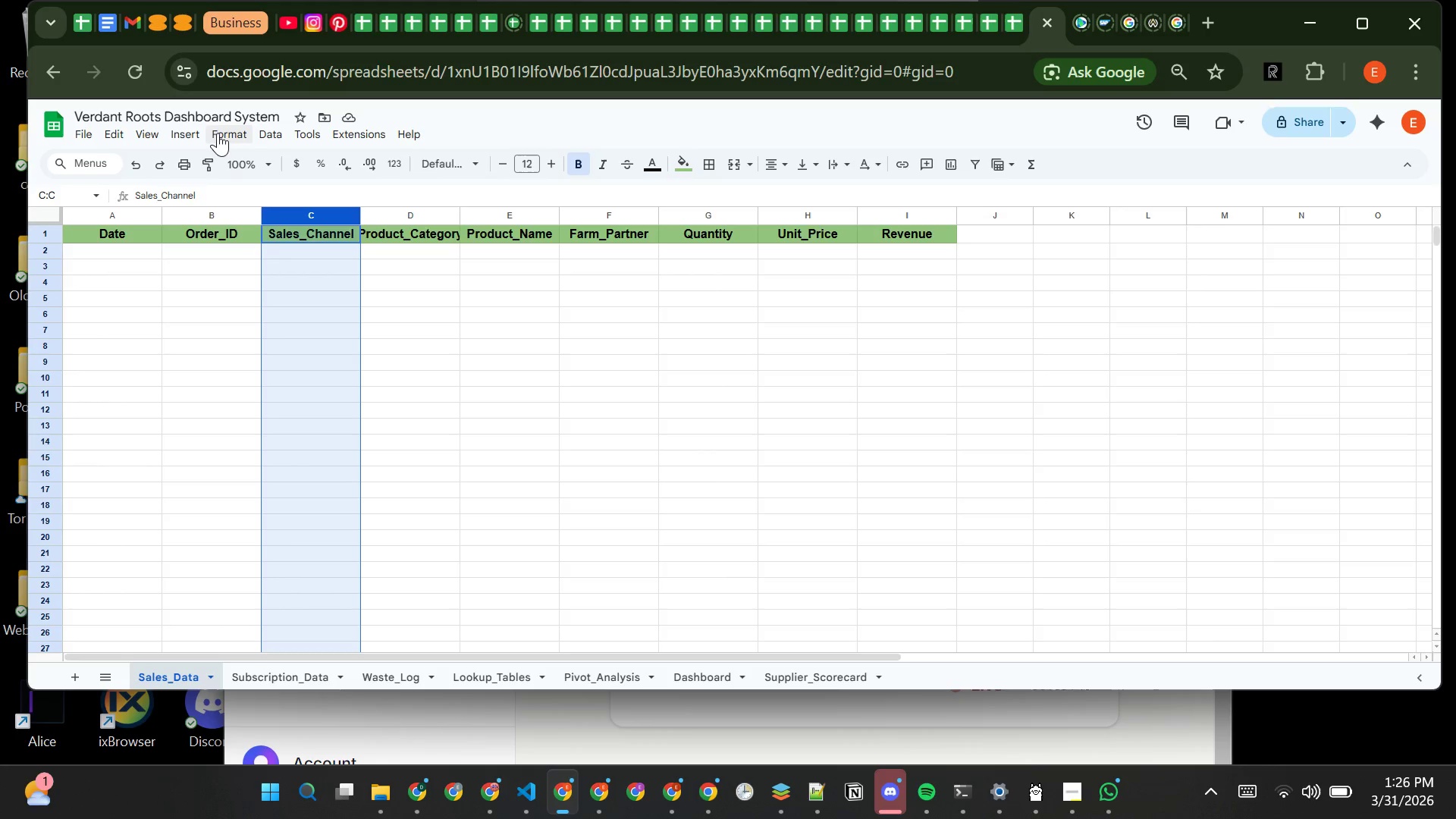 
wait(6.22)
 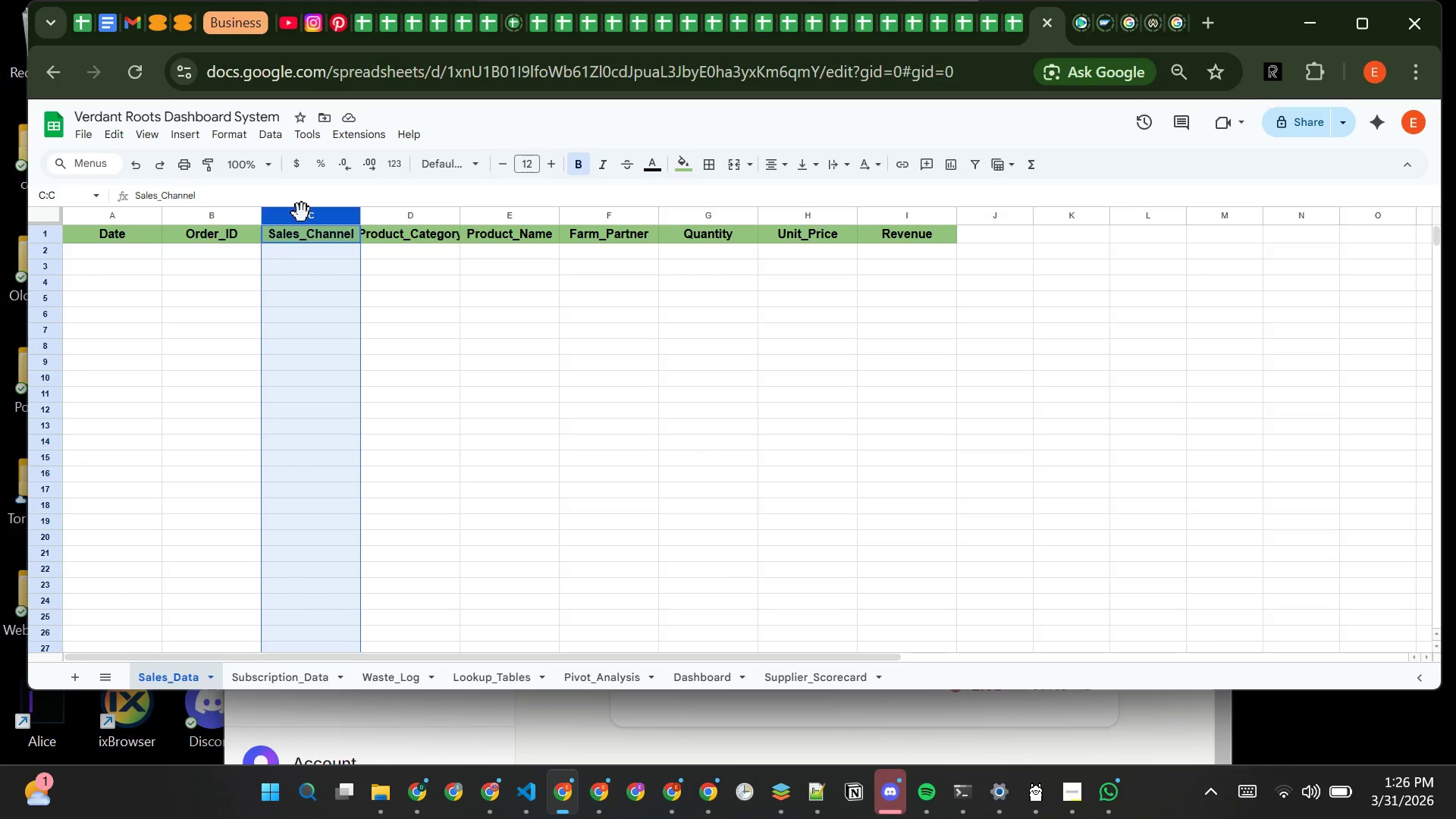 
left_click([265, 137])
 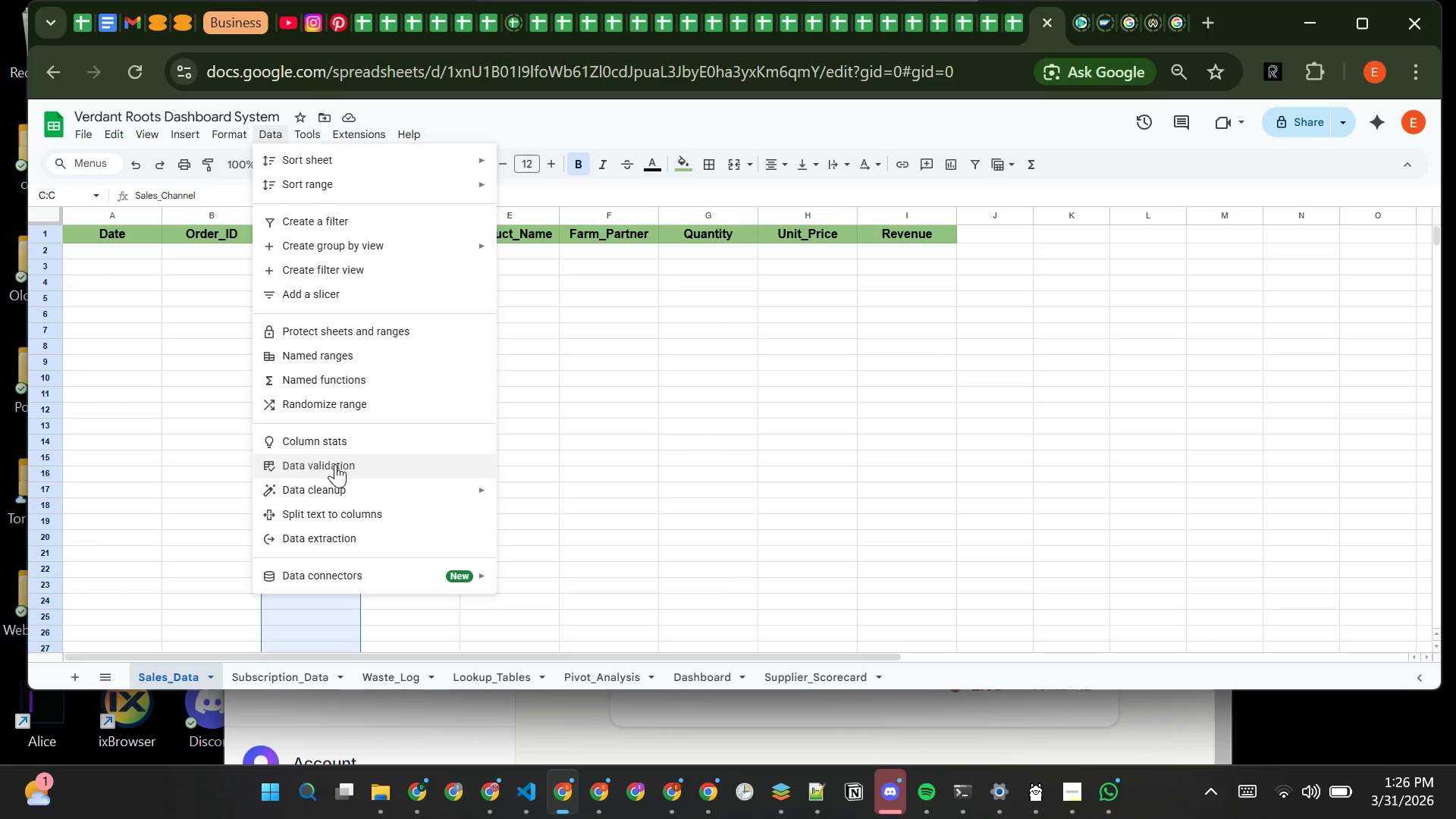 
left_click([335, 464])
 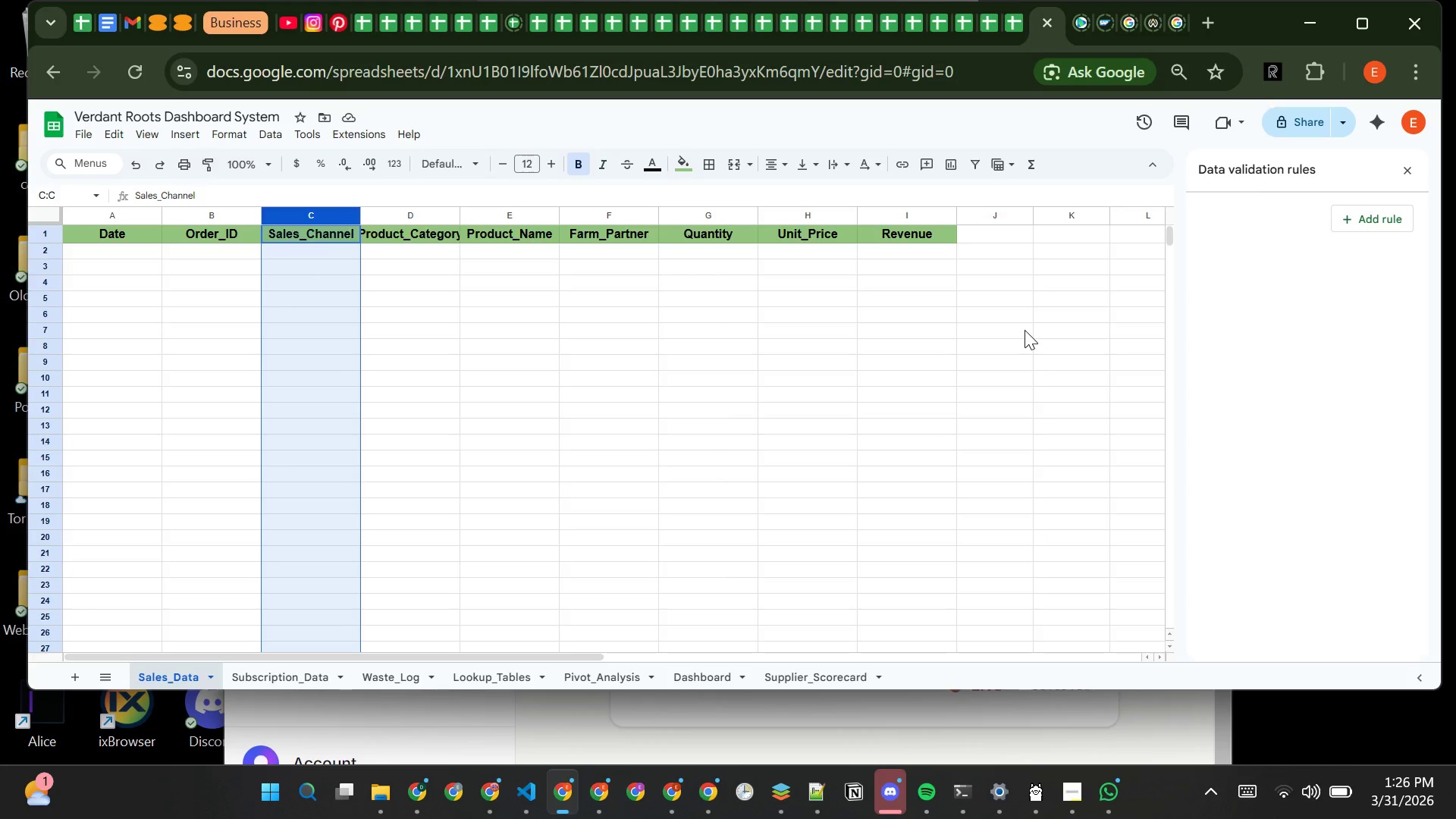 
left_click([1377, 221])
 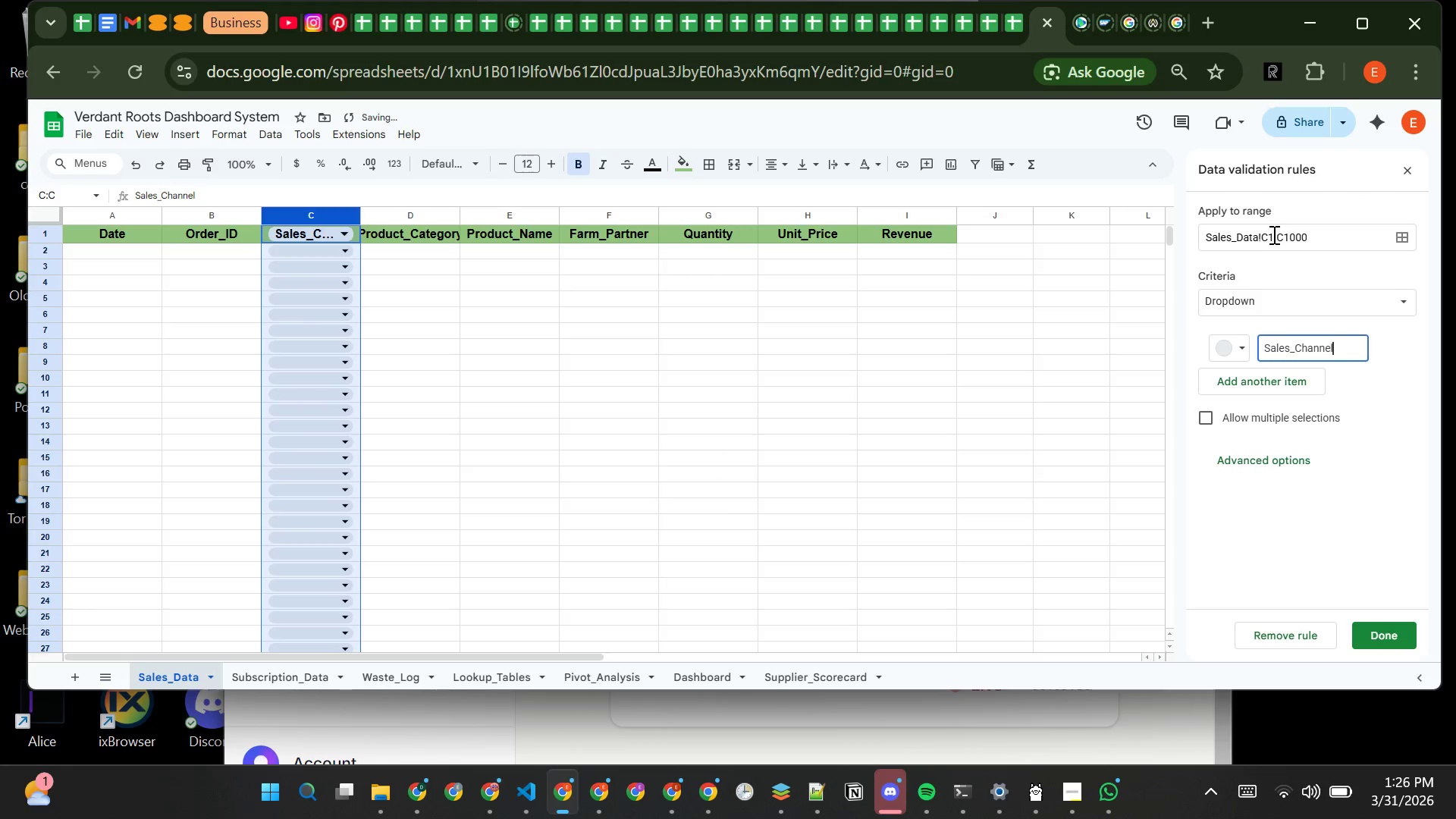 
left_click([1272, 236])
 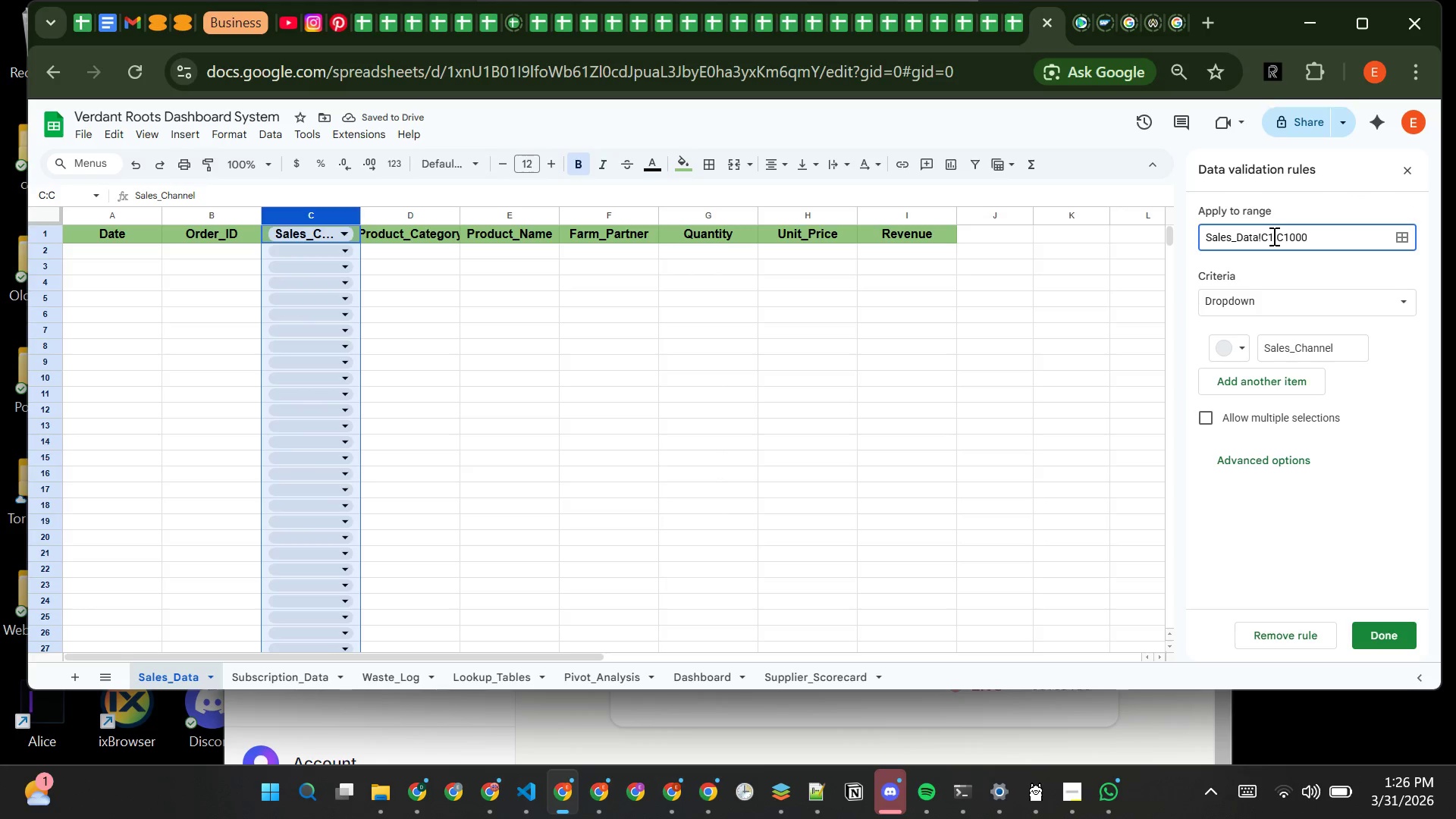 
key(Backspace)
 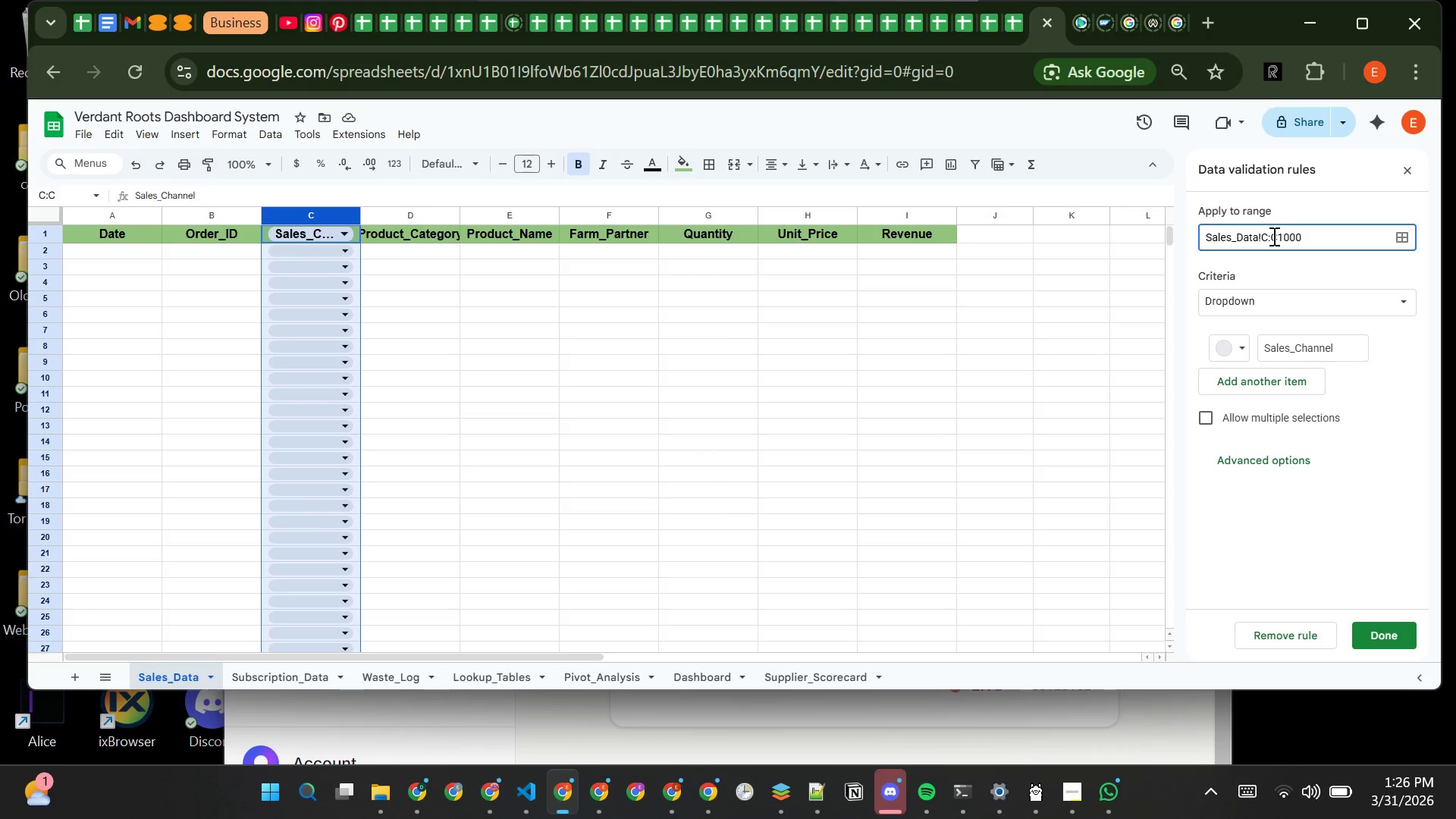 
key(2)
 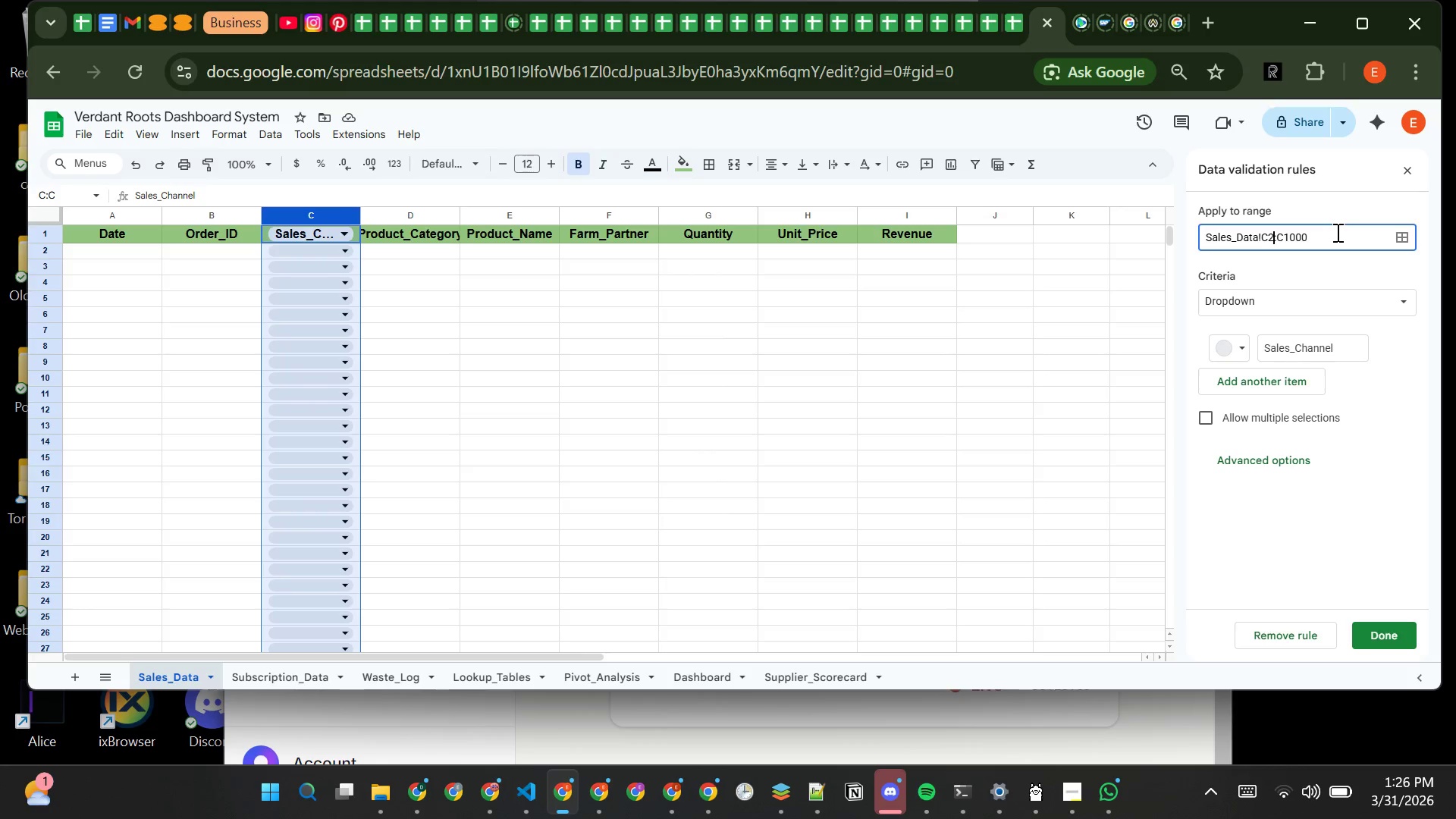 
left_click([1323, 239])
 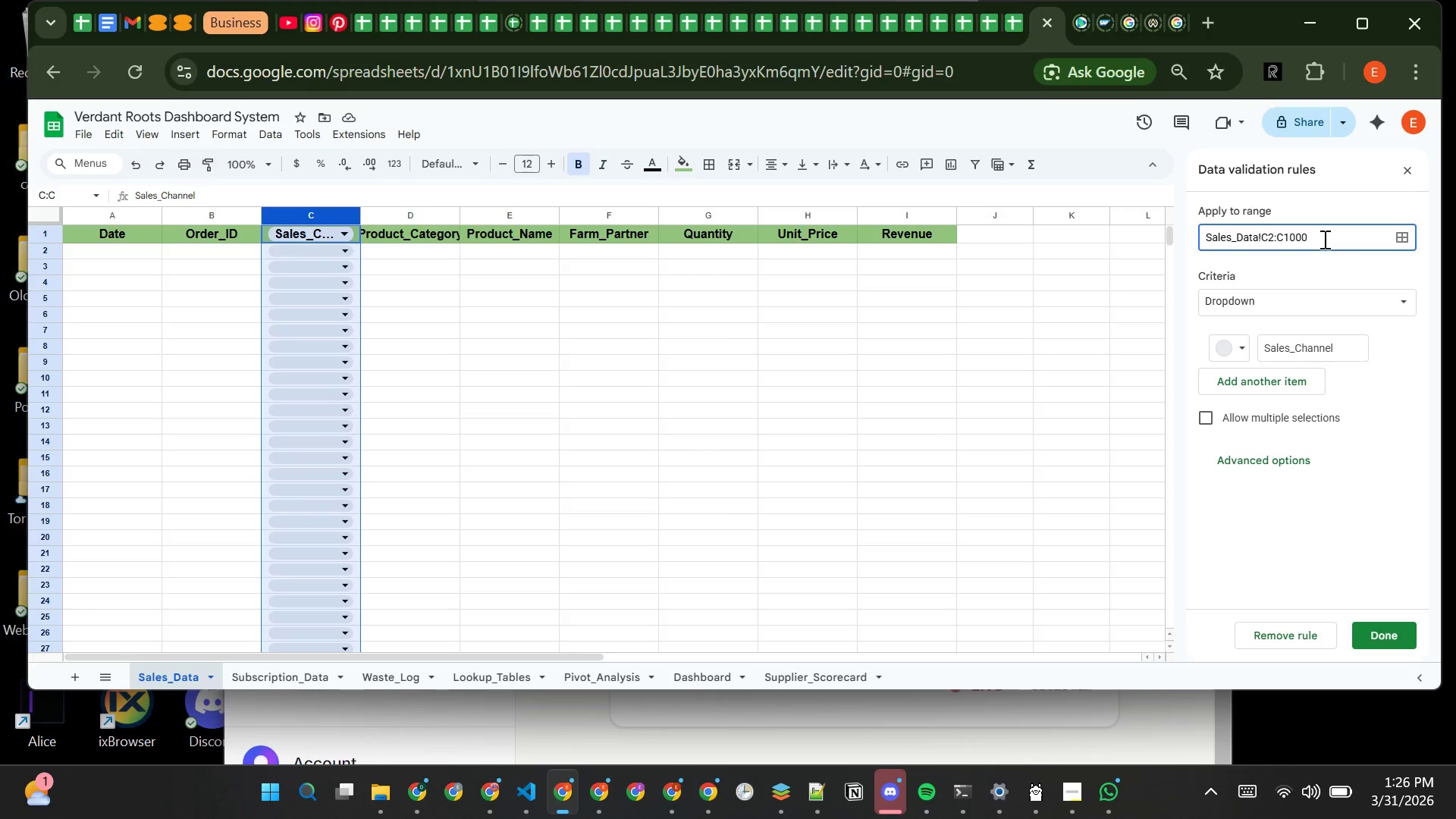 
key(Backspace)
 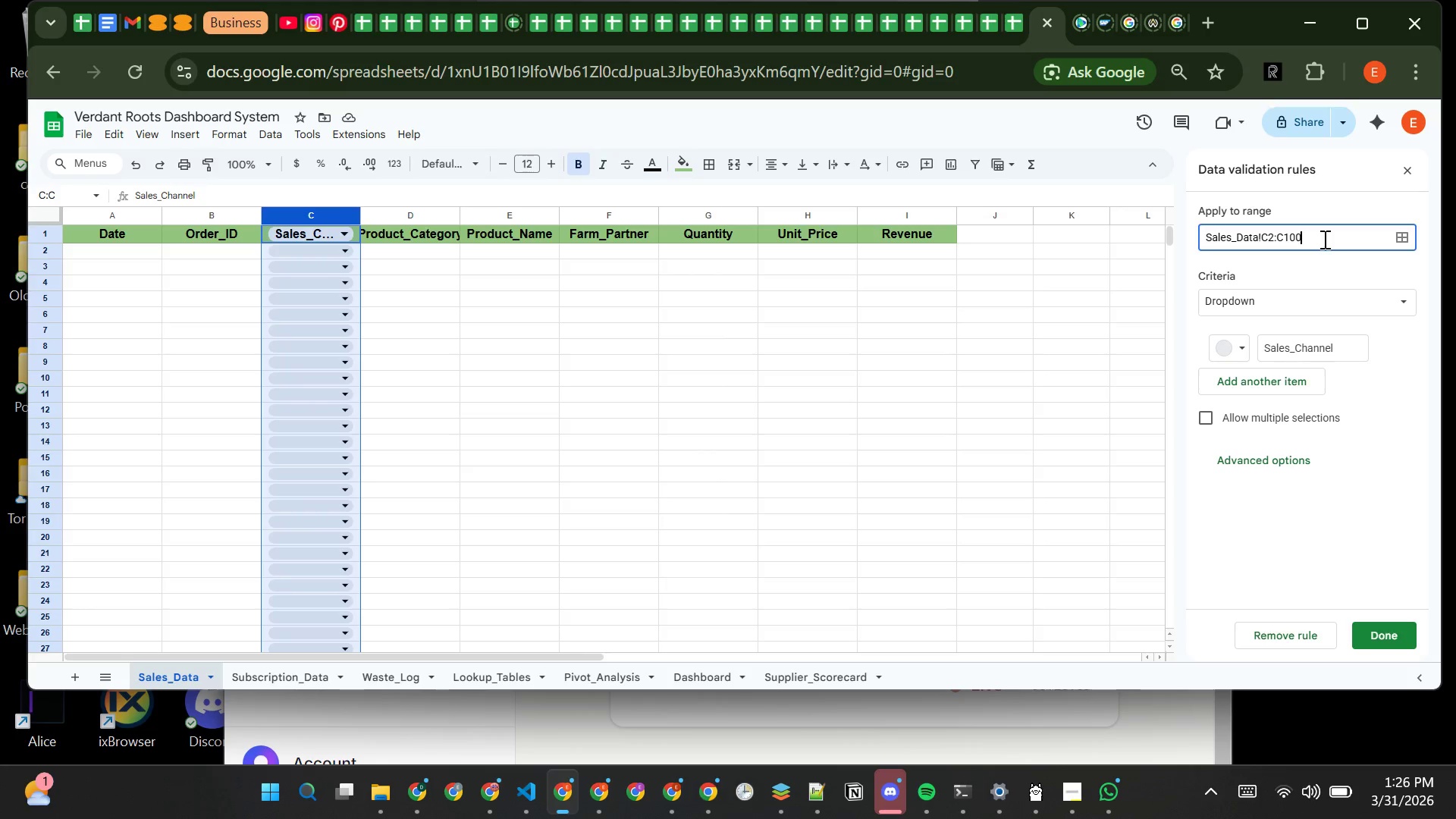 
key(0)
 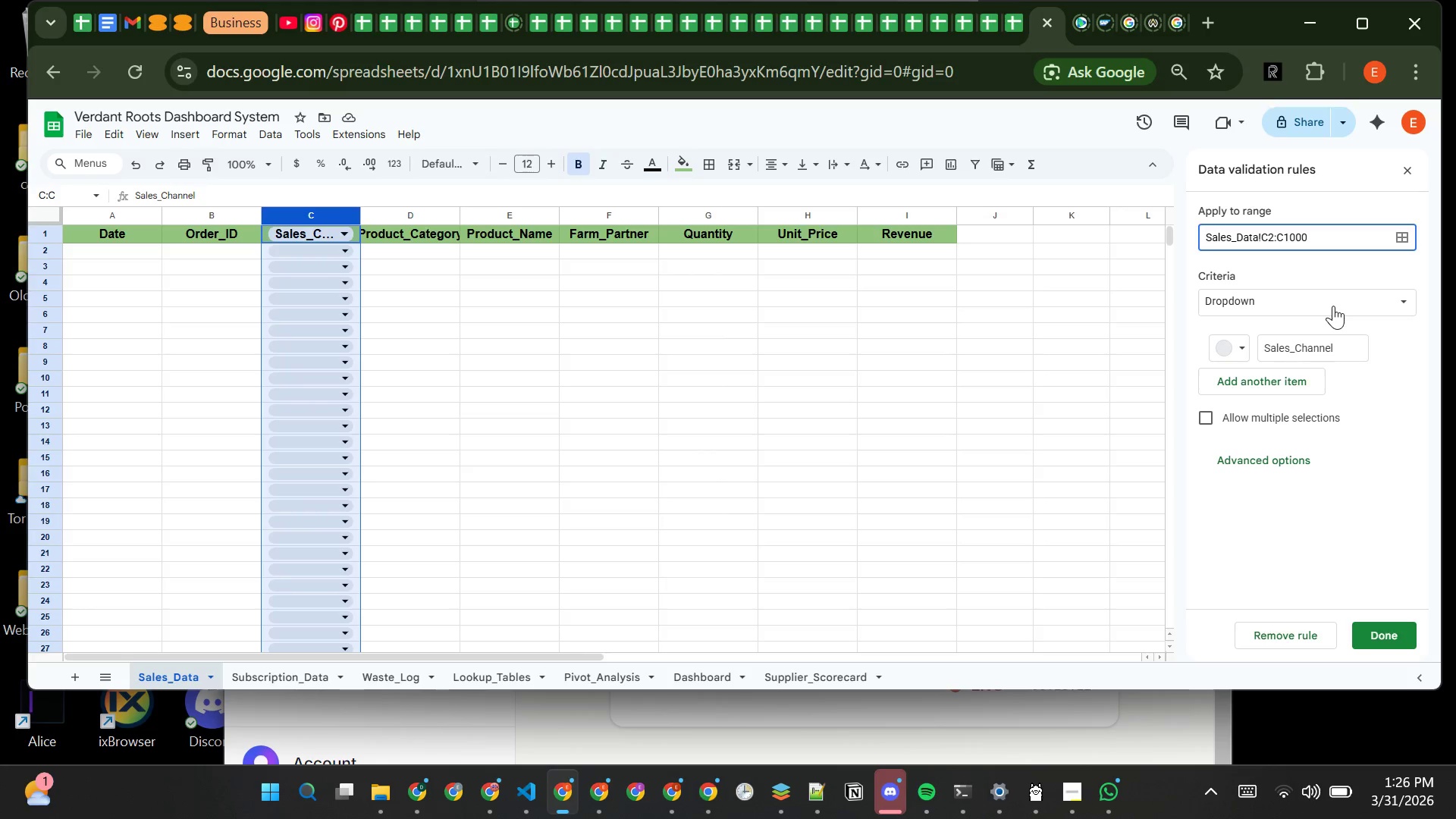 
left_click([1333, 306])
 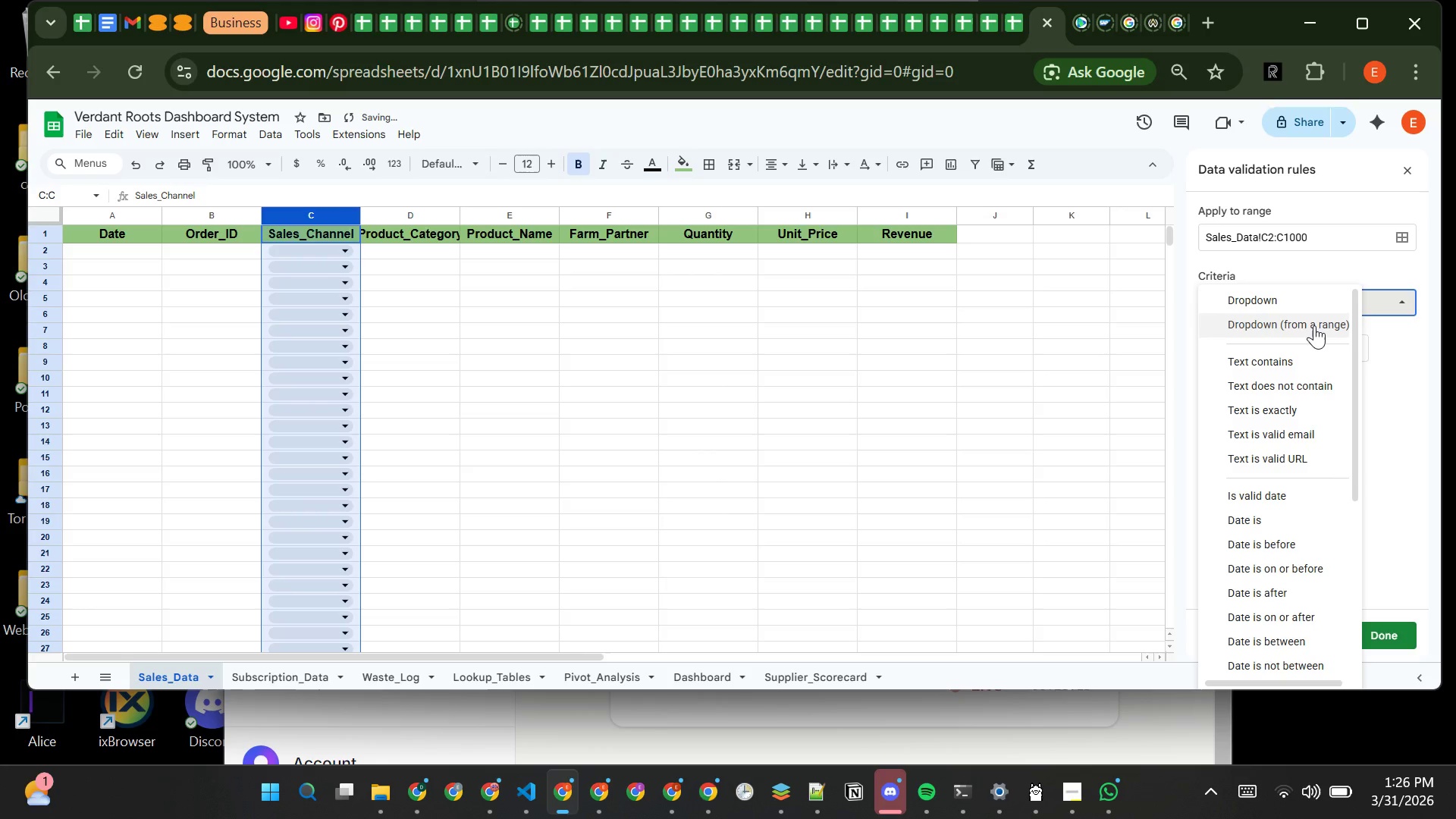 
left_click([1314, 326])
 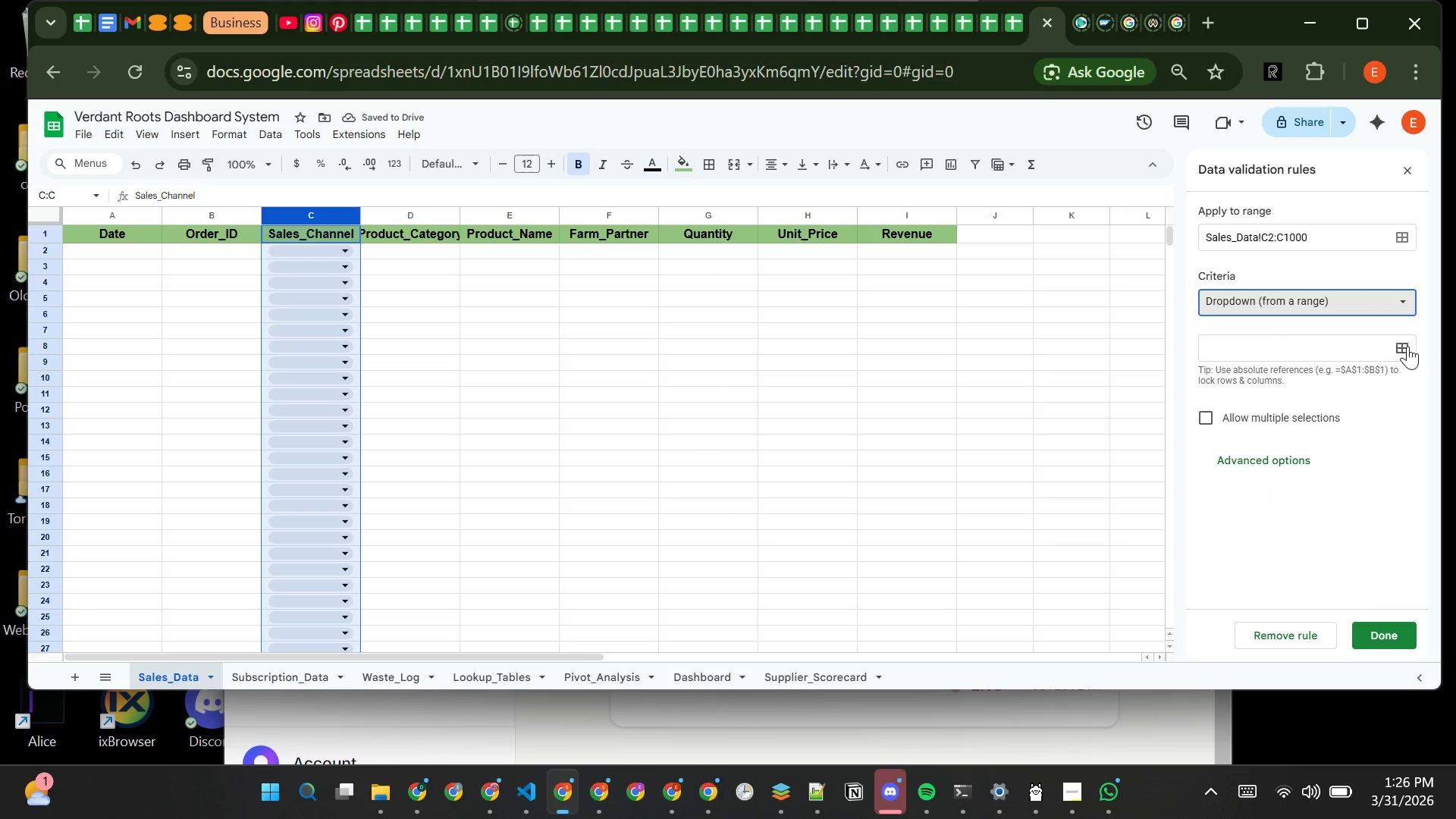 
left_click([1403, 347])
 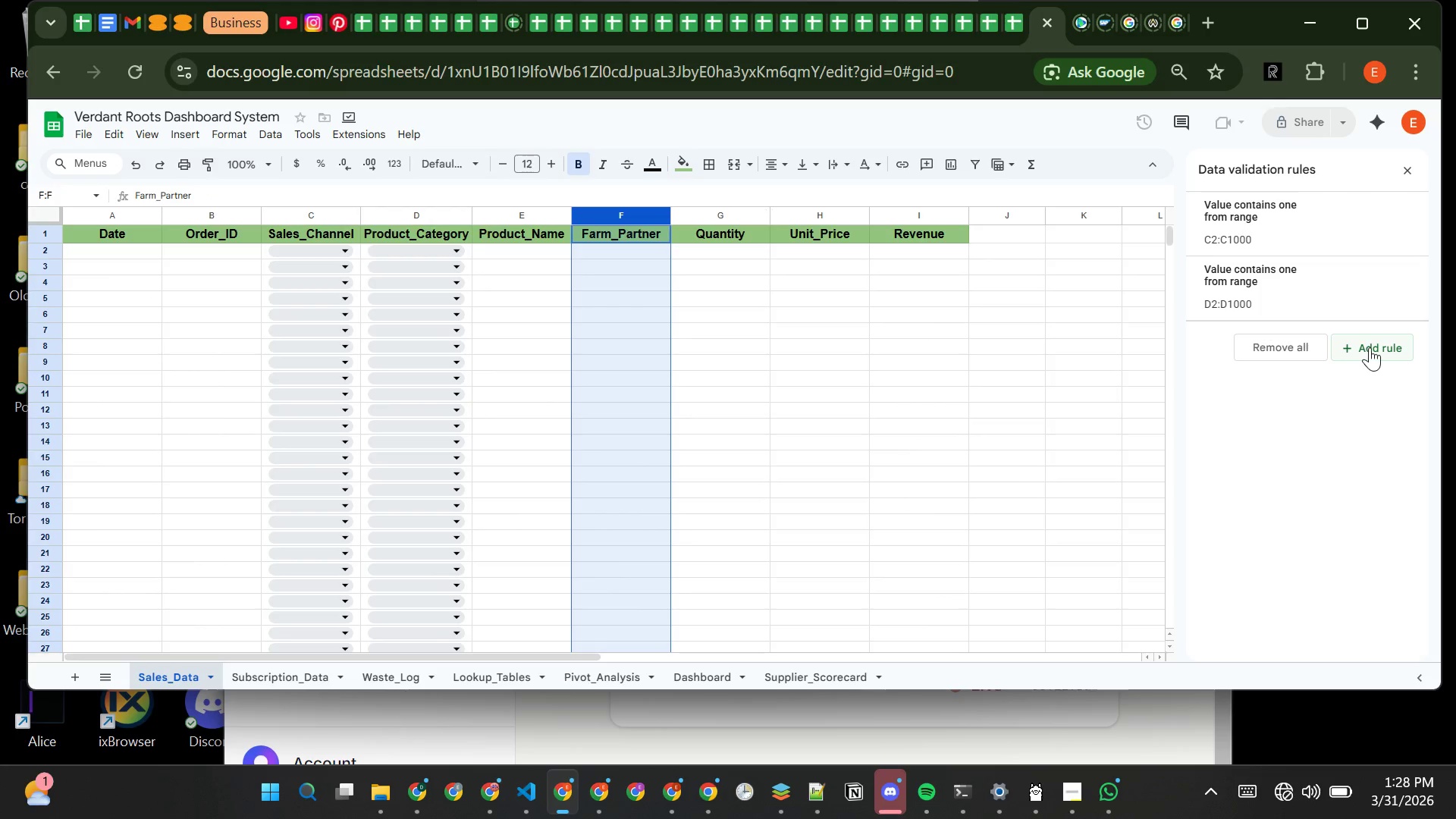 
wait(87.08)
 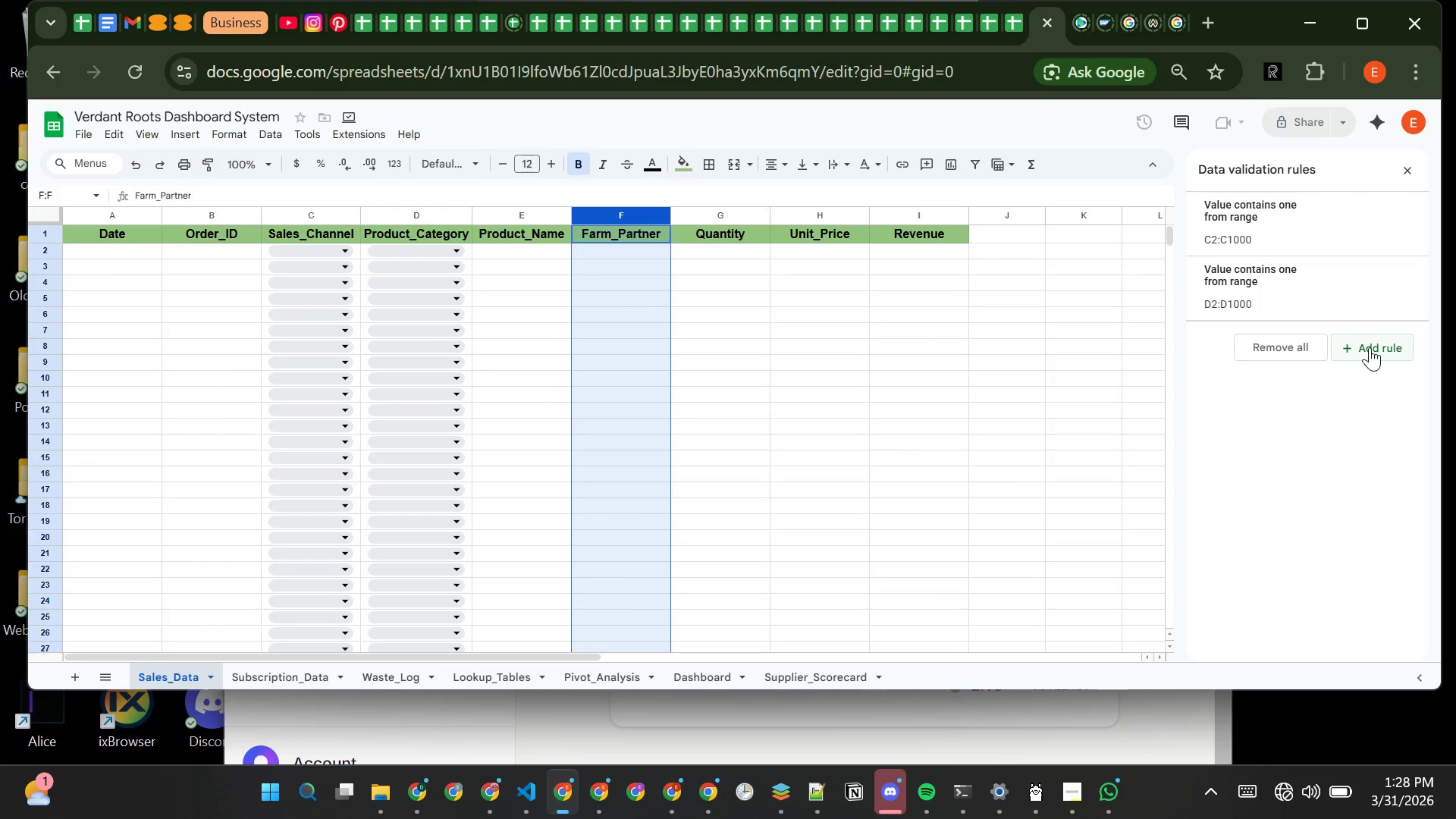 
left_click([1369, 345])
 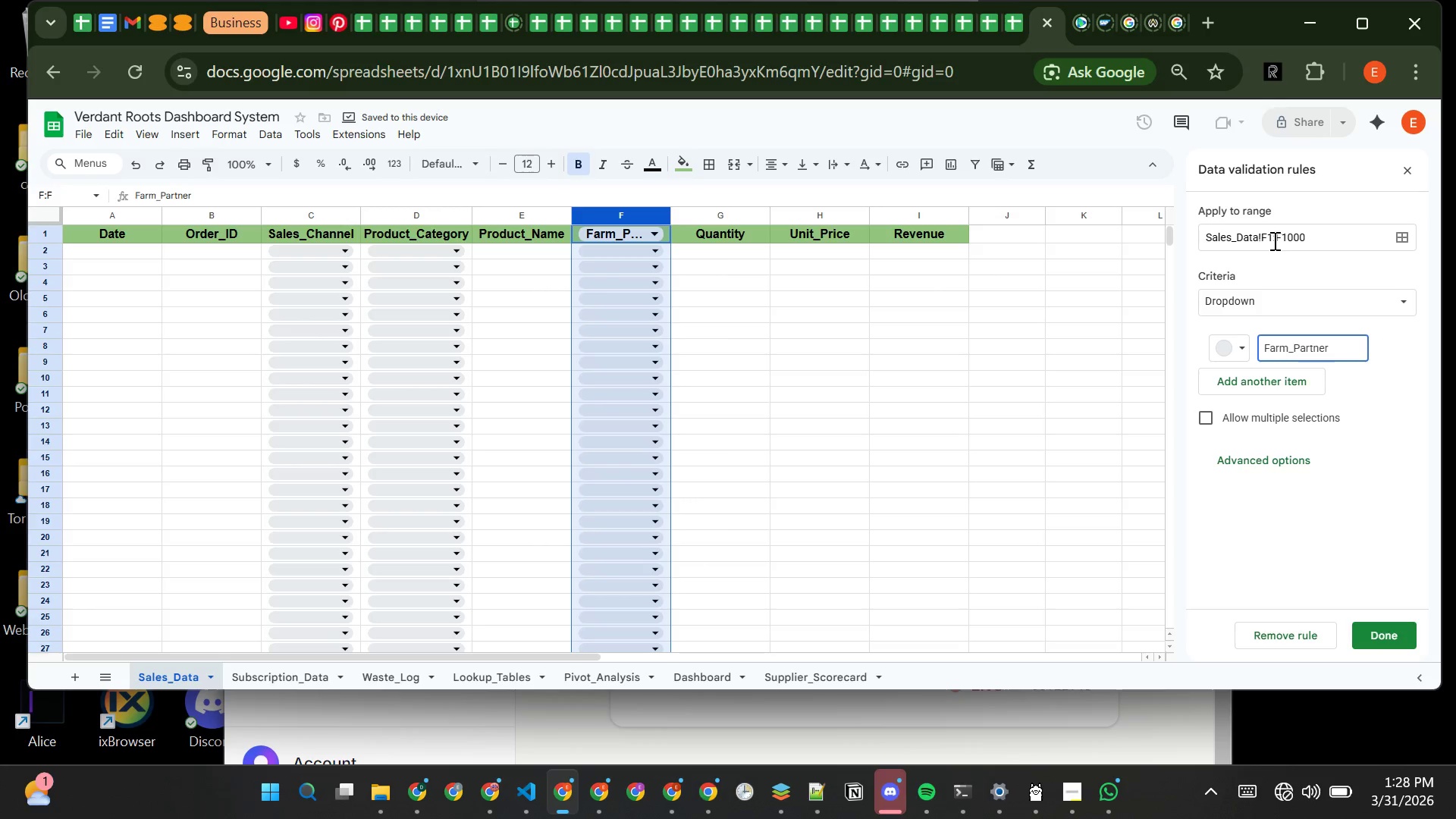 
wait(5.95)
 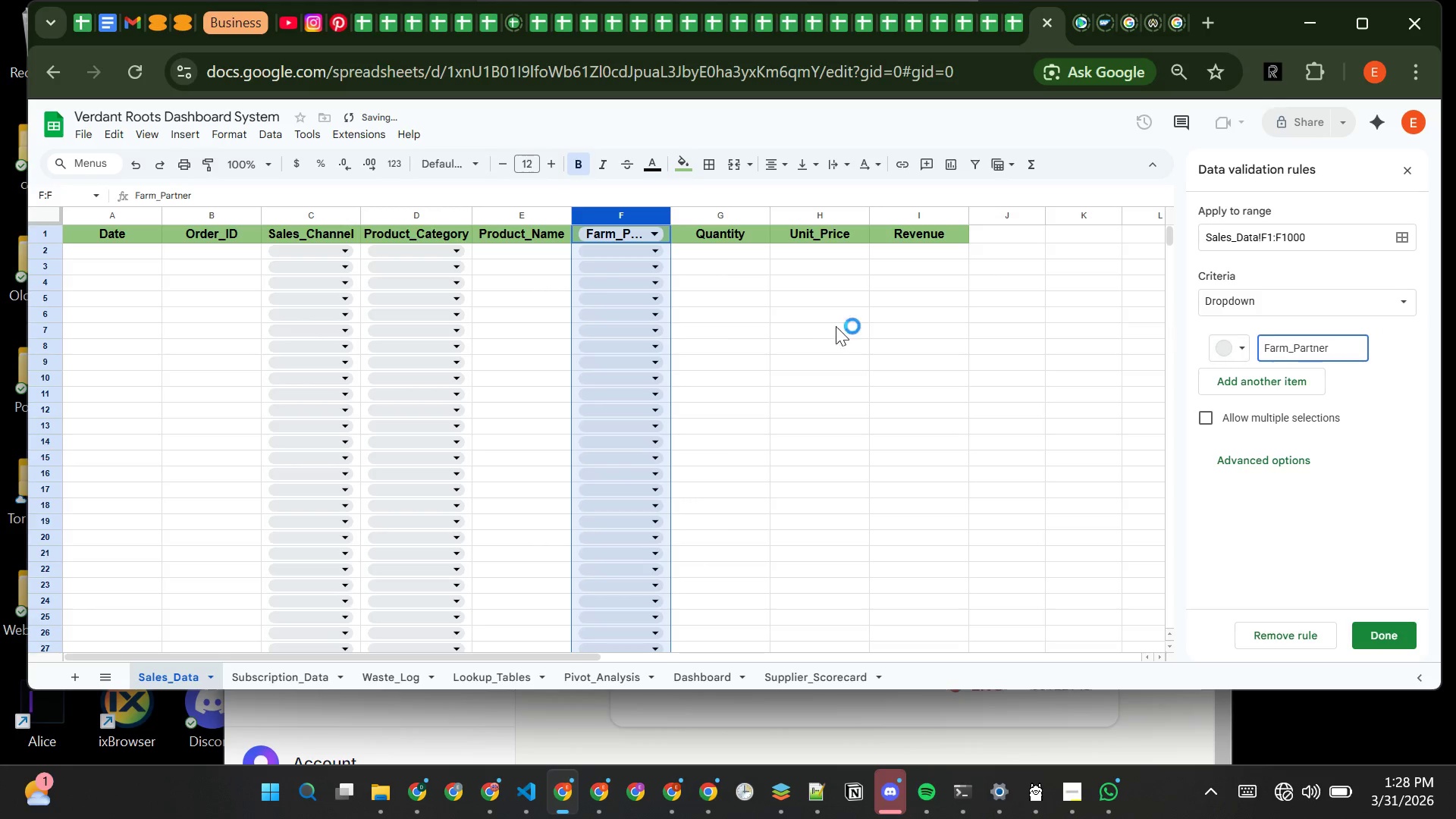 
left_click([1271, 237])
 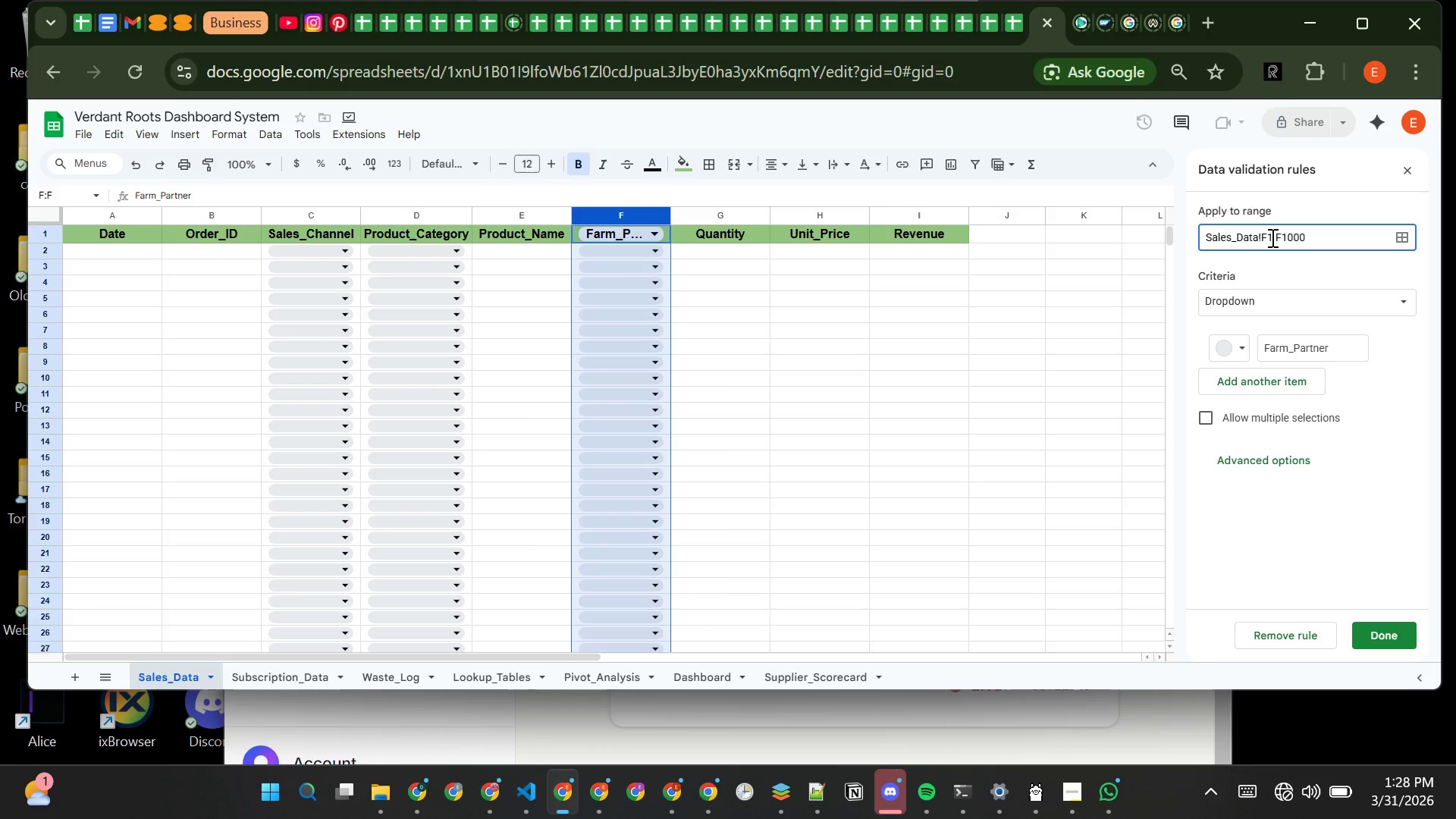 
key(Backspace)
 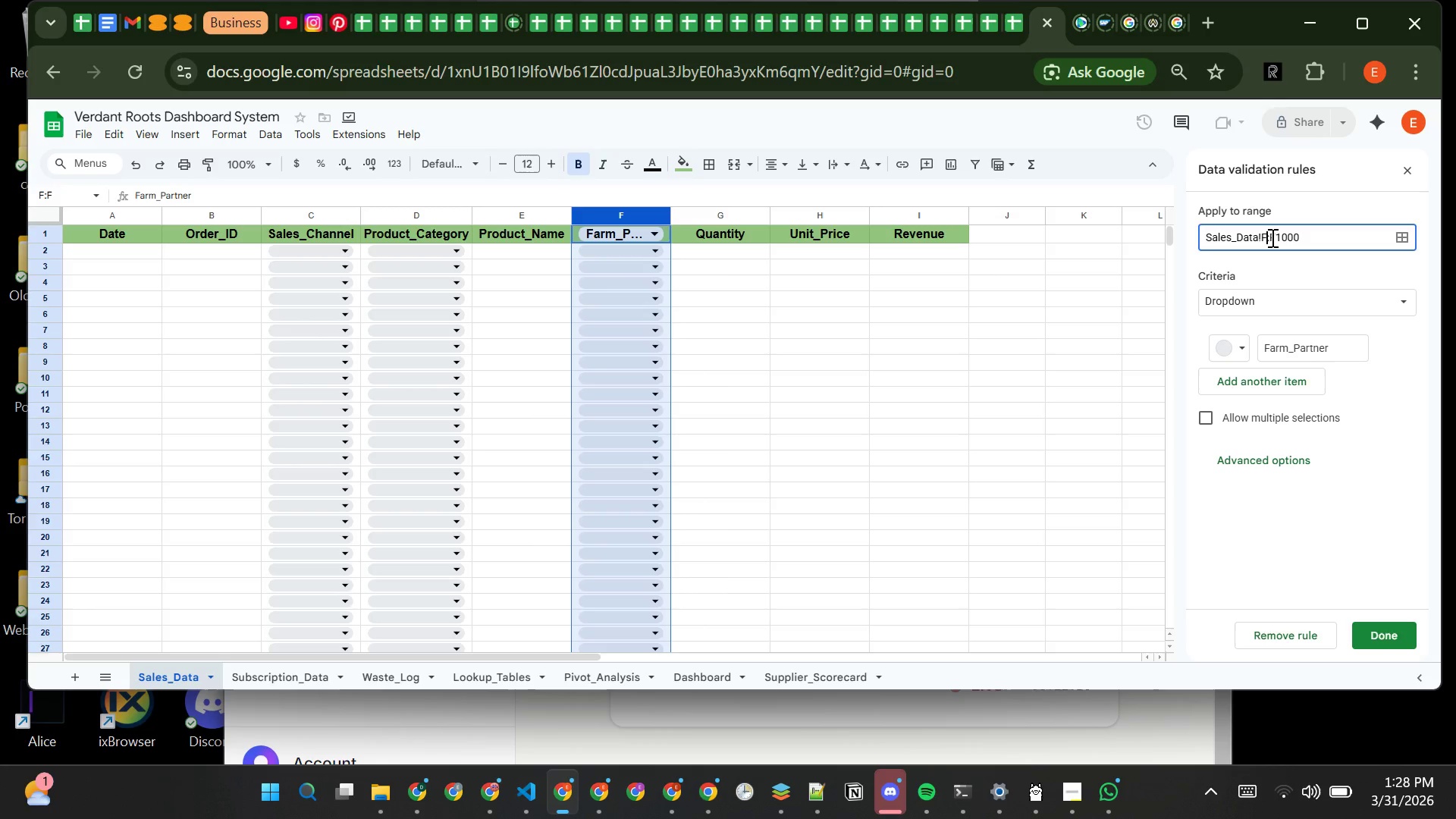 
key(2)
 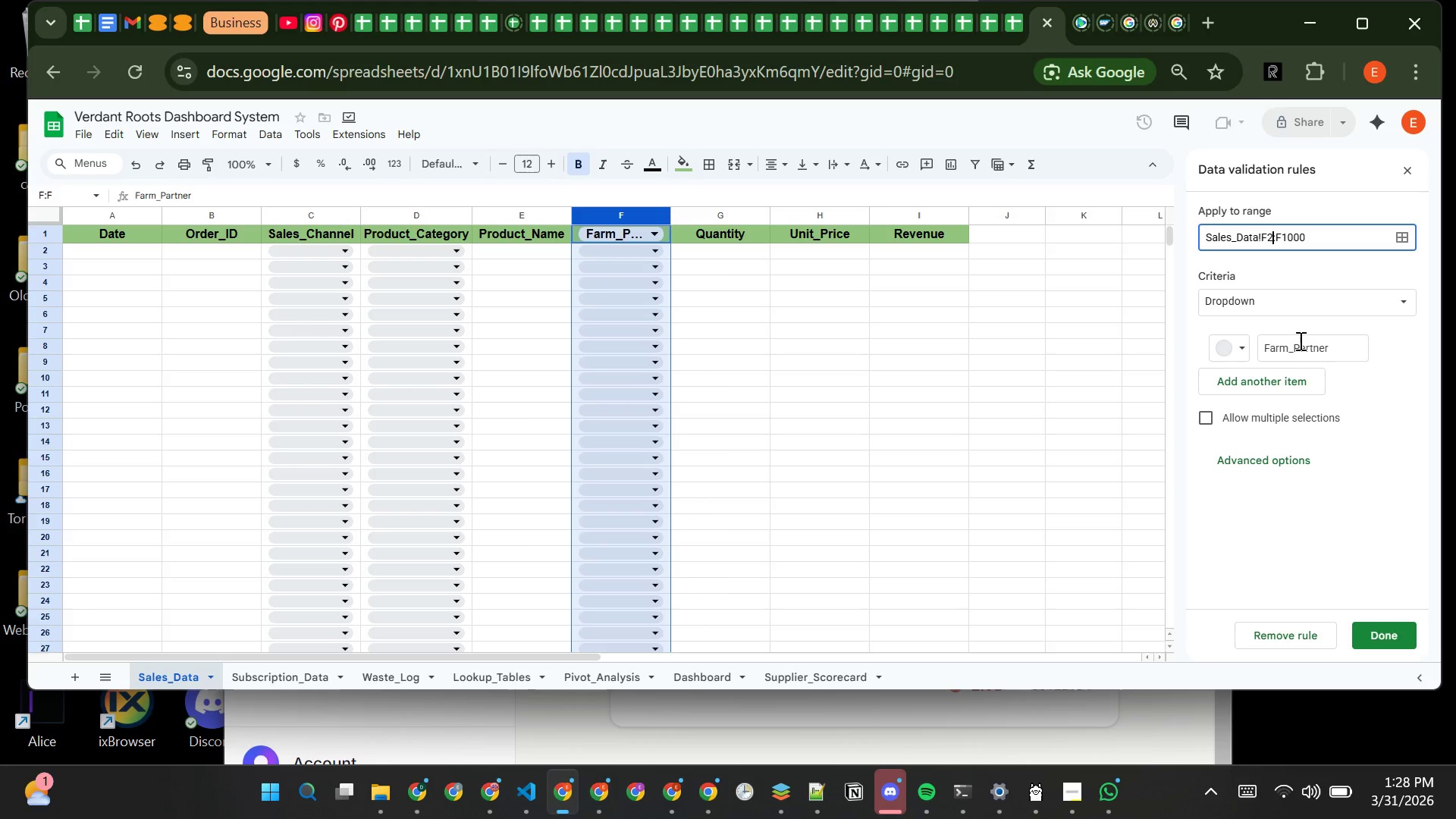 
left_click([1323, 303])
 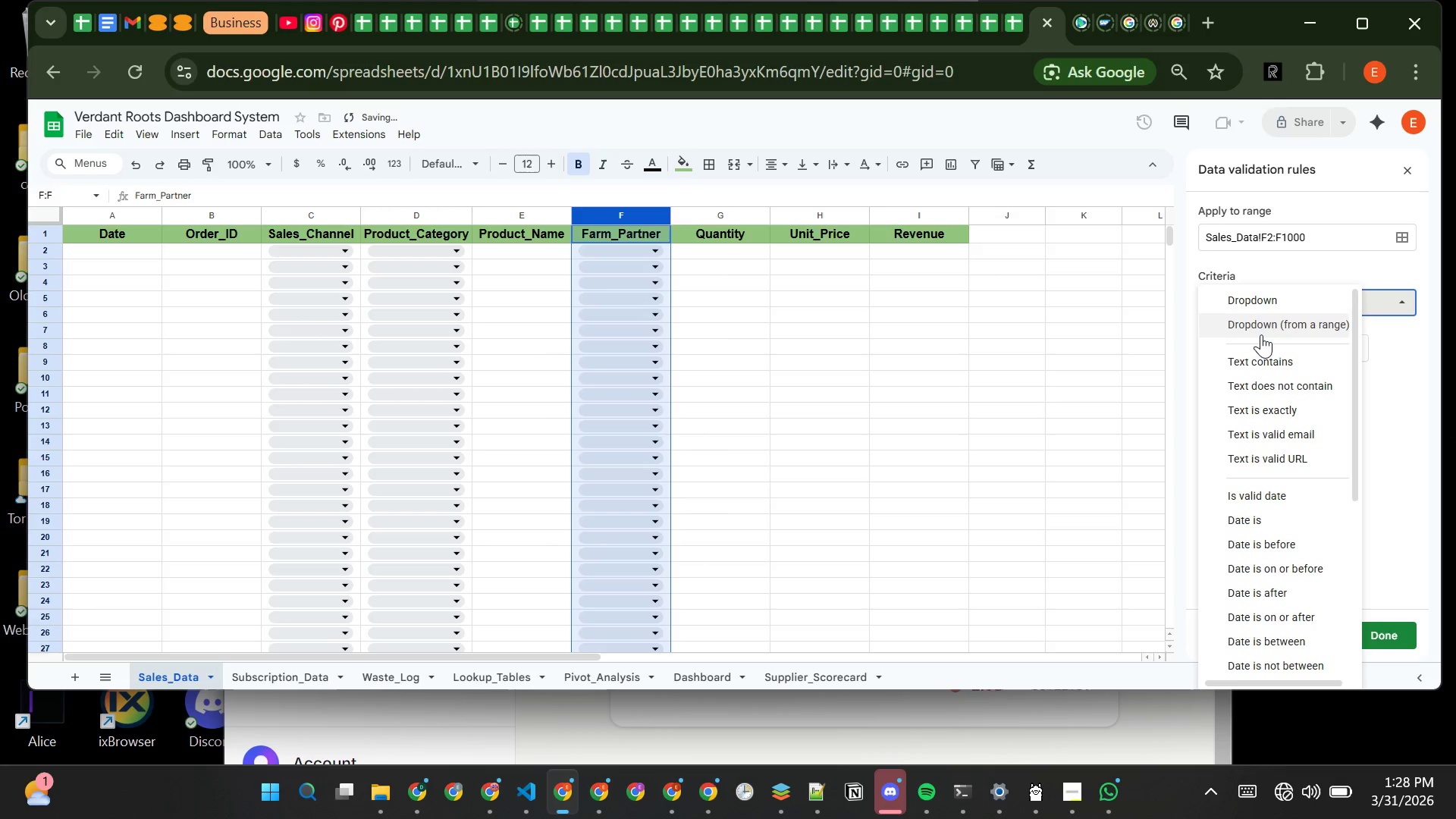 
left_click([1260, 331])
 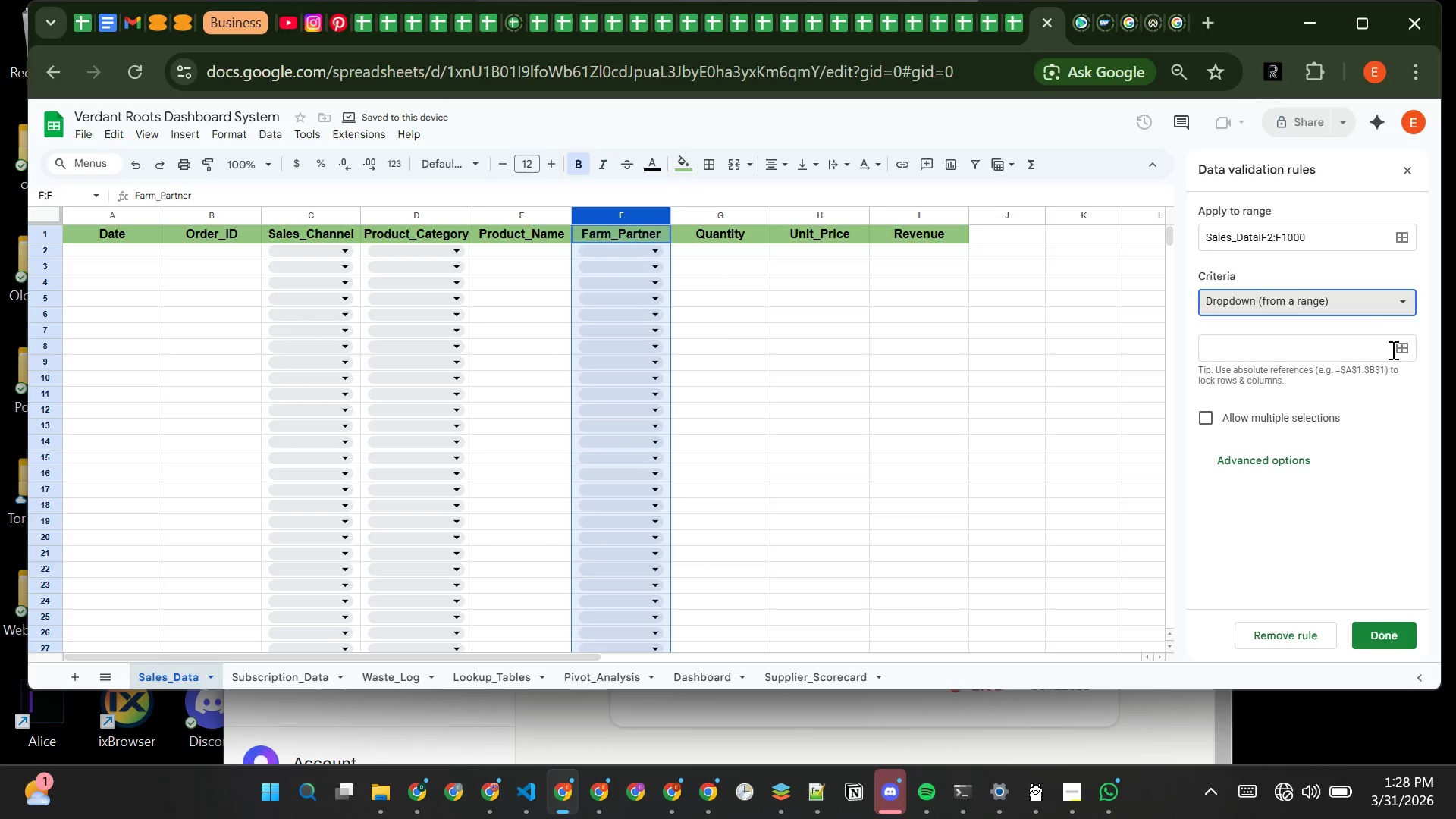 
left_click([1398, 353])
 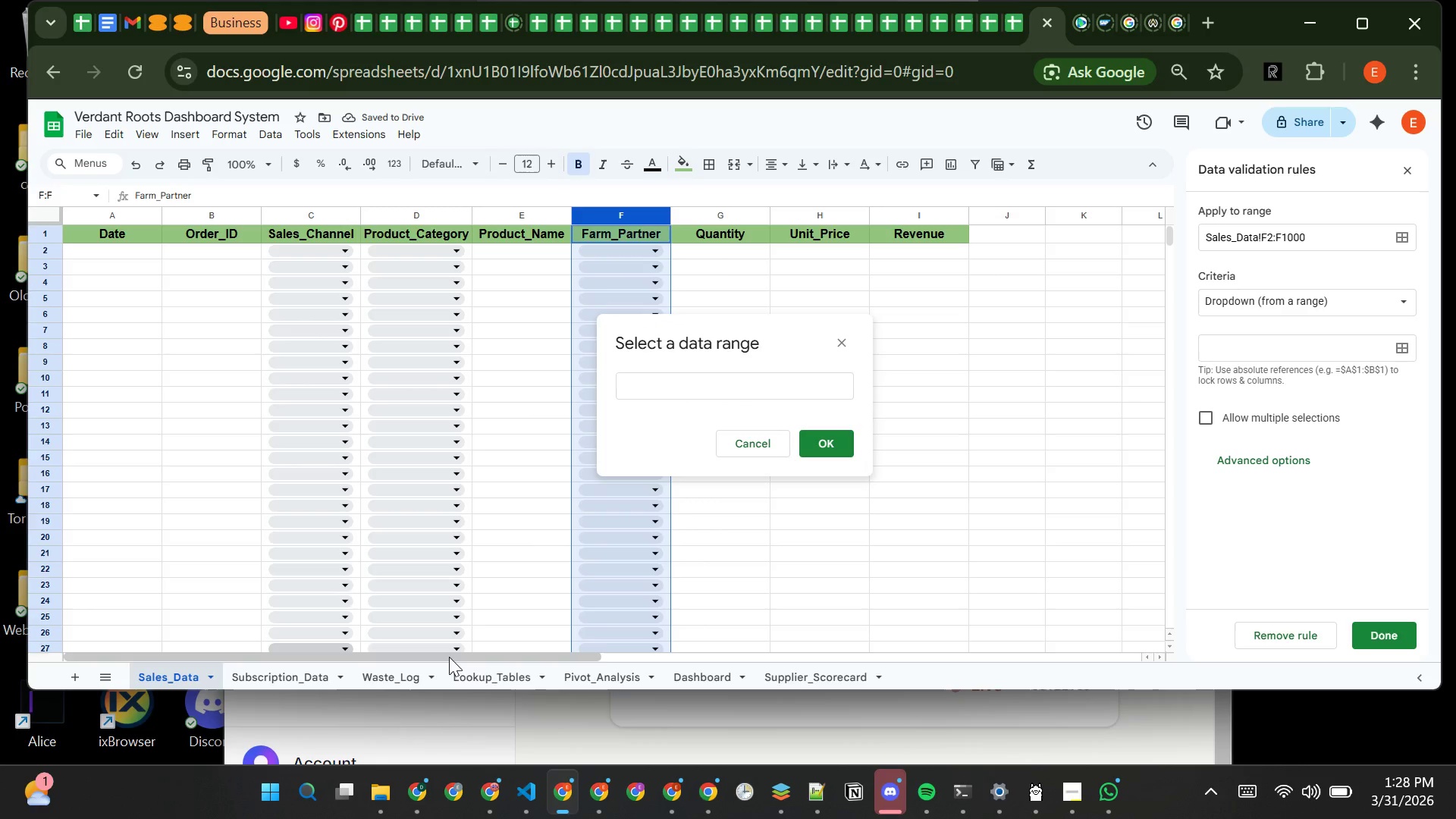 
wait(6.47)
 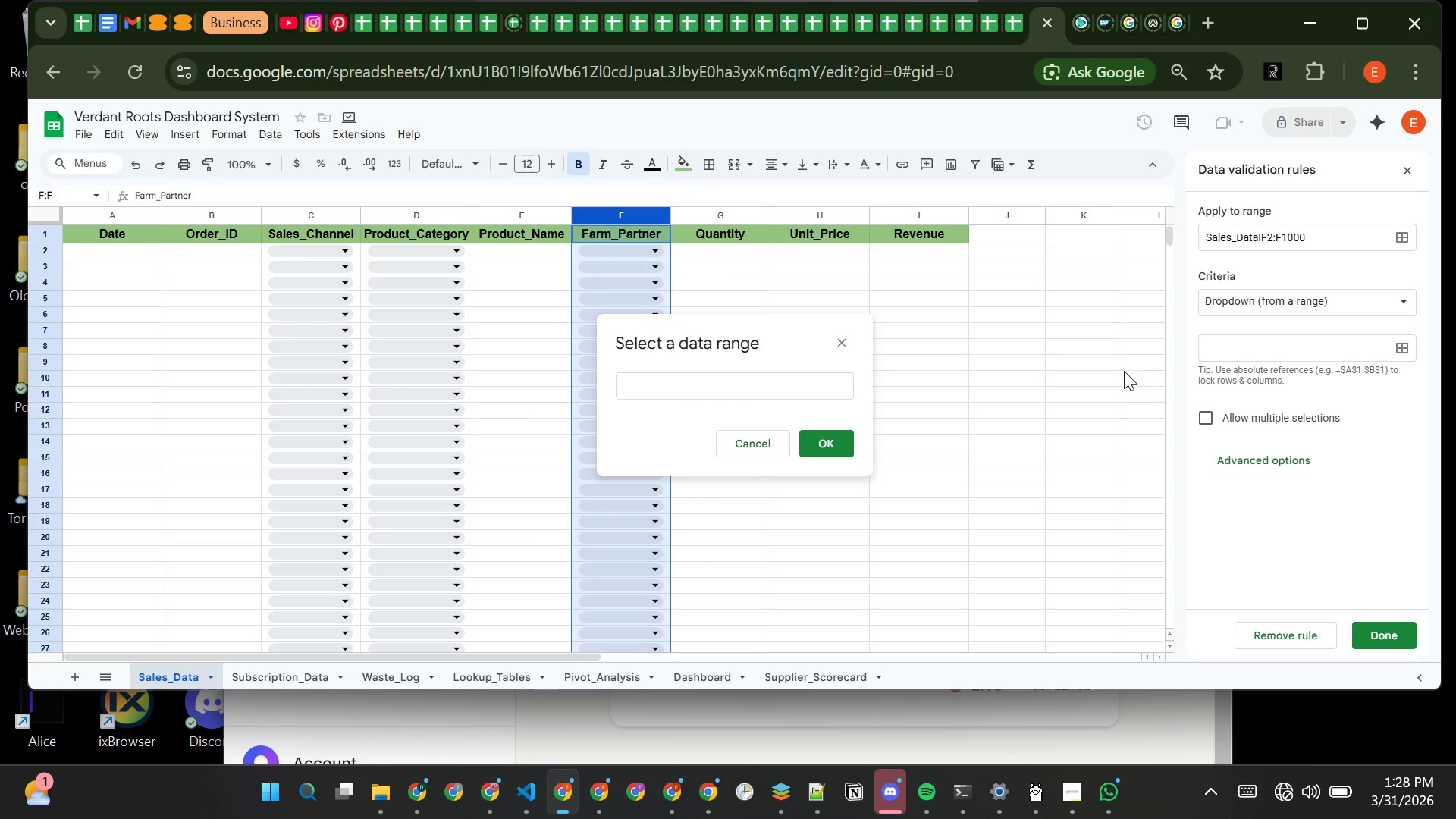 
left_click([494, 673])
 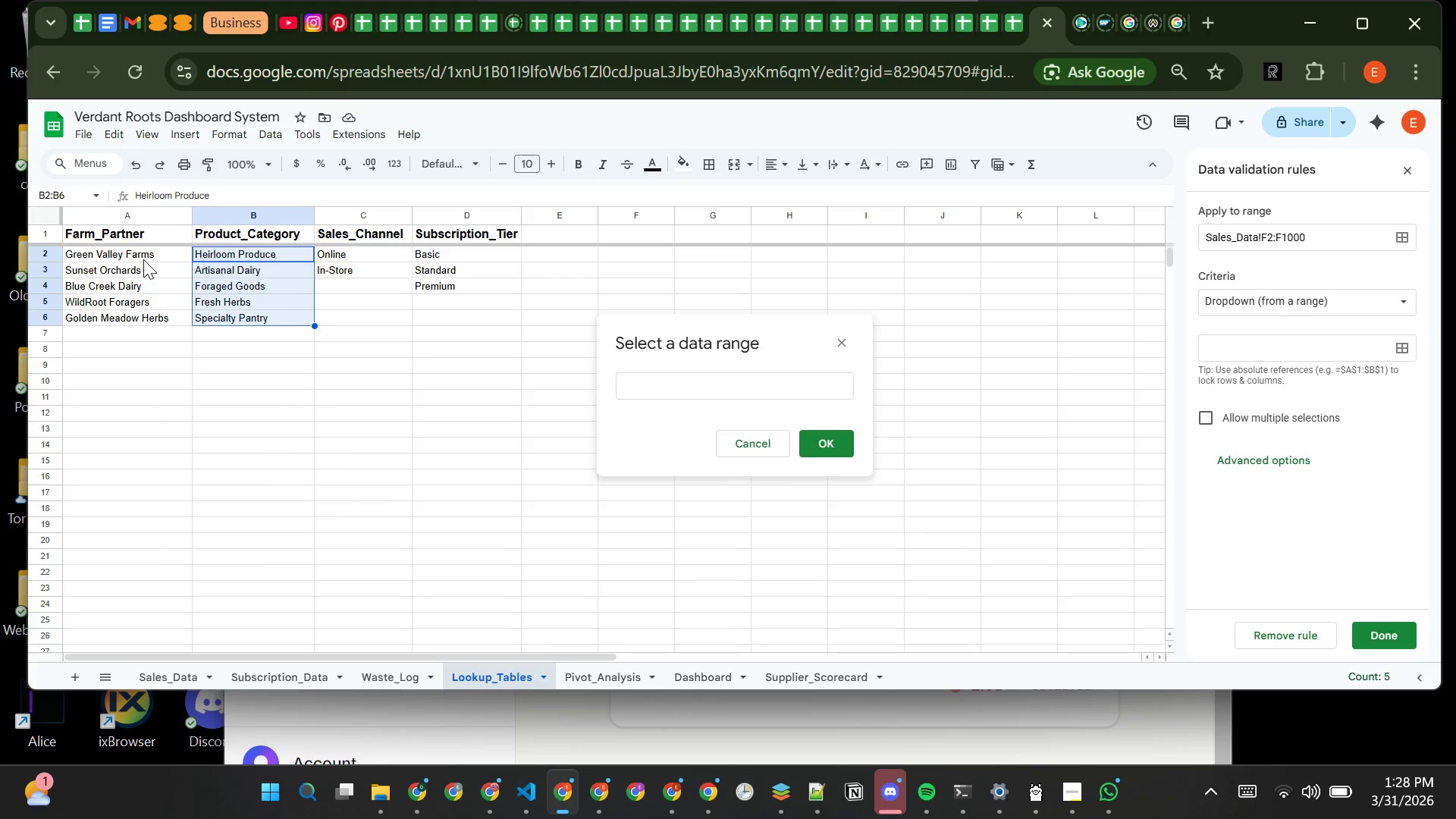 
left_click([143, 259])
 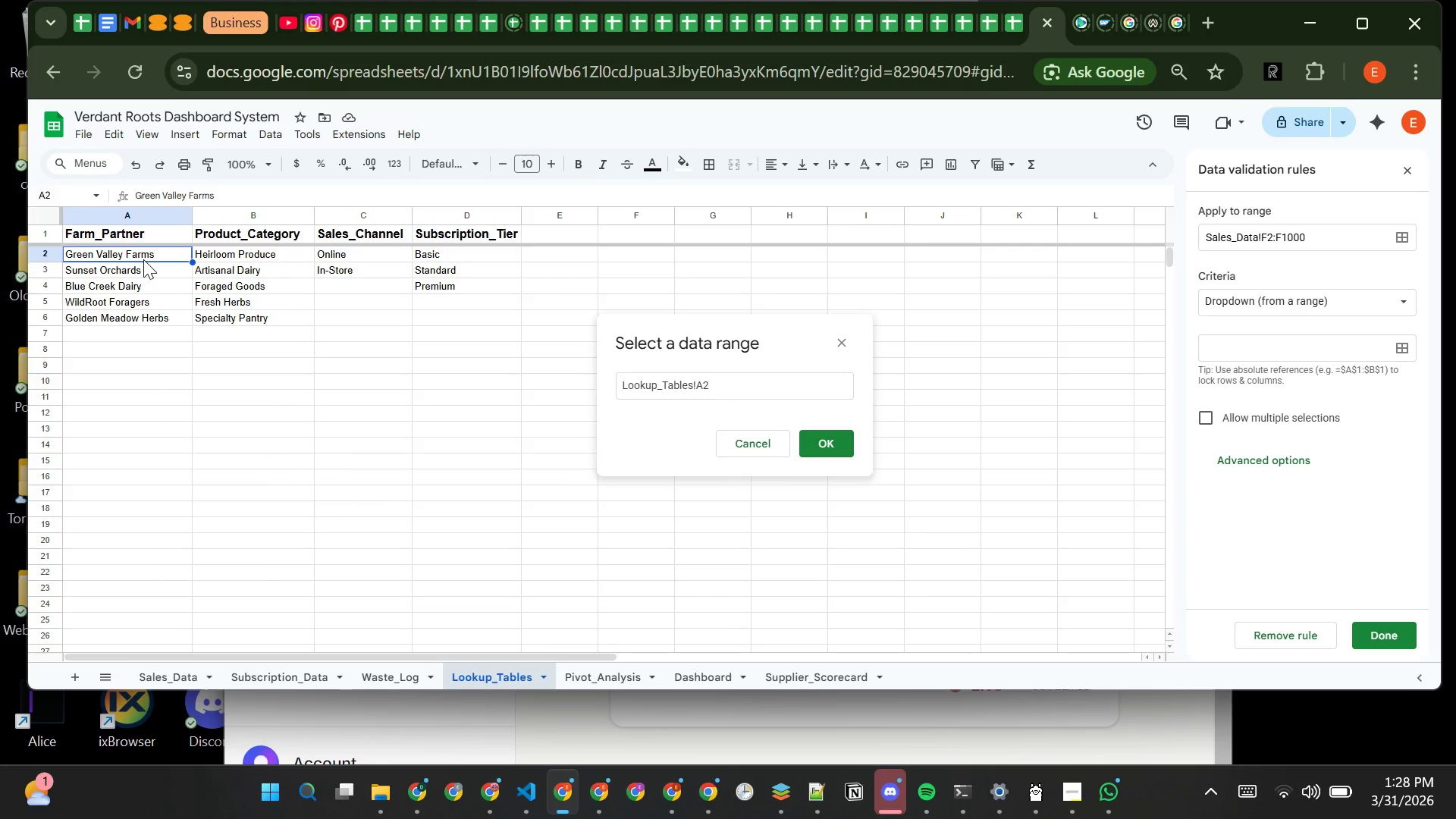 
left_click_drag(start_coordinate=[143, 259], to_coordinate=[152, 315])
 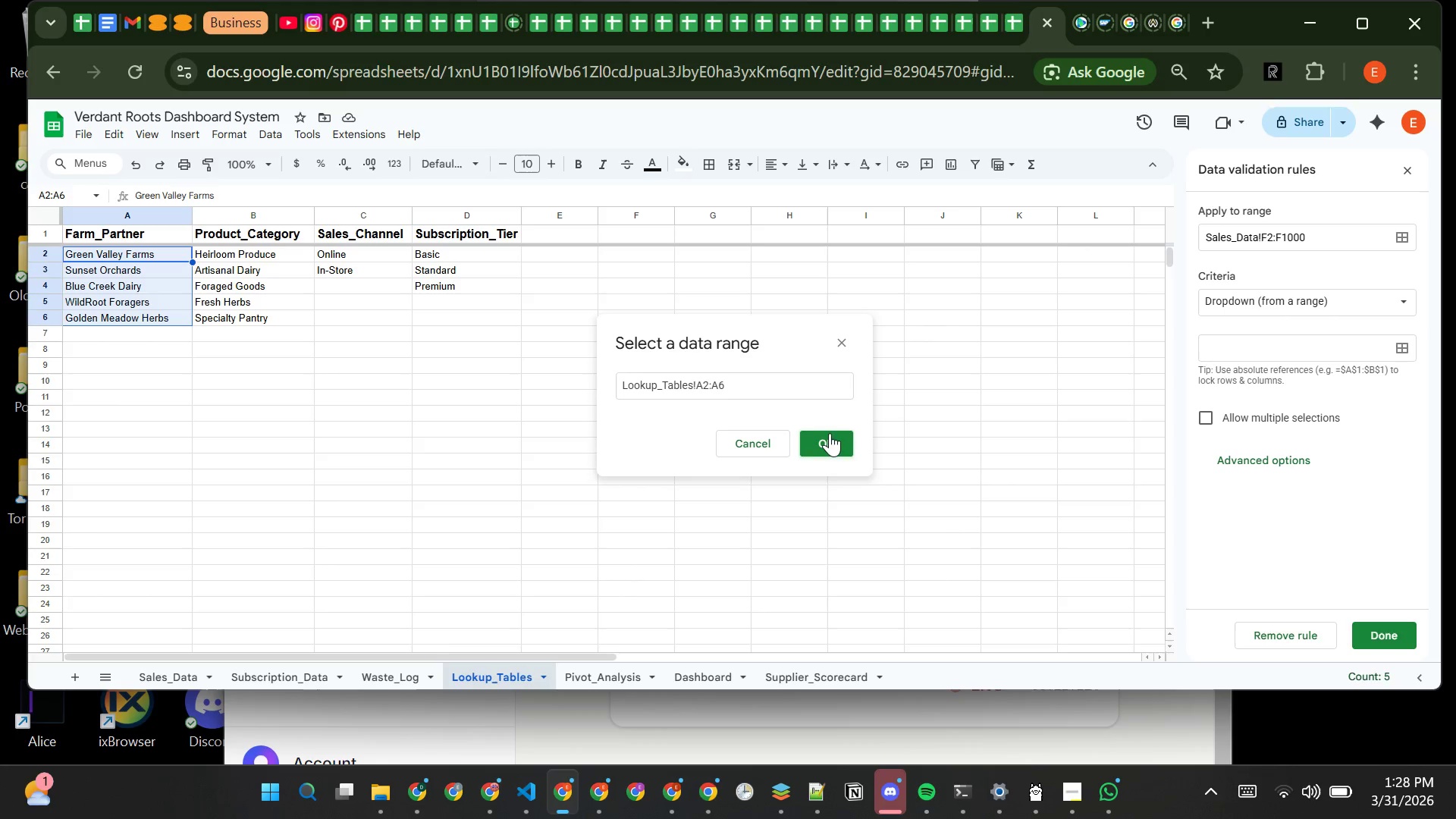 
left_click([832, 436])
 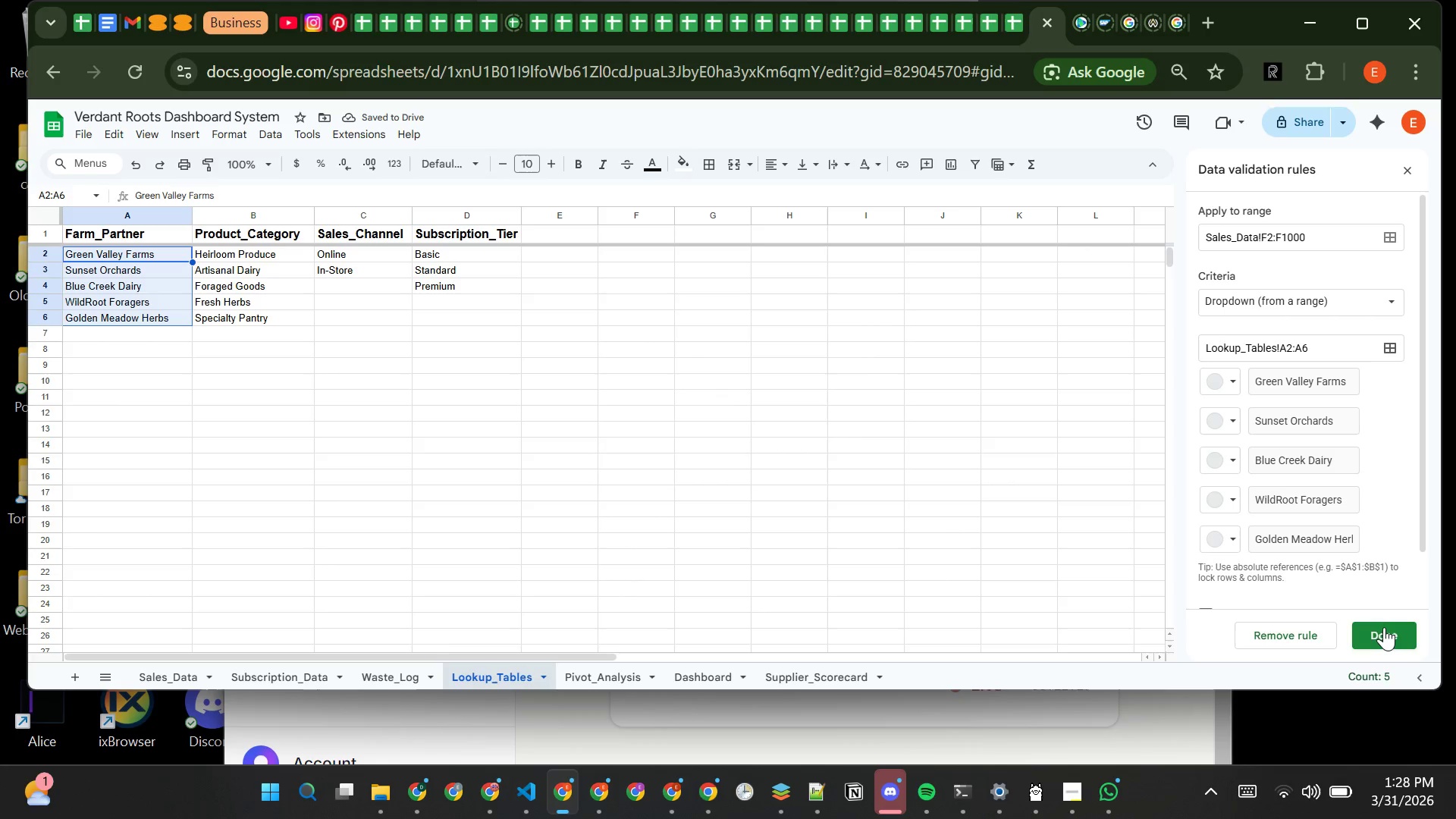 
wait(5.48)
 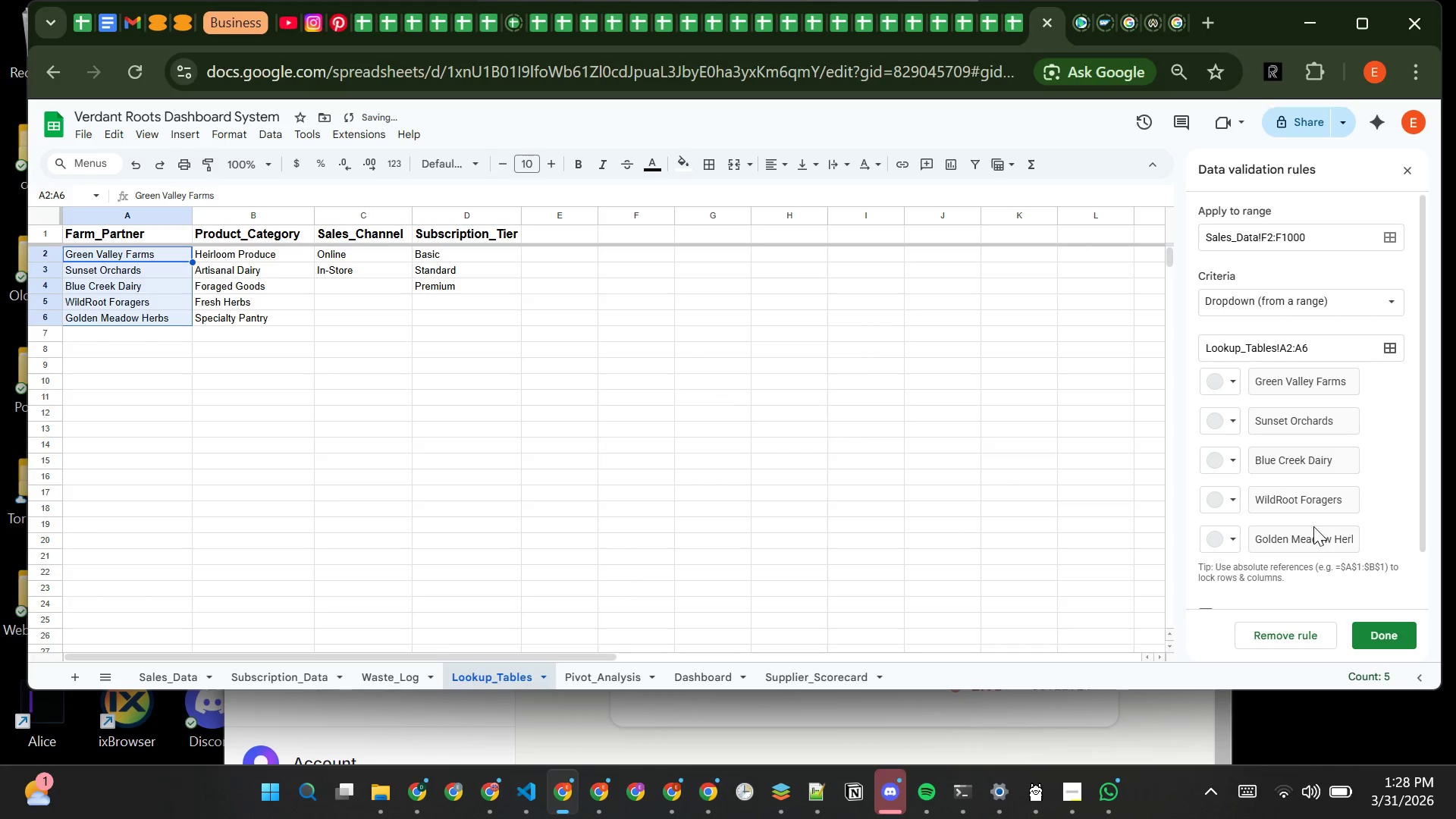 
left_click([1384, 627])
 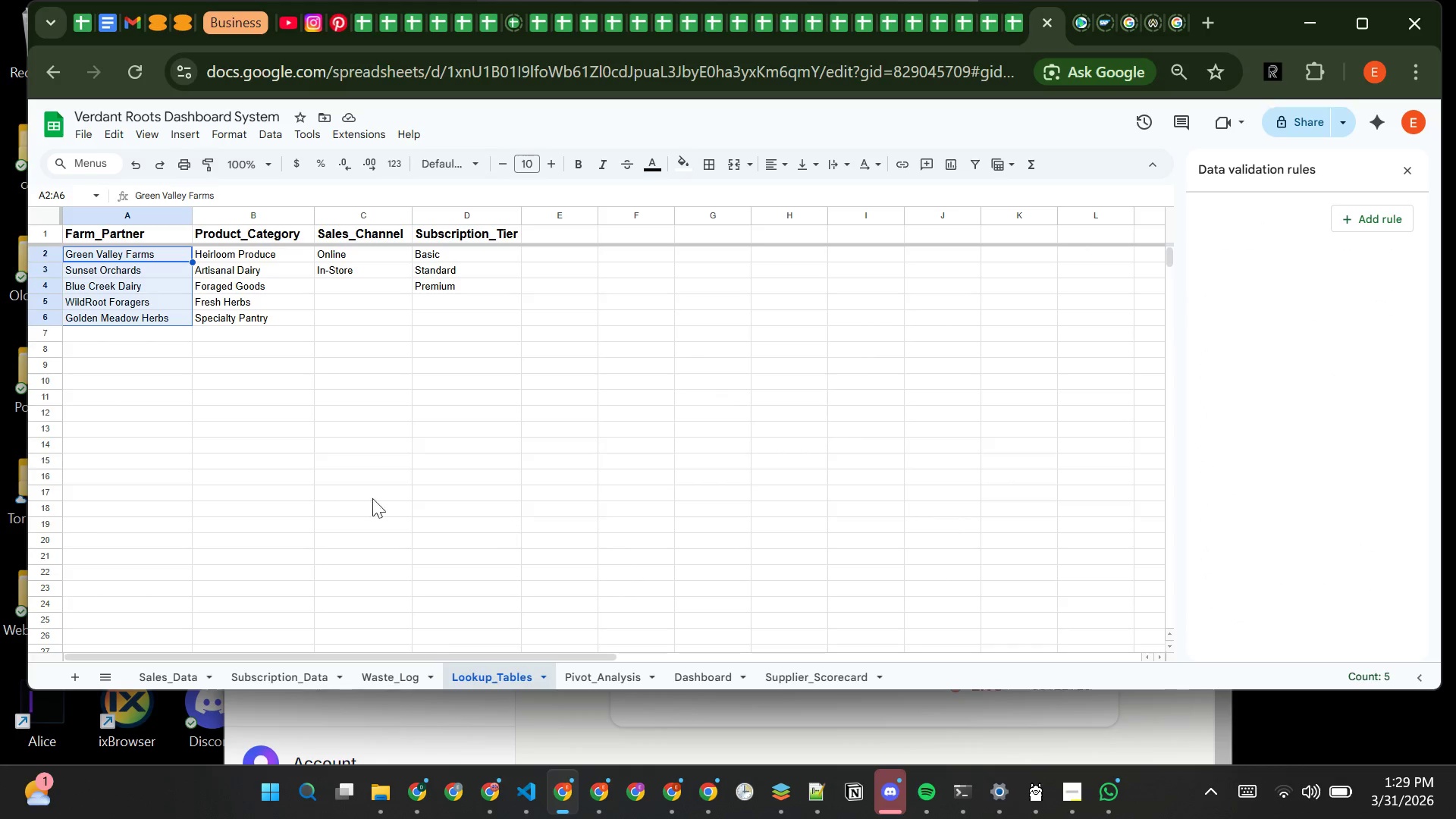 
left_click([289, 455])
 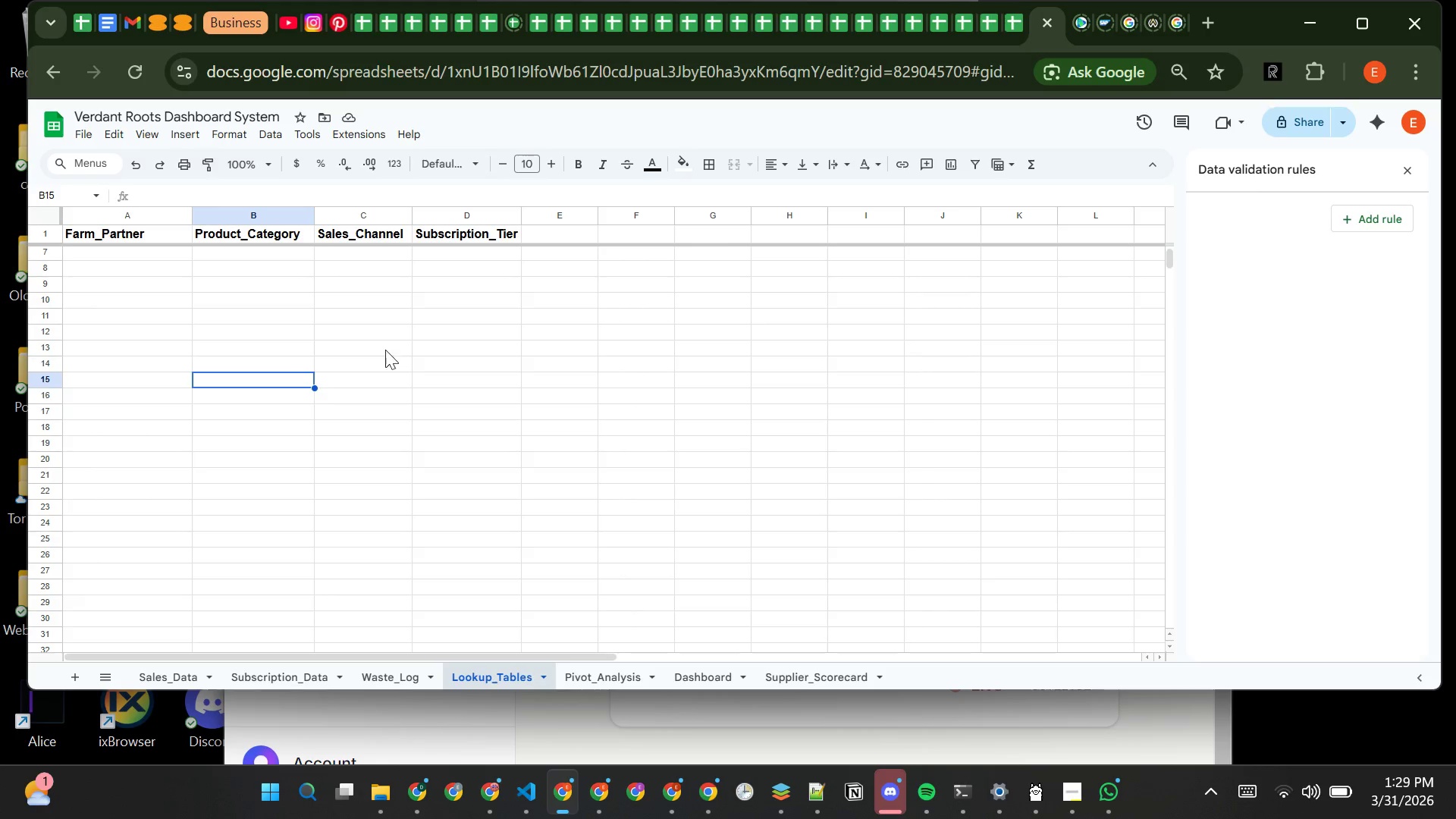 
wait(16.47)
 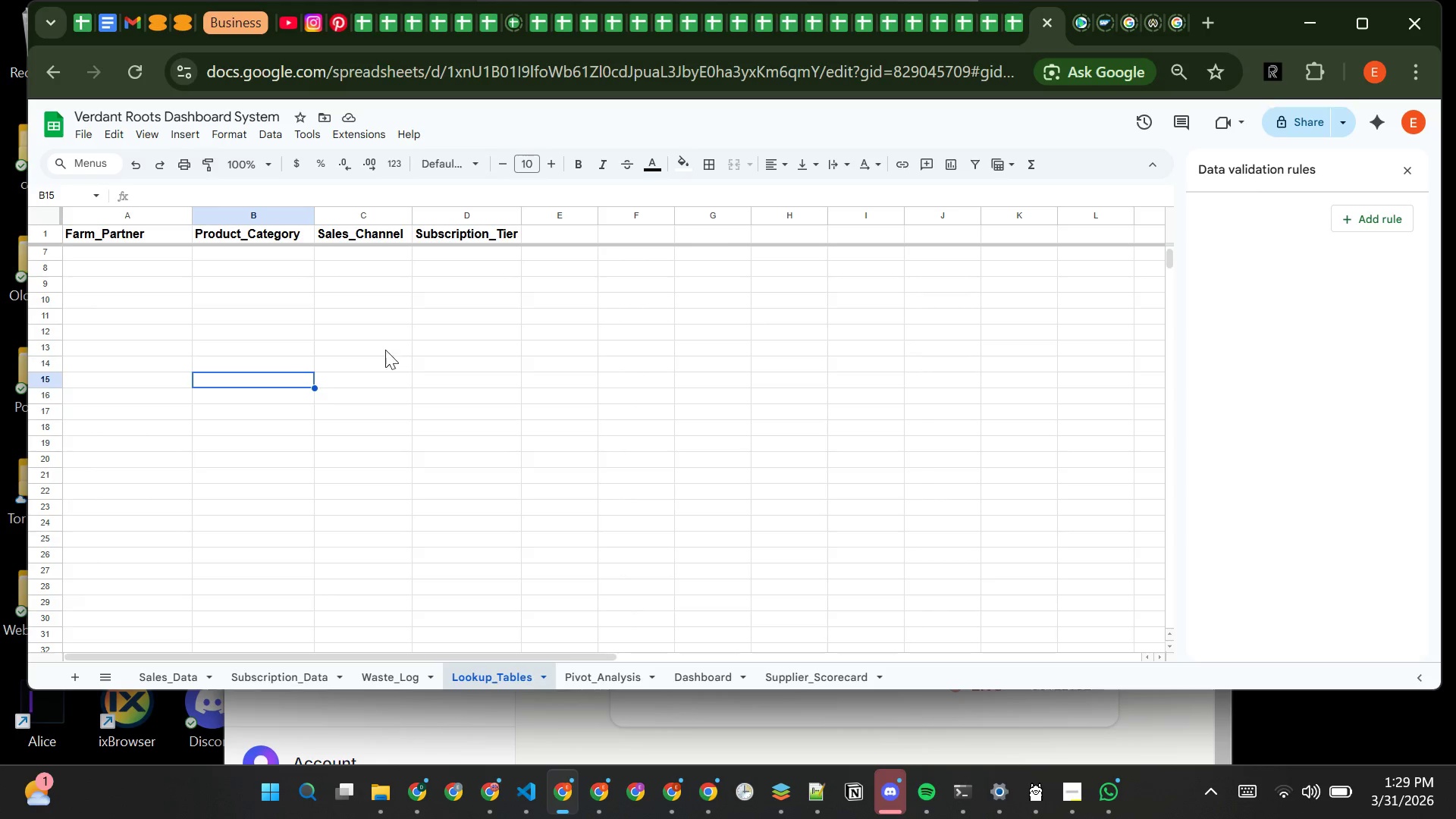 
left_click([196, 669])
 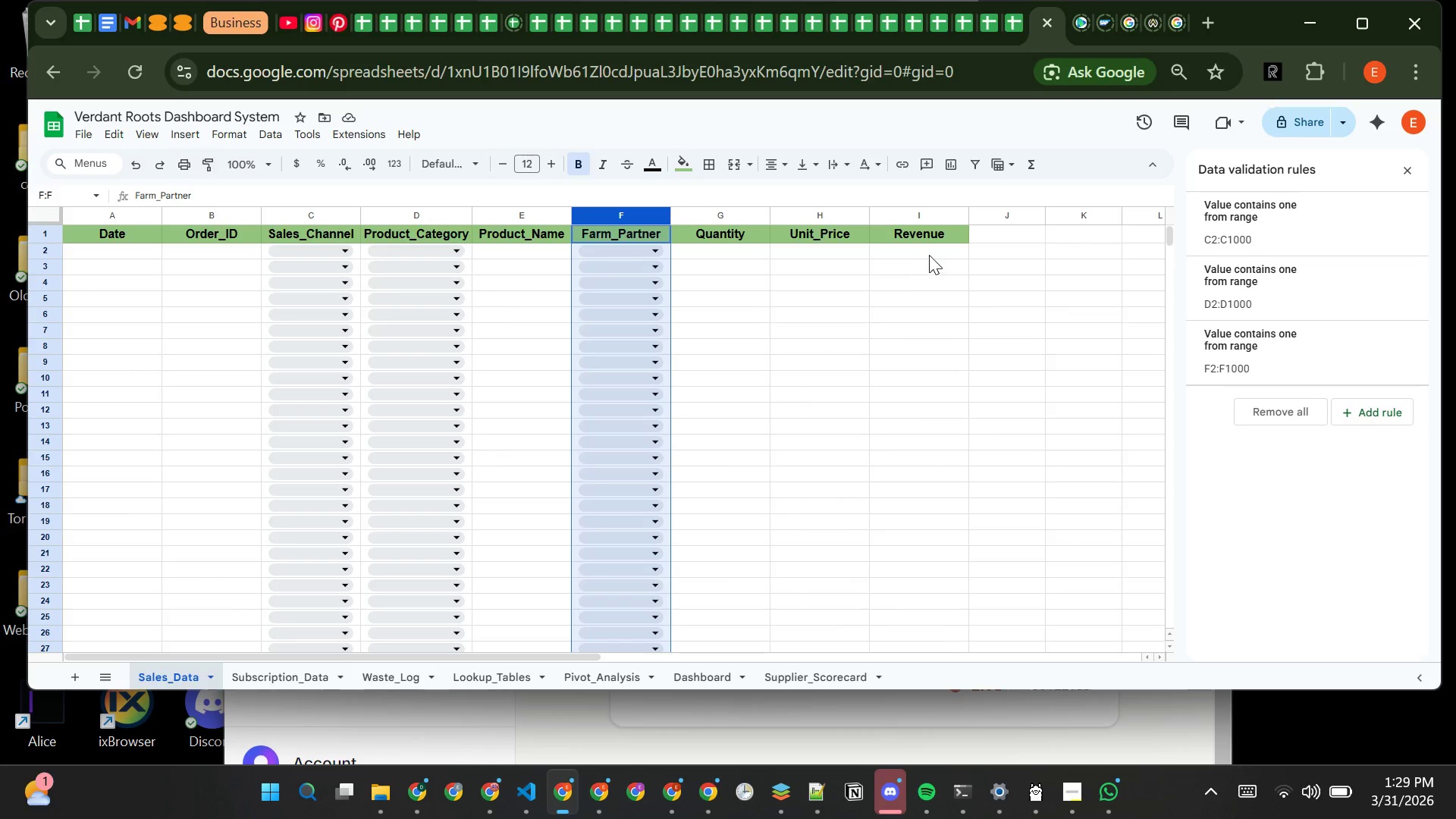 
left_click([930, 257])
 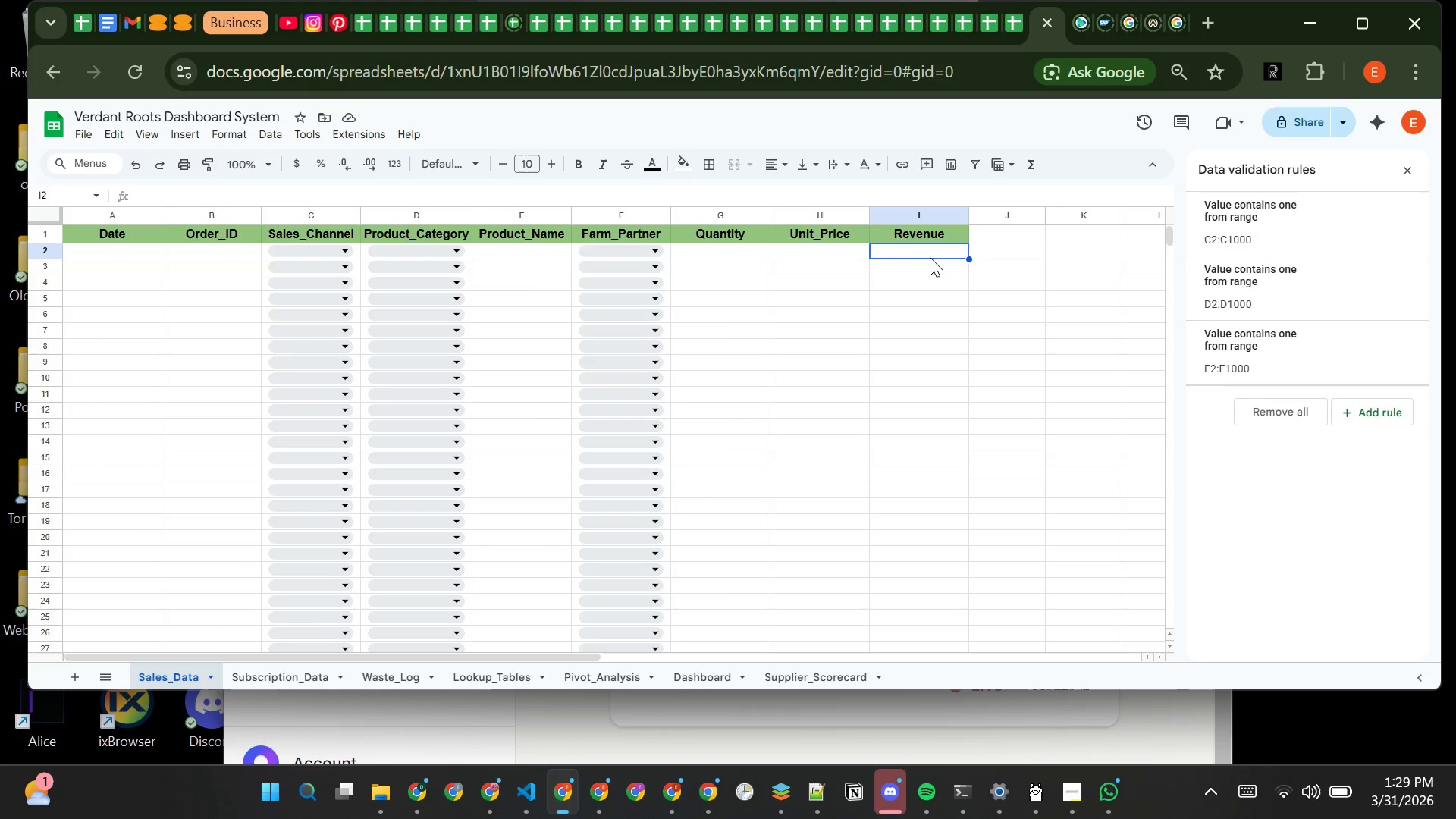 
type(=g2)
key(Backspace)
key(Backspace)
type(G2*H2)
 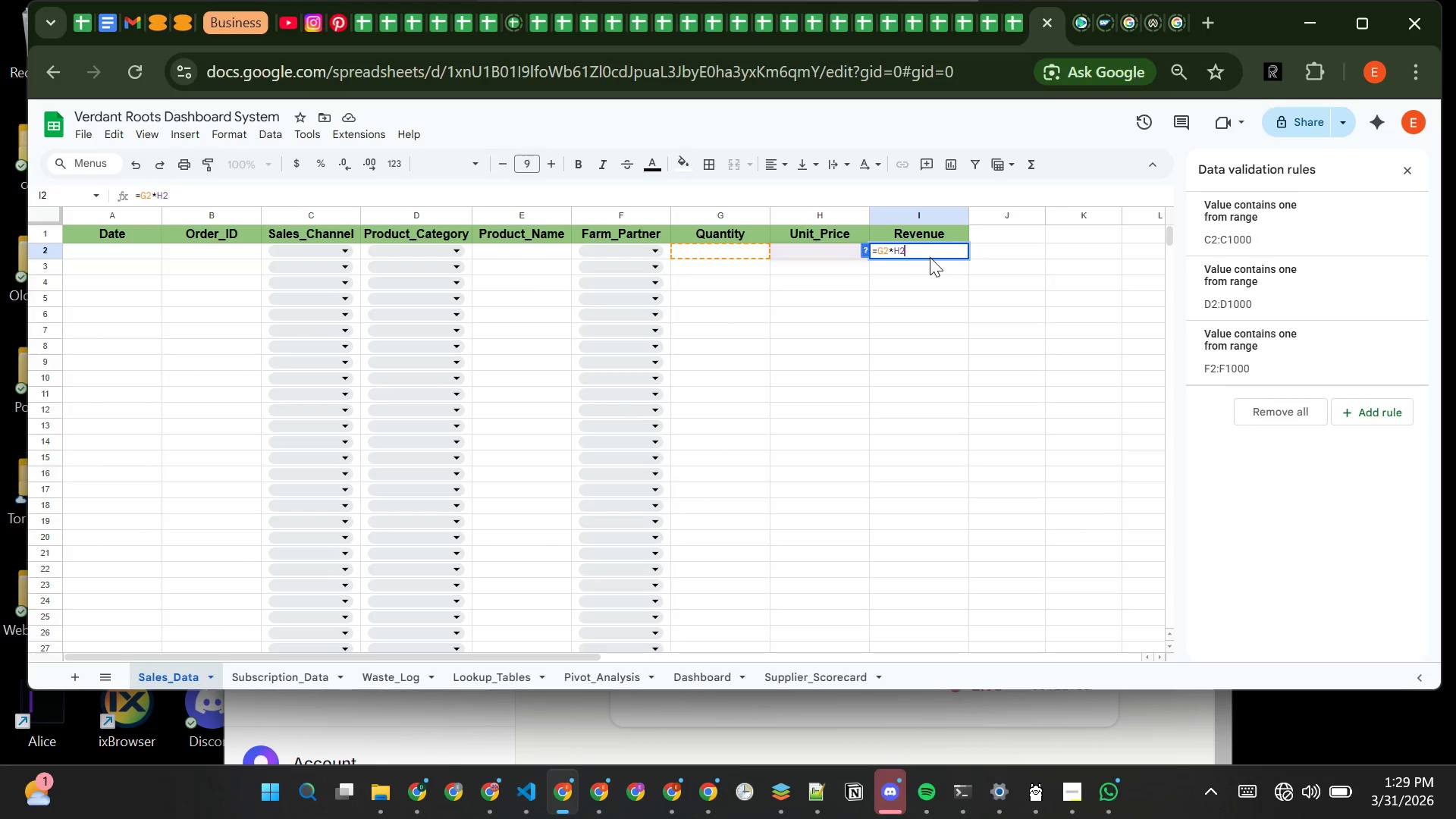 
wait(5.12)
 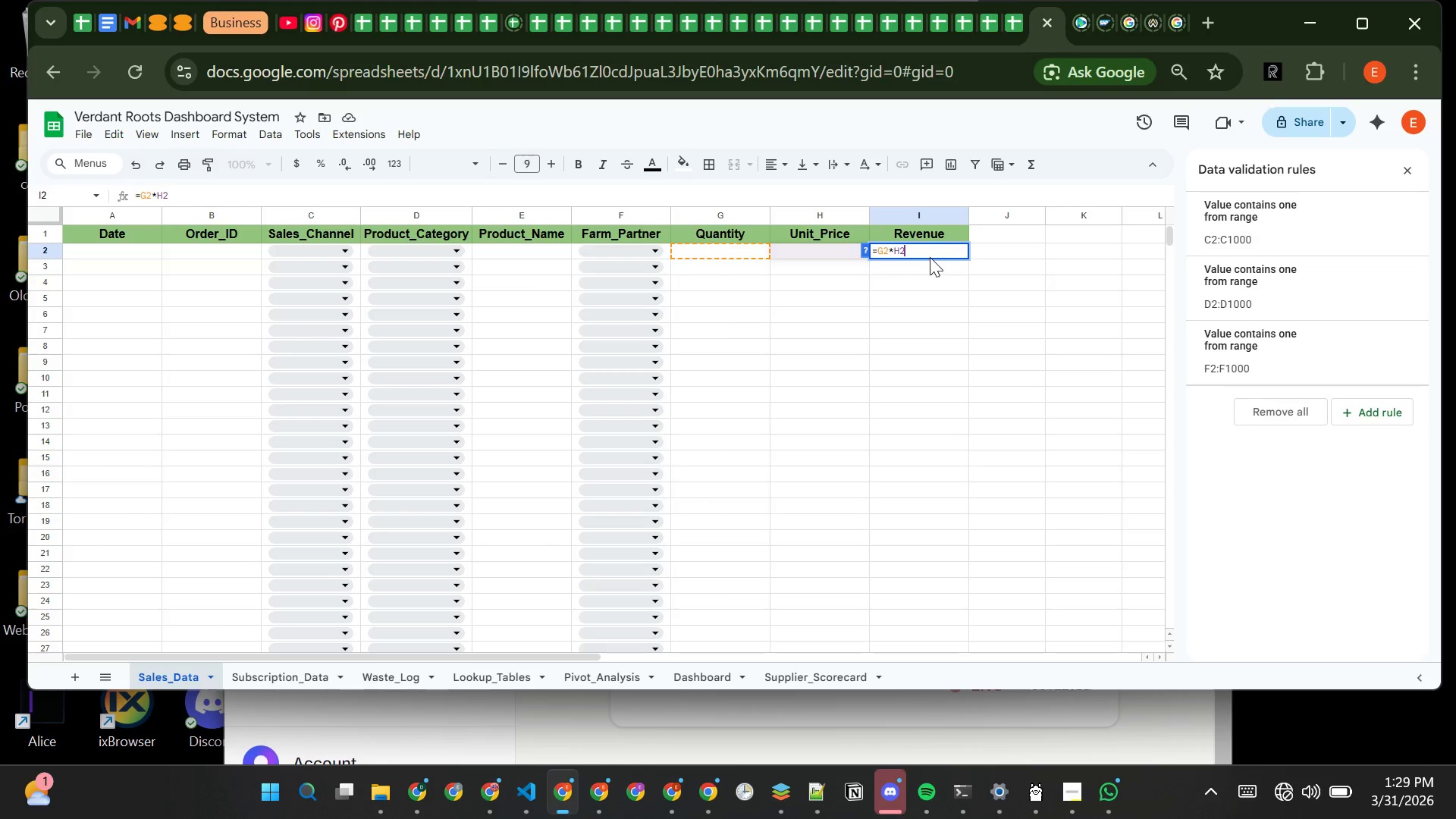 
key(Enter)
 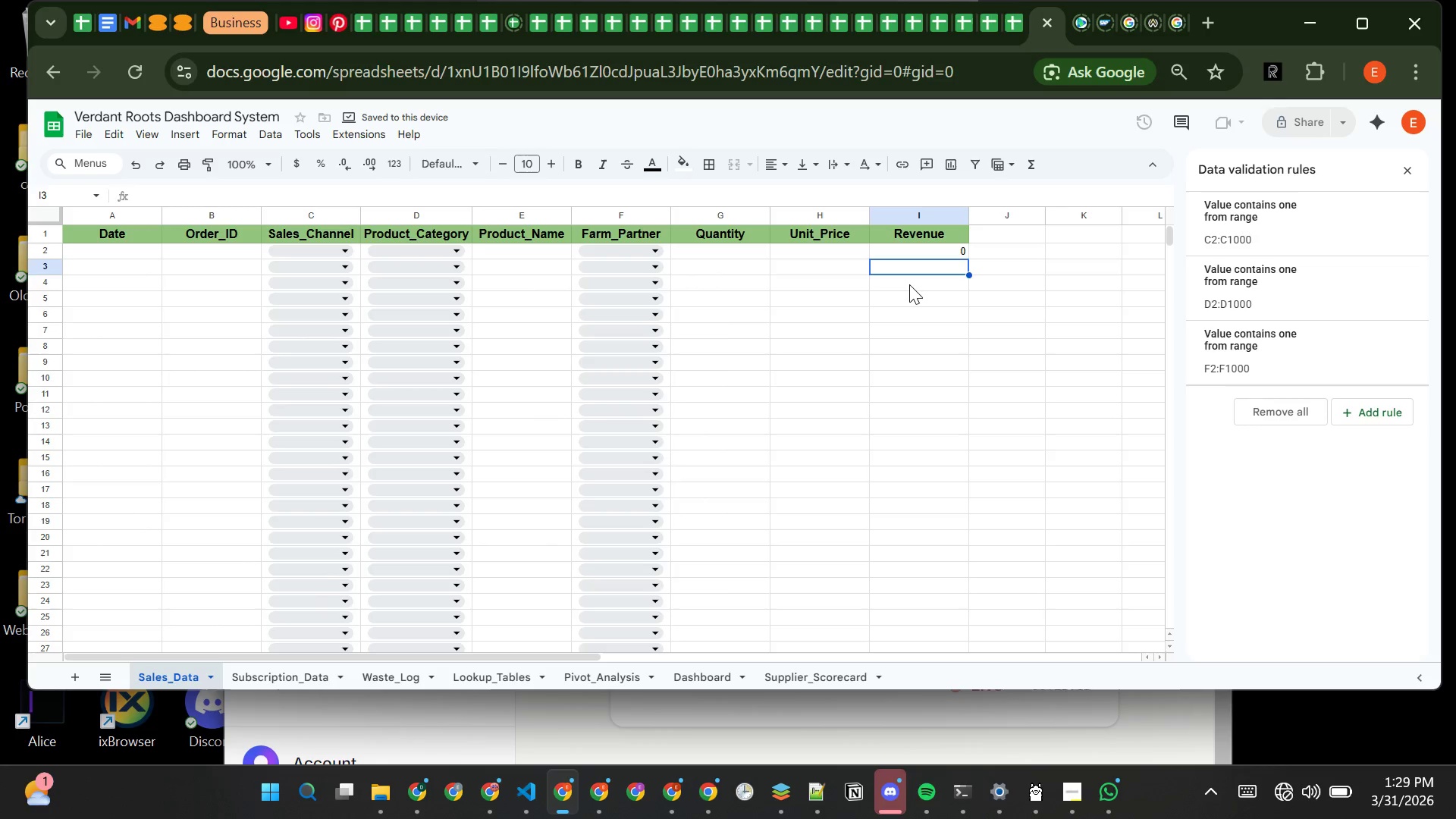 
wait(9.84)
 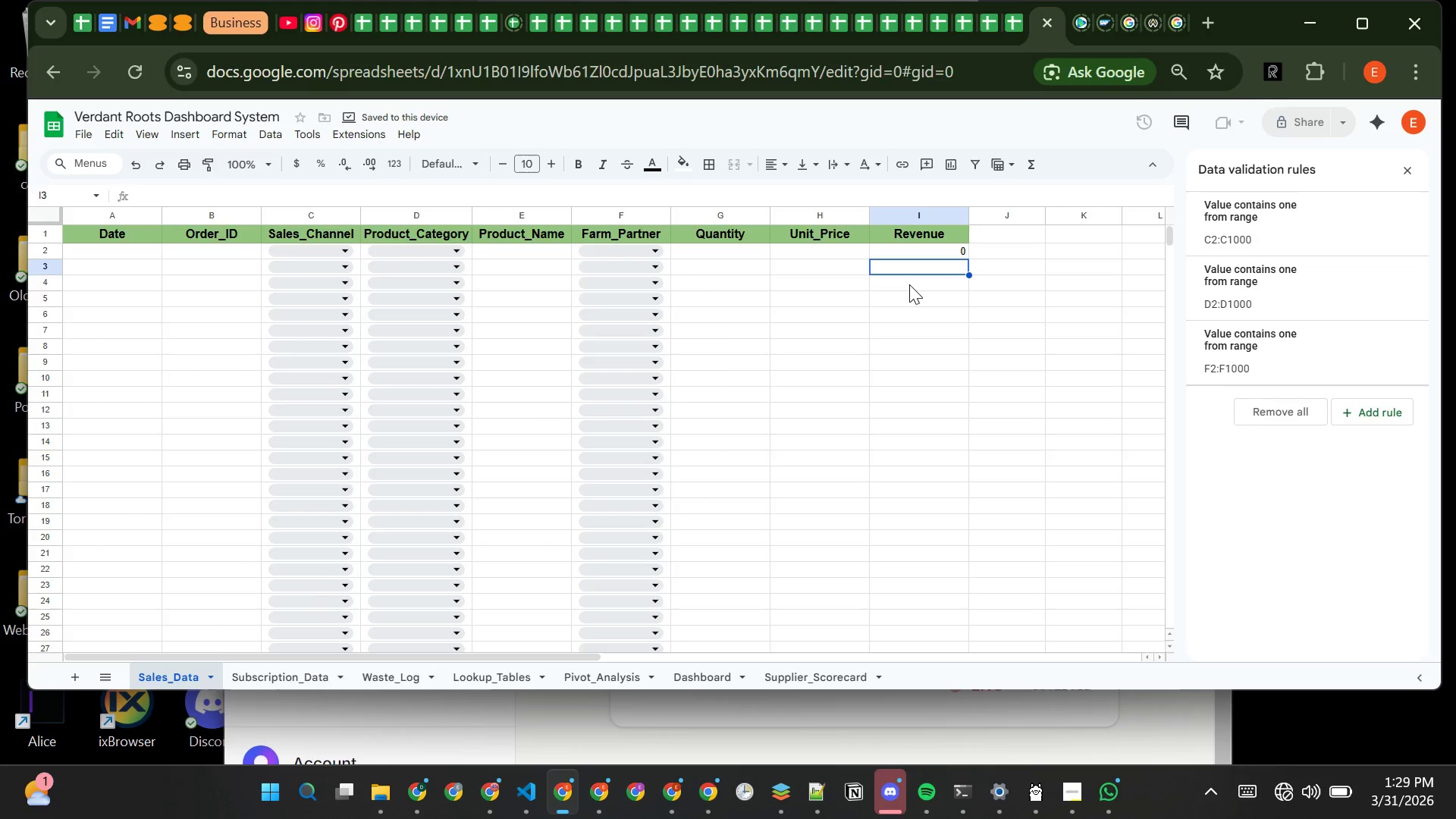 
left_click_drag(start_coordinate=[934, 249], to_coordinate=[952, 254])
 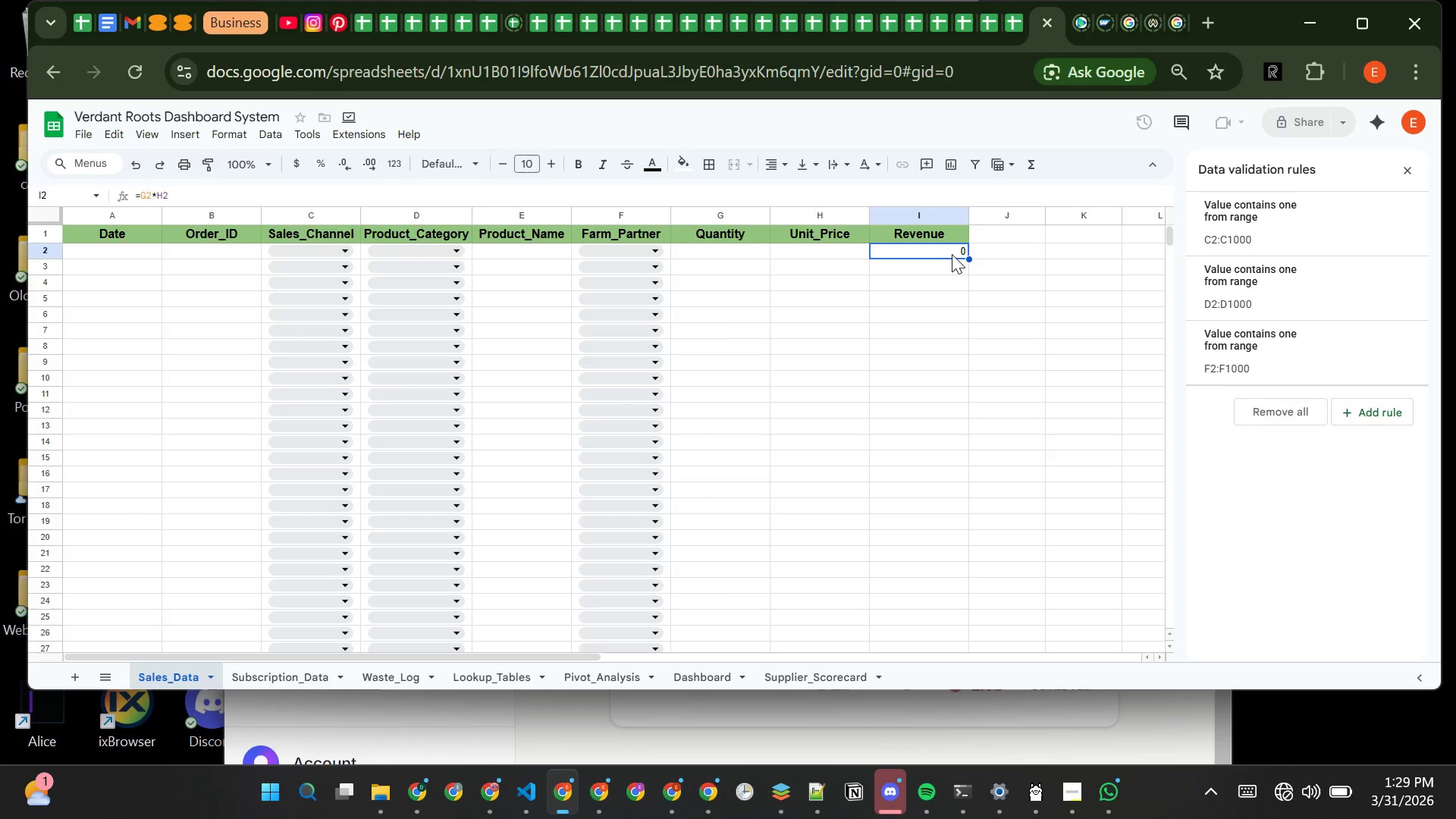 
left_click([952, 254])
 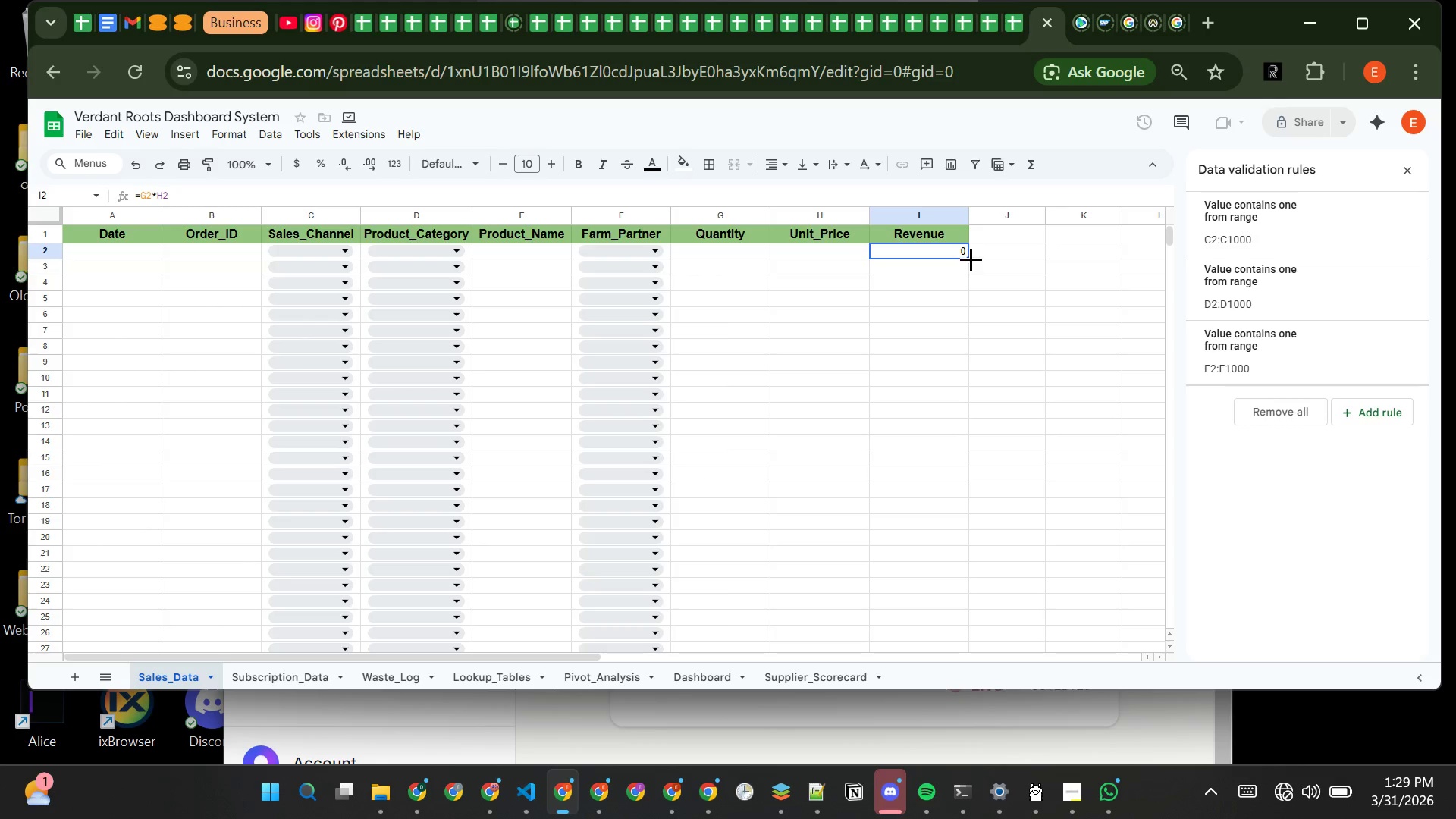 
left_click_drag(start_coordinate=[971, 259], to_coordinate=[950, 355])
 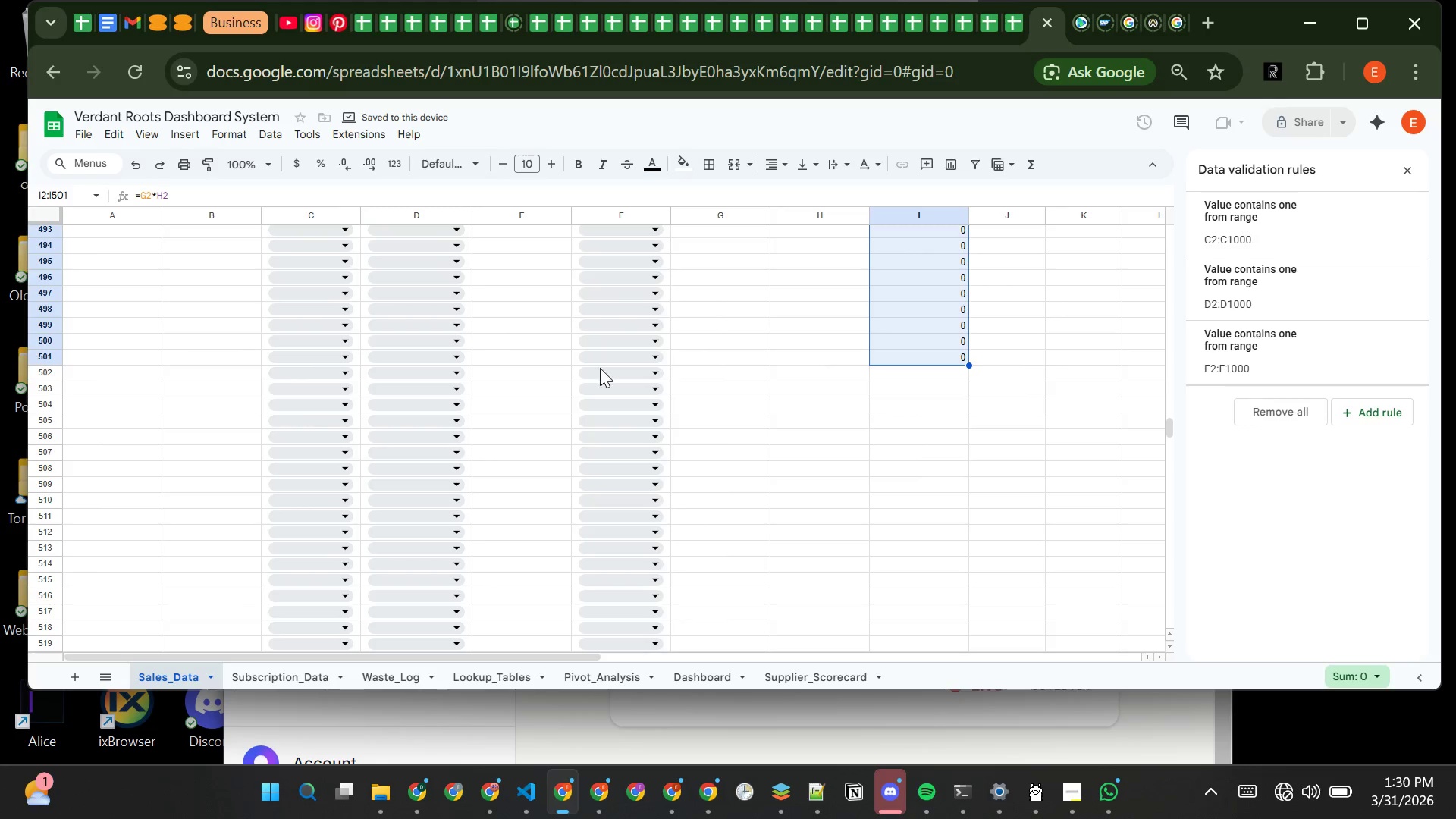 
left_click([852, 453])
 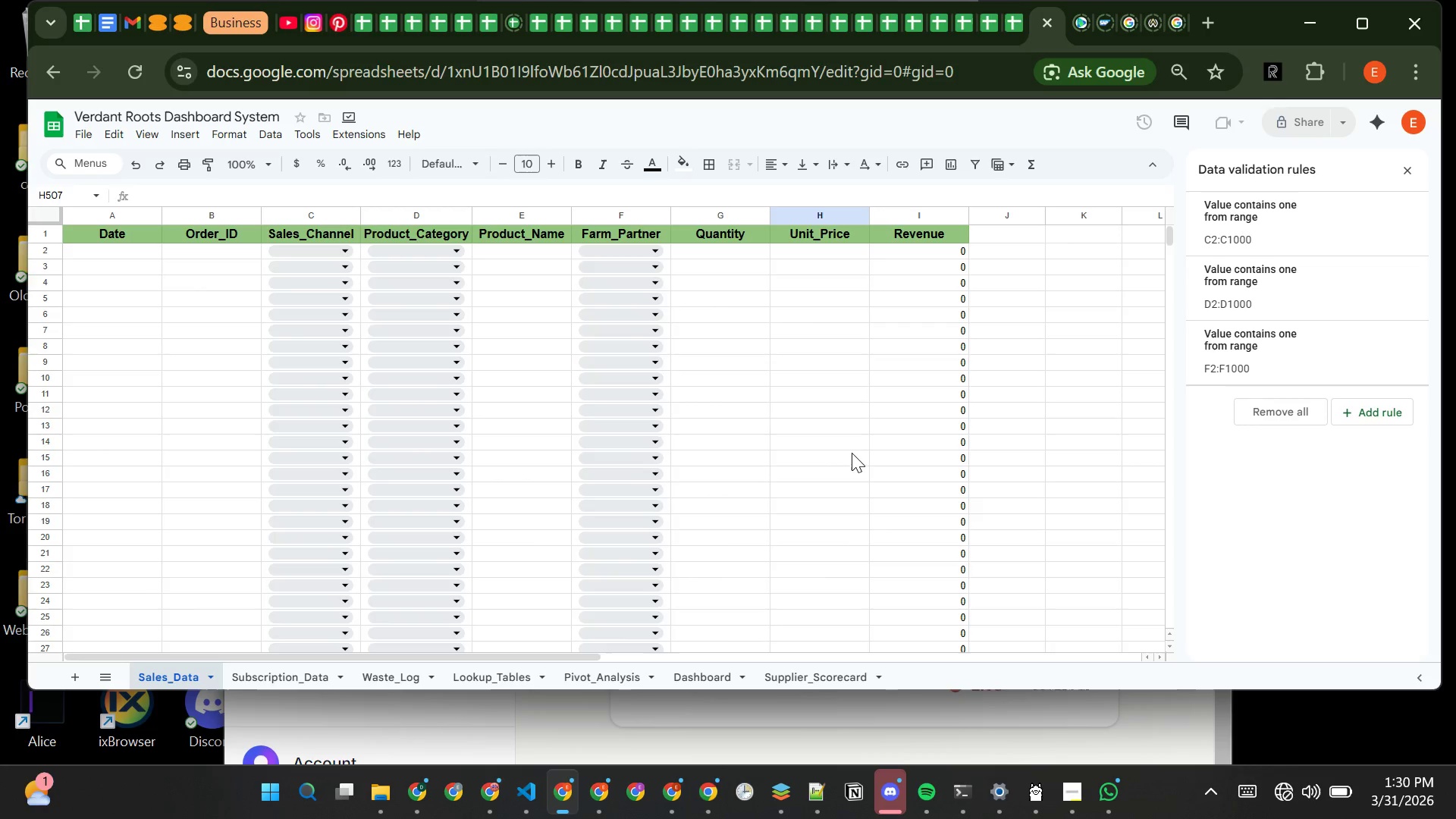 
wait(6.33)
 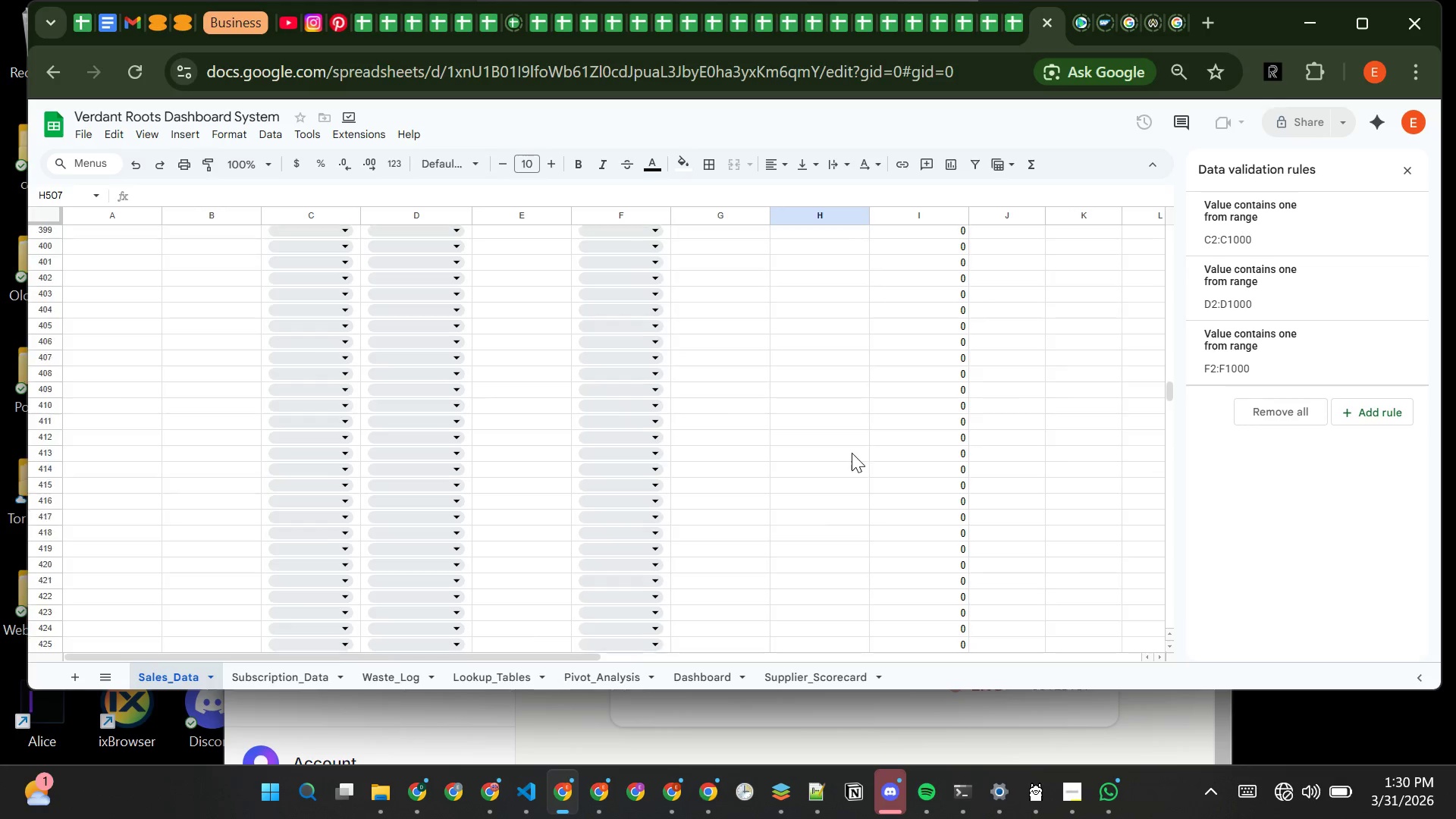 
left_click([629, 248])
 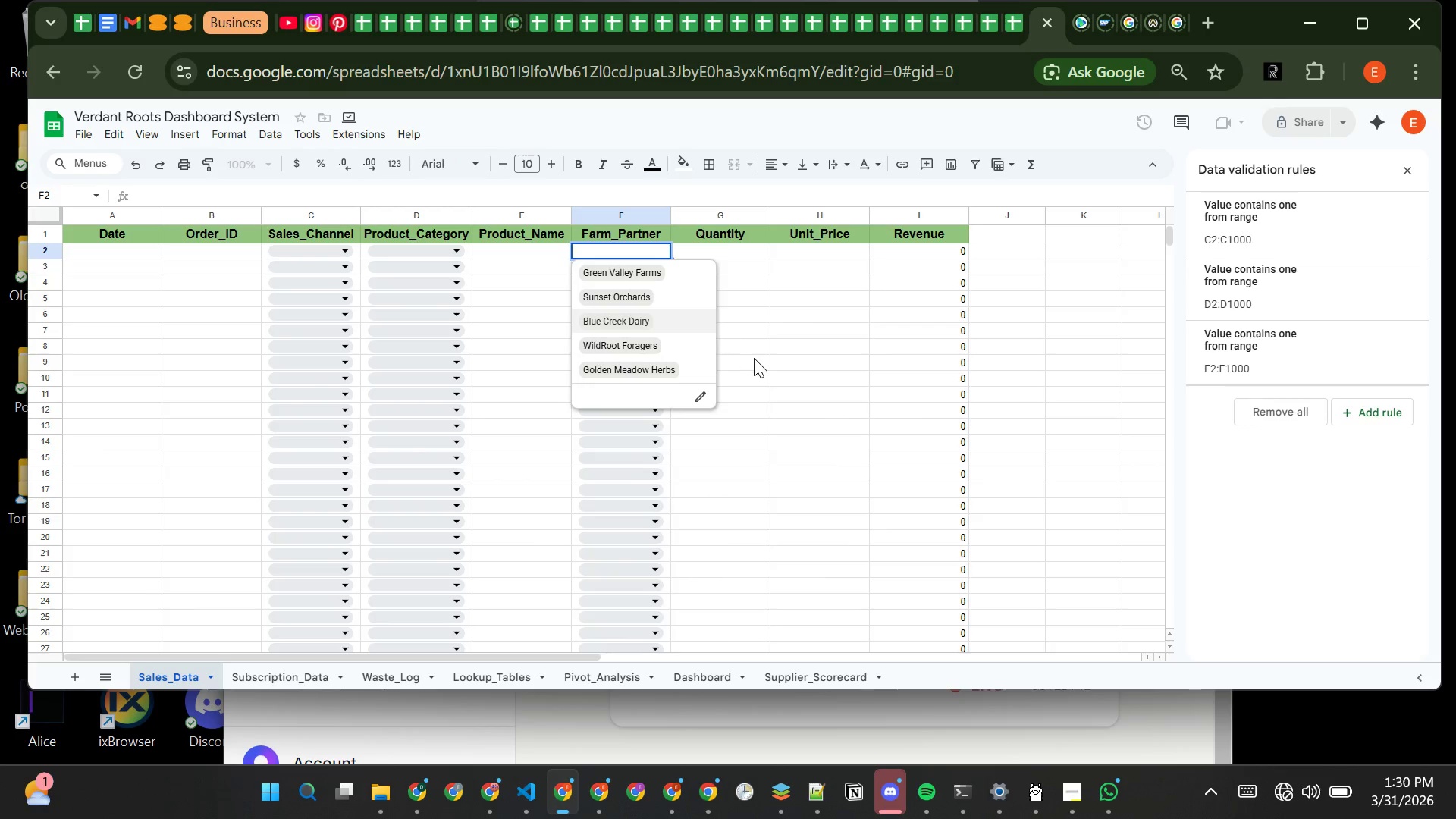 
left_click([754, 358])
 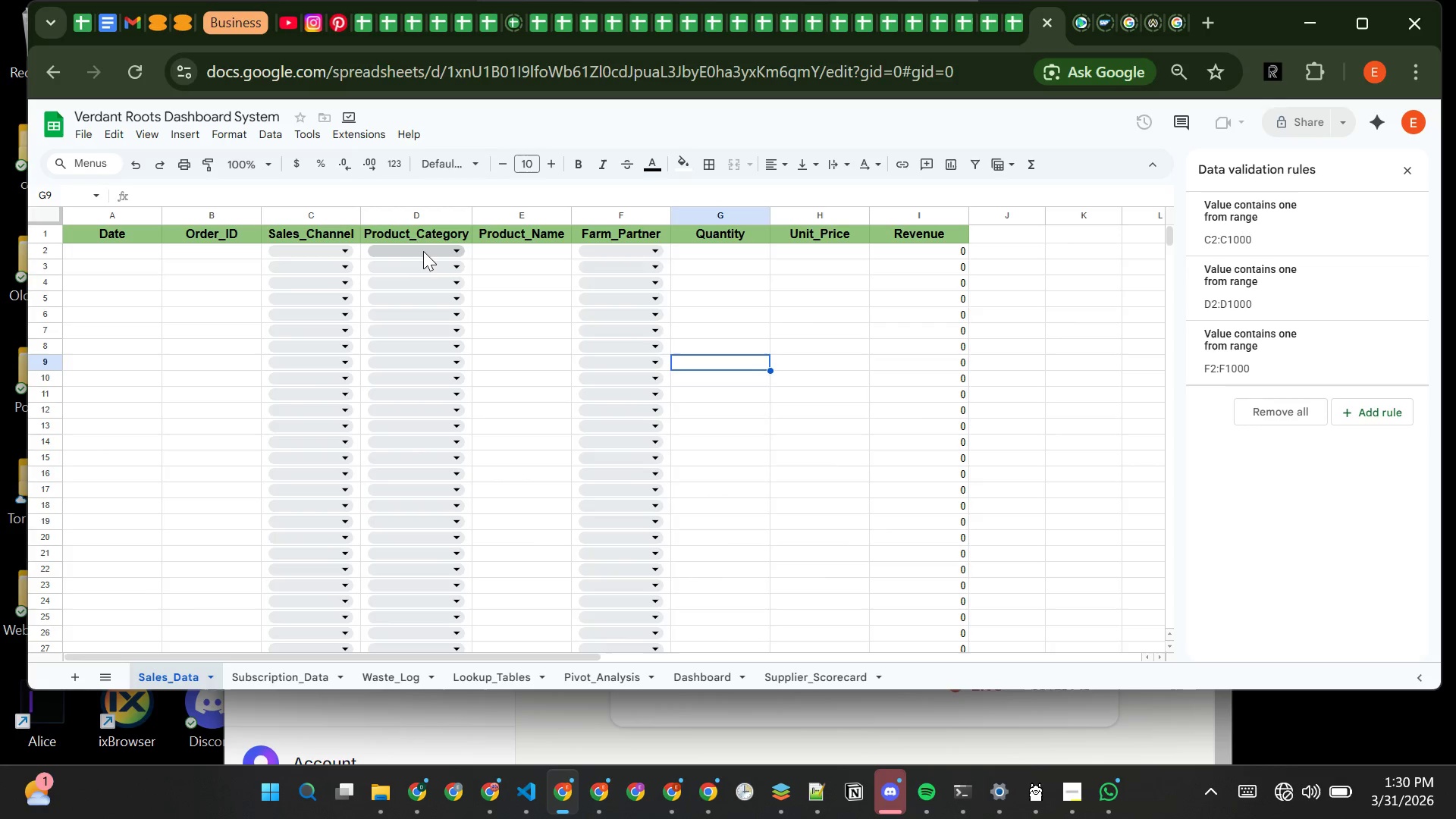 
left_click([425, 249])
 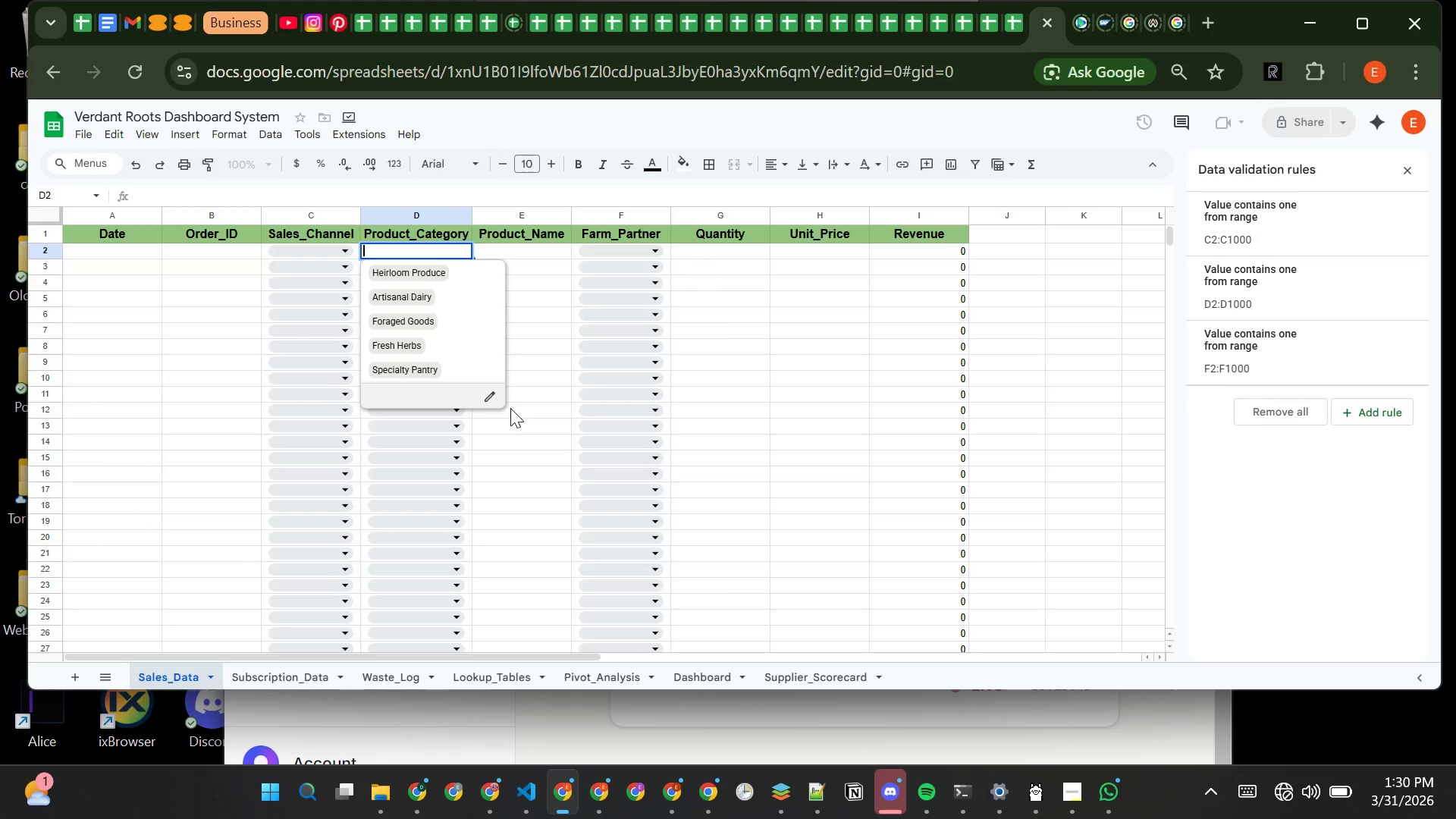 
left_click([510, 408])
 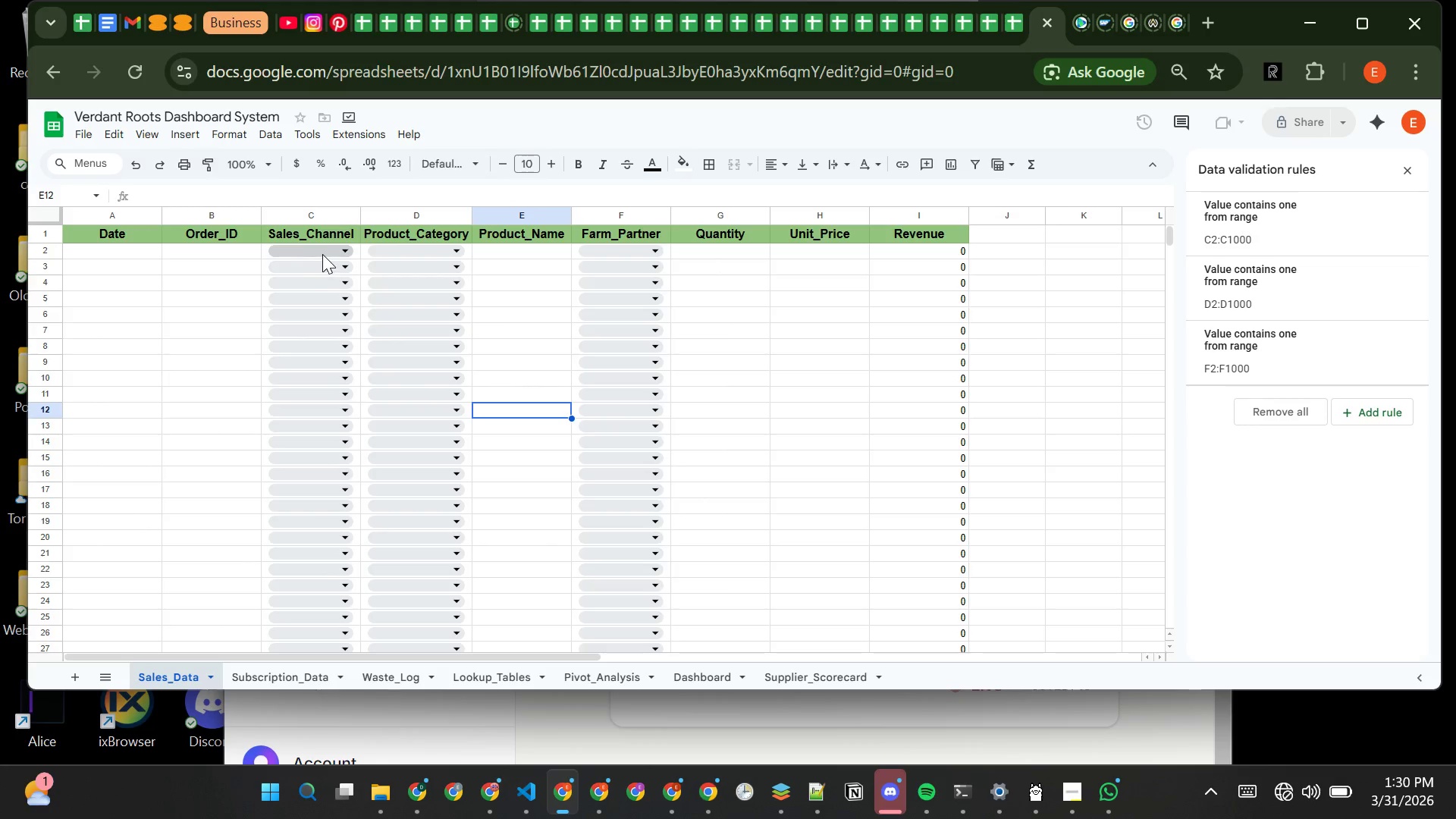 
left_click([325, 253])
 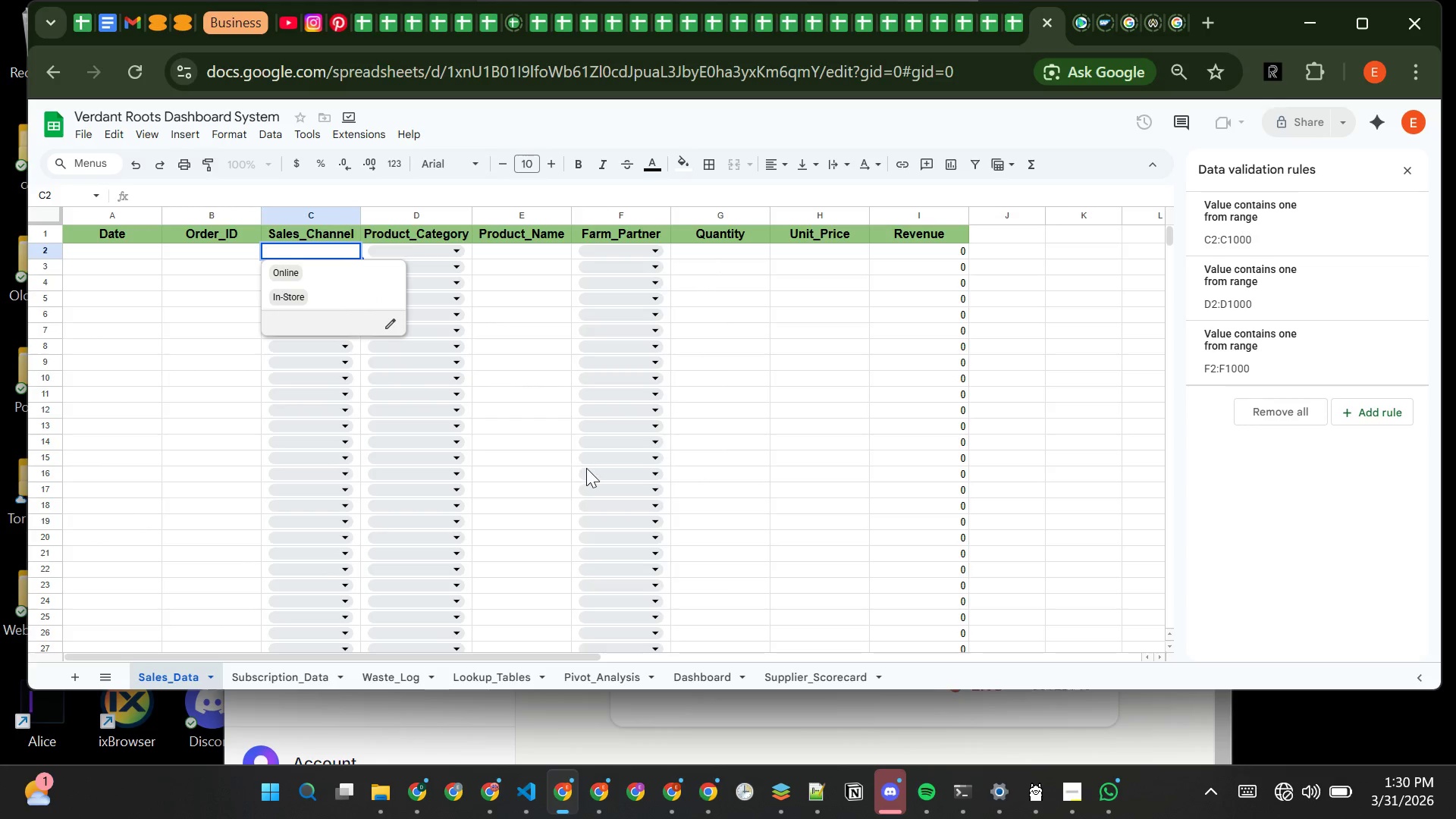 
left_click([586, 468])
 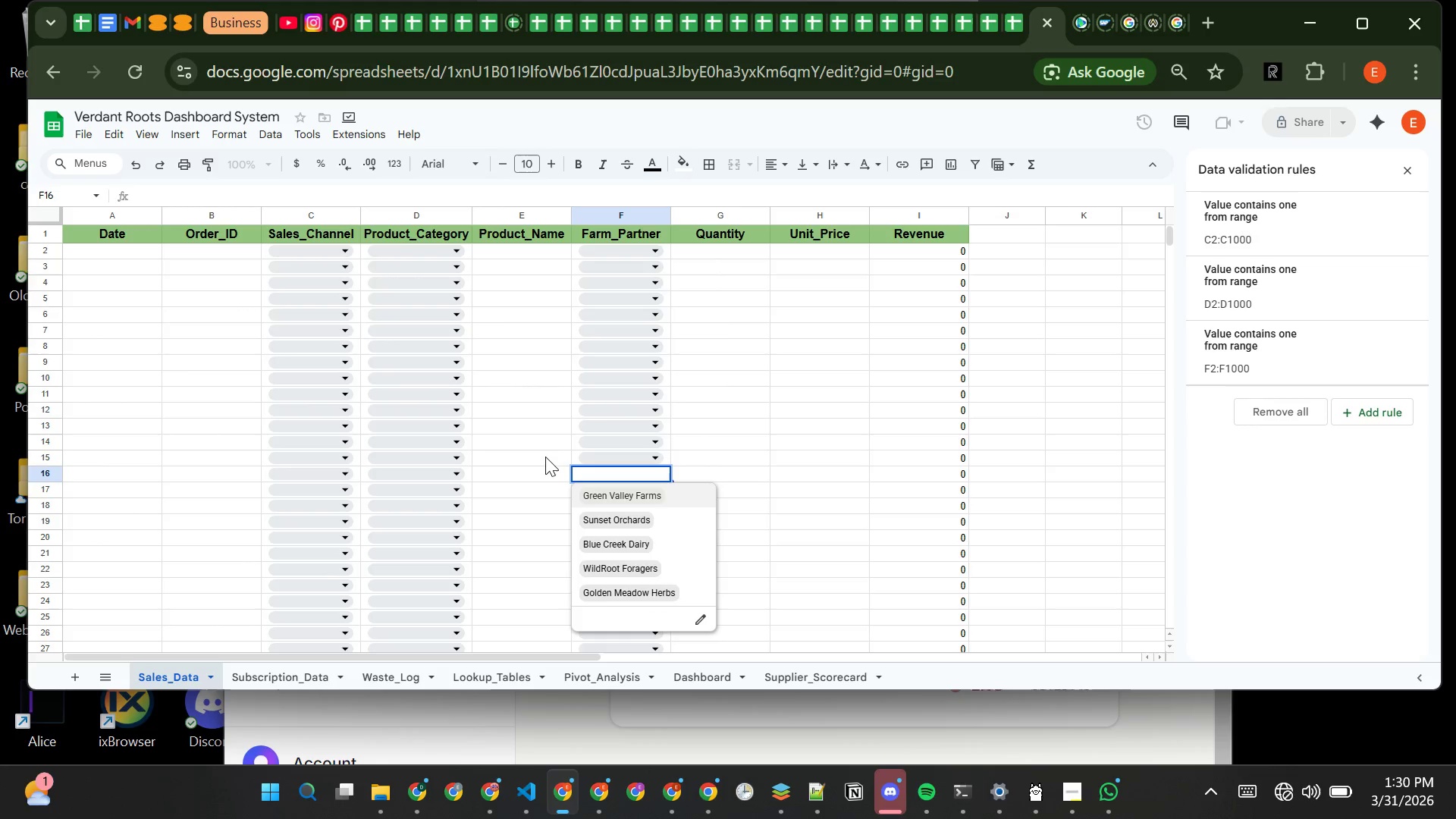 
left_click([542, 454])
 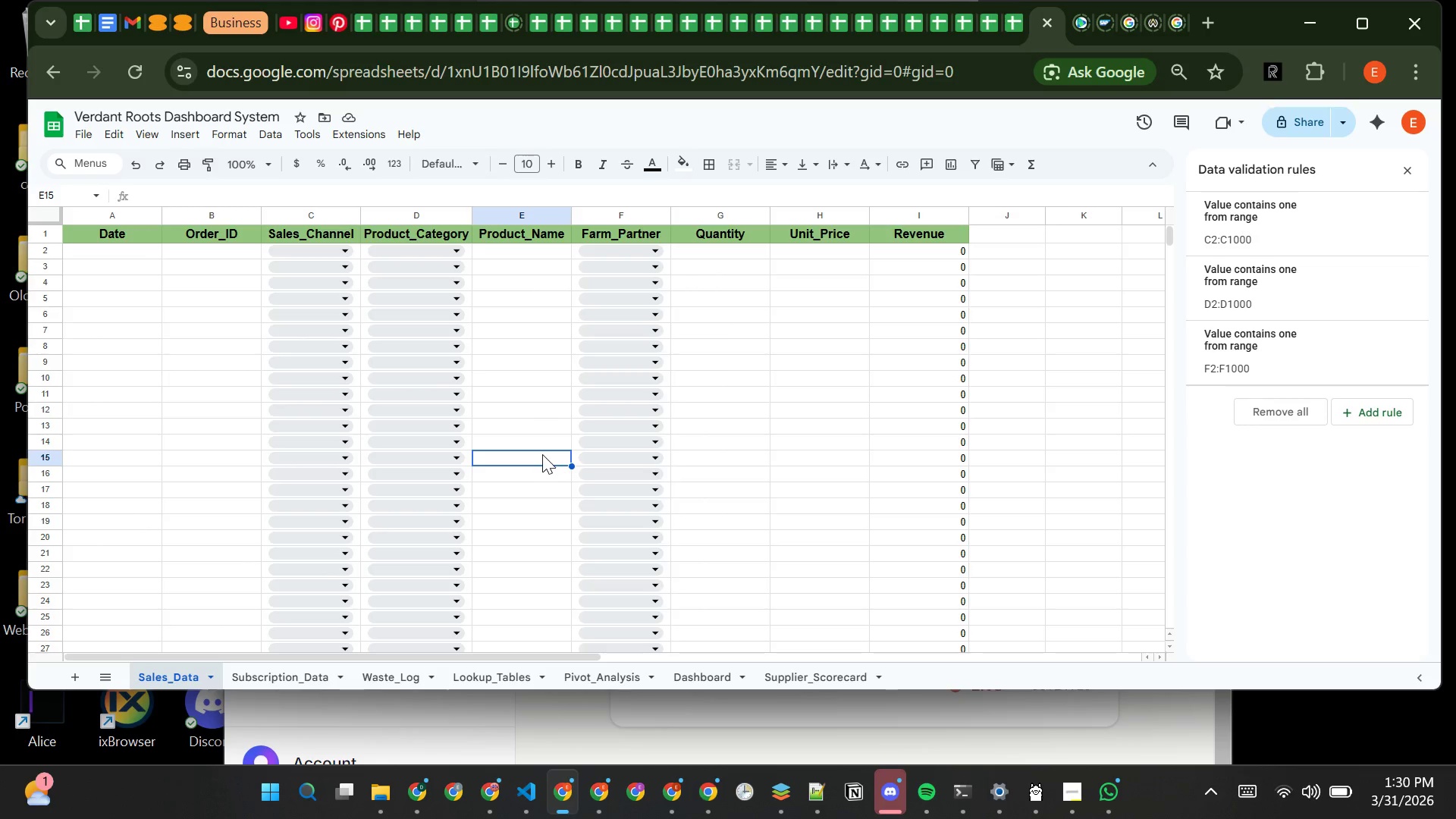 
wait(33.8)
 